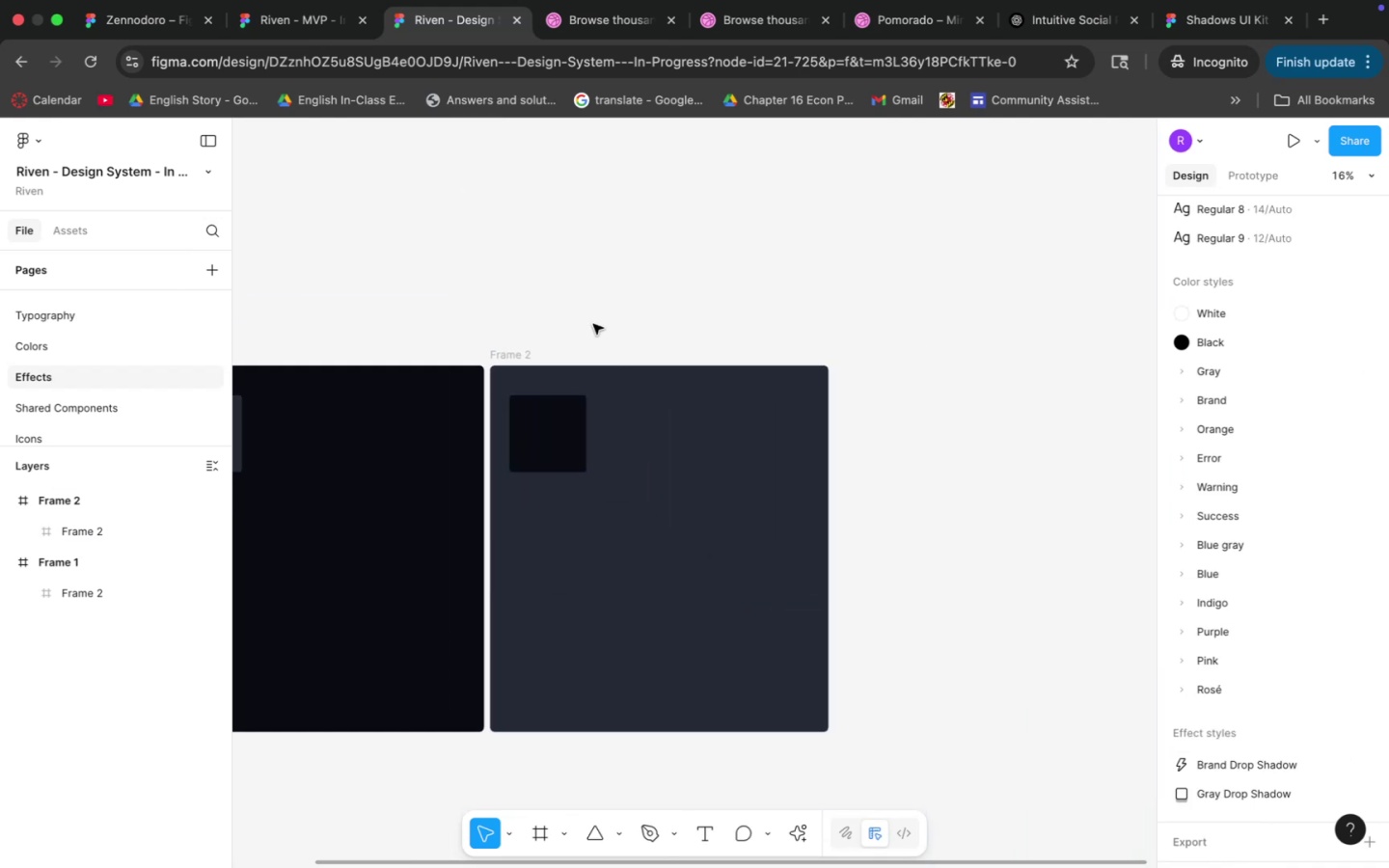 
left_click([613, 289])
 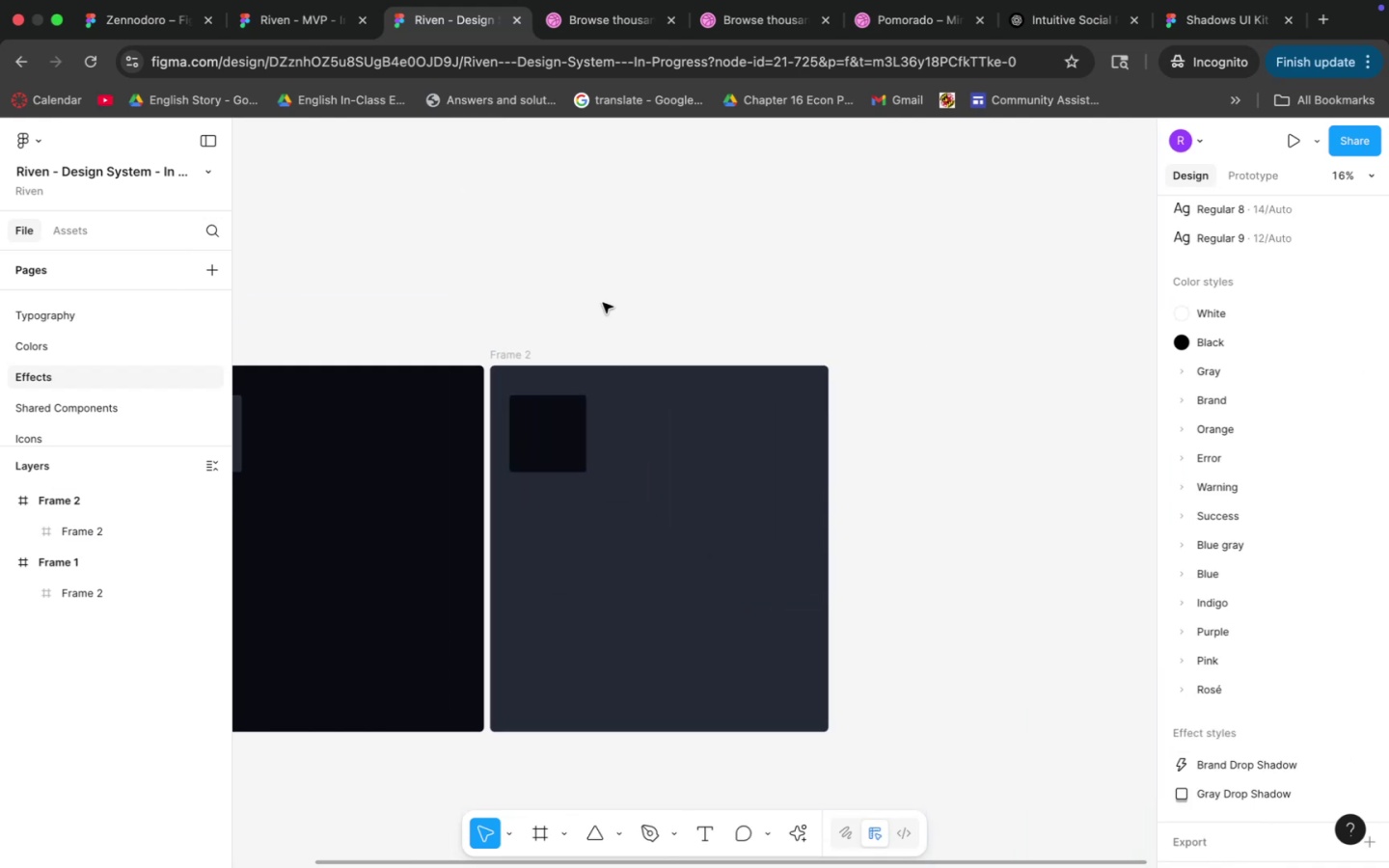 
hold_key(key=Space, duration=0.51)
 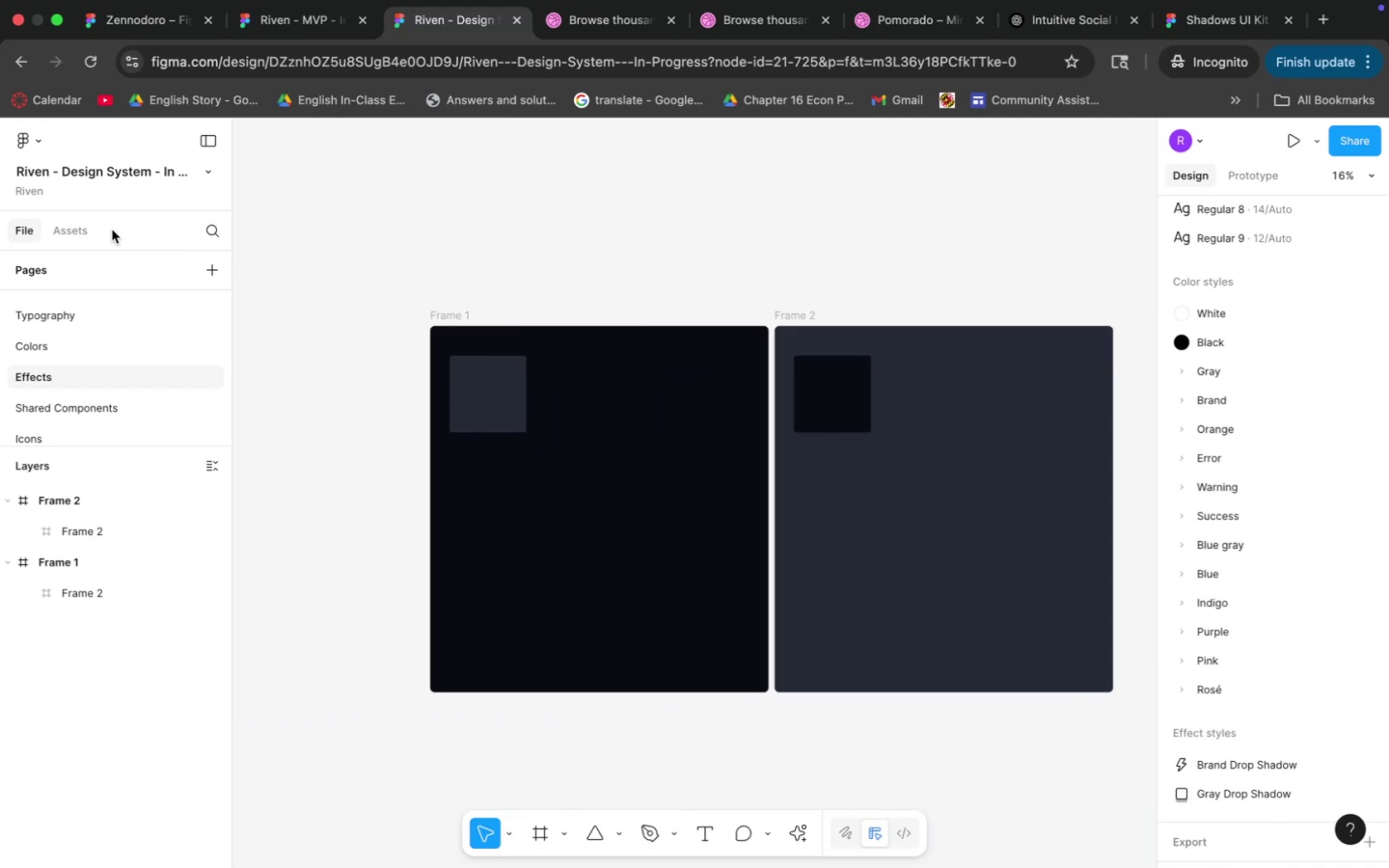 
left_click_drag(start_coordinate=[496, 297], to_coordinate=[780, 258])
 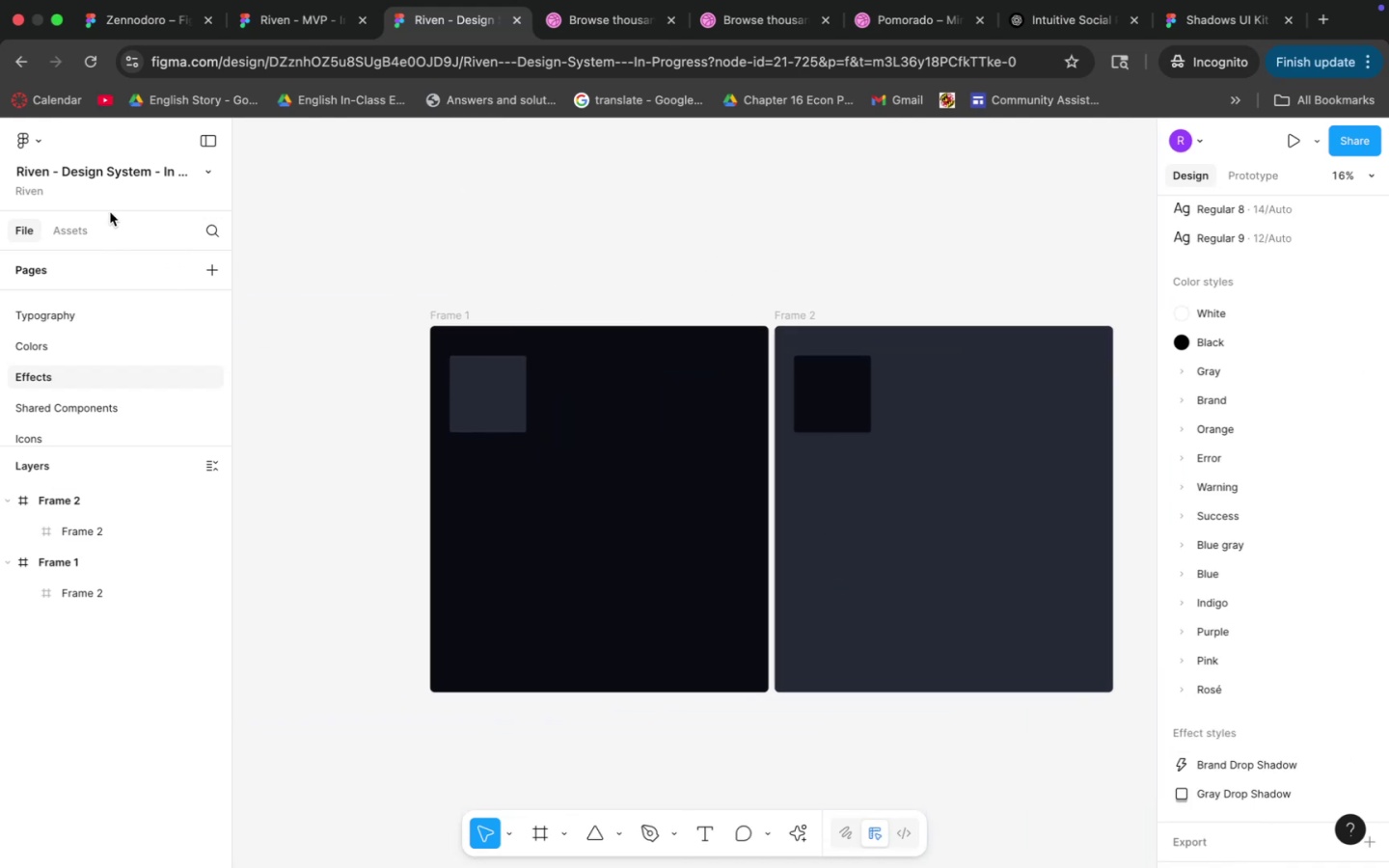 
left_click([92, 229])
 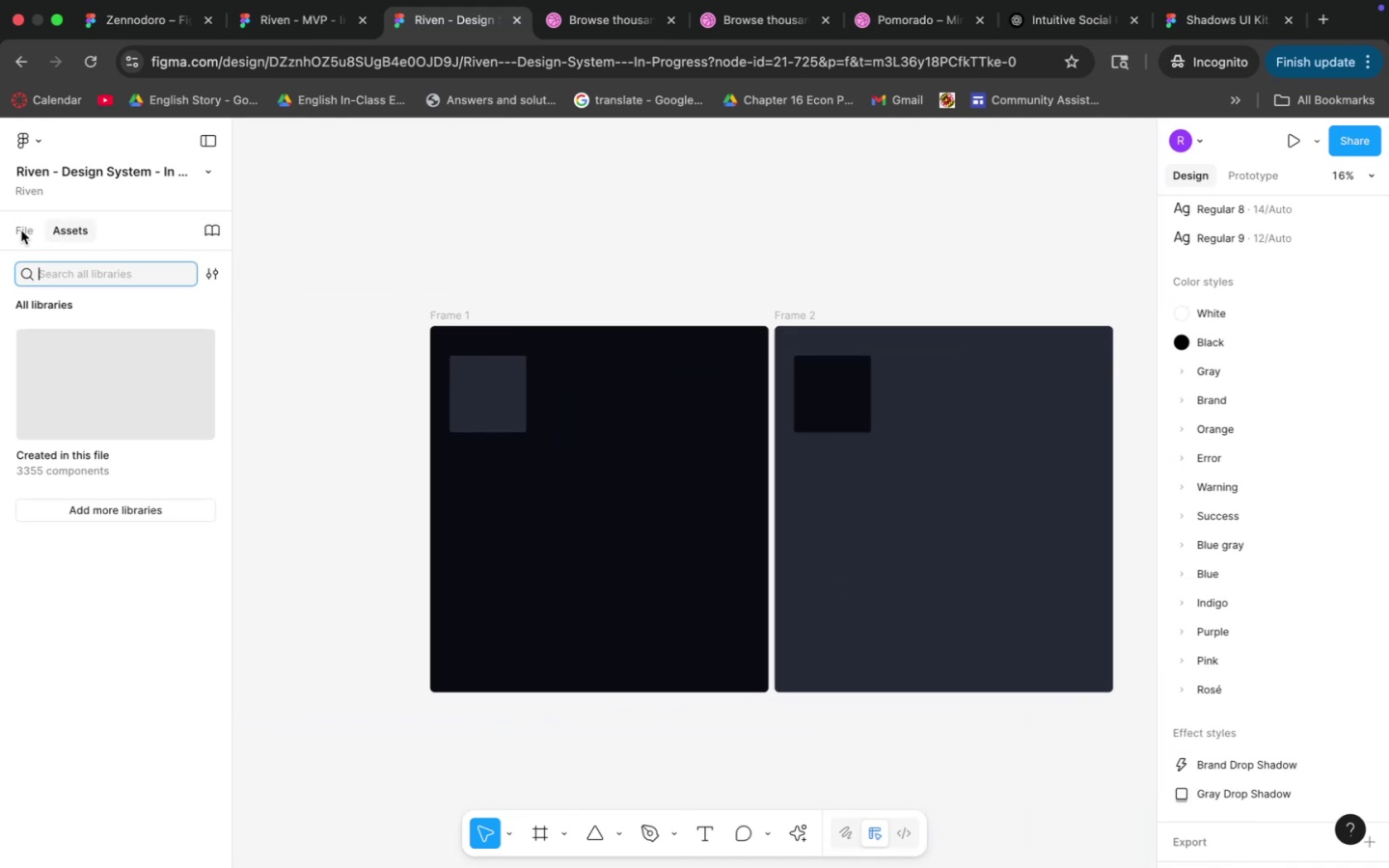 
left_click([21, 231])
 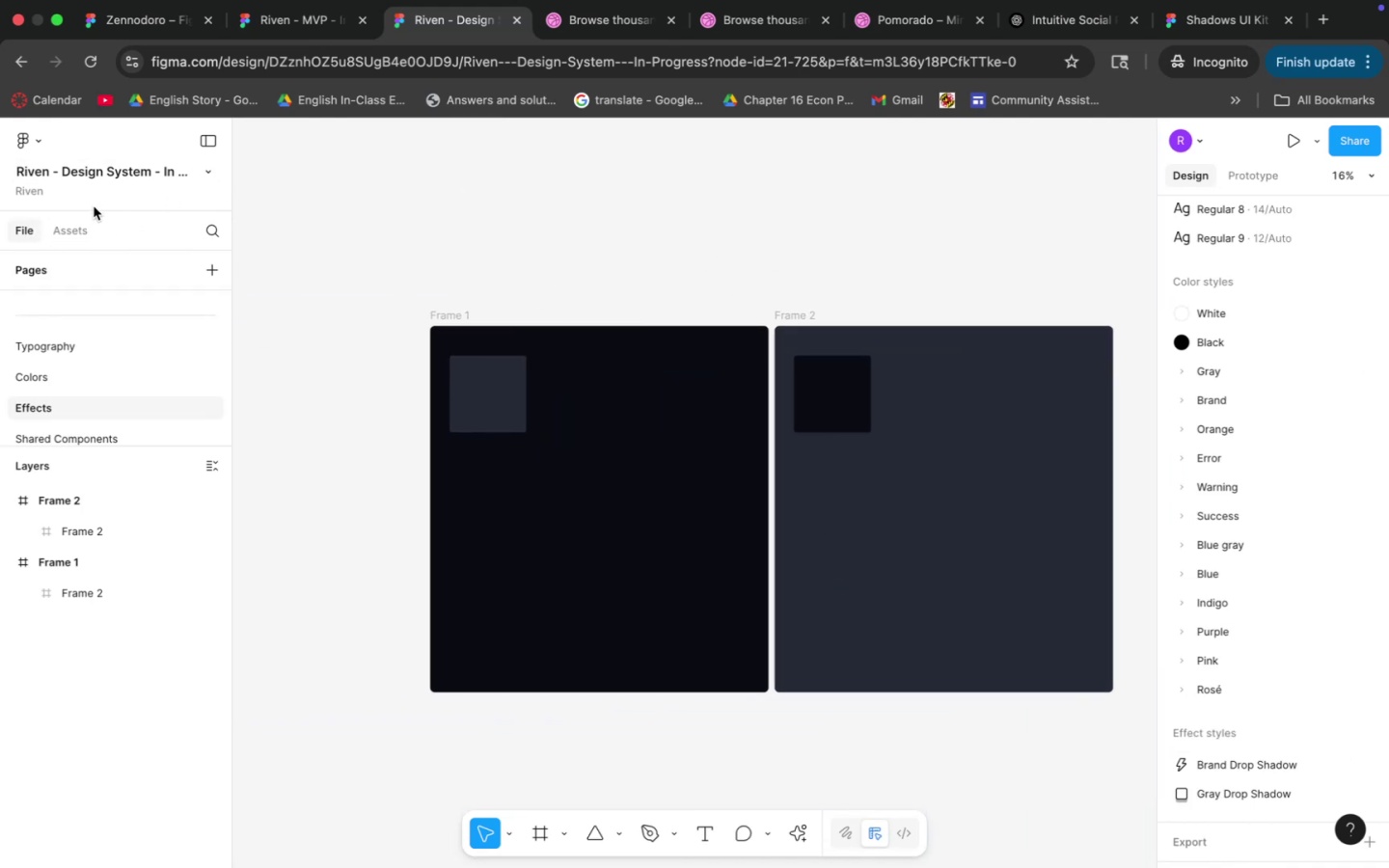 
left_click([352, 287])
 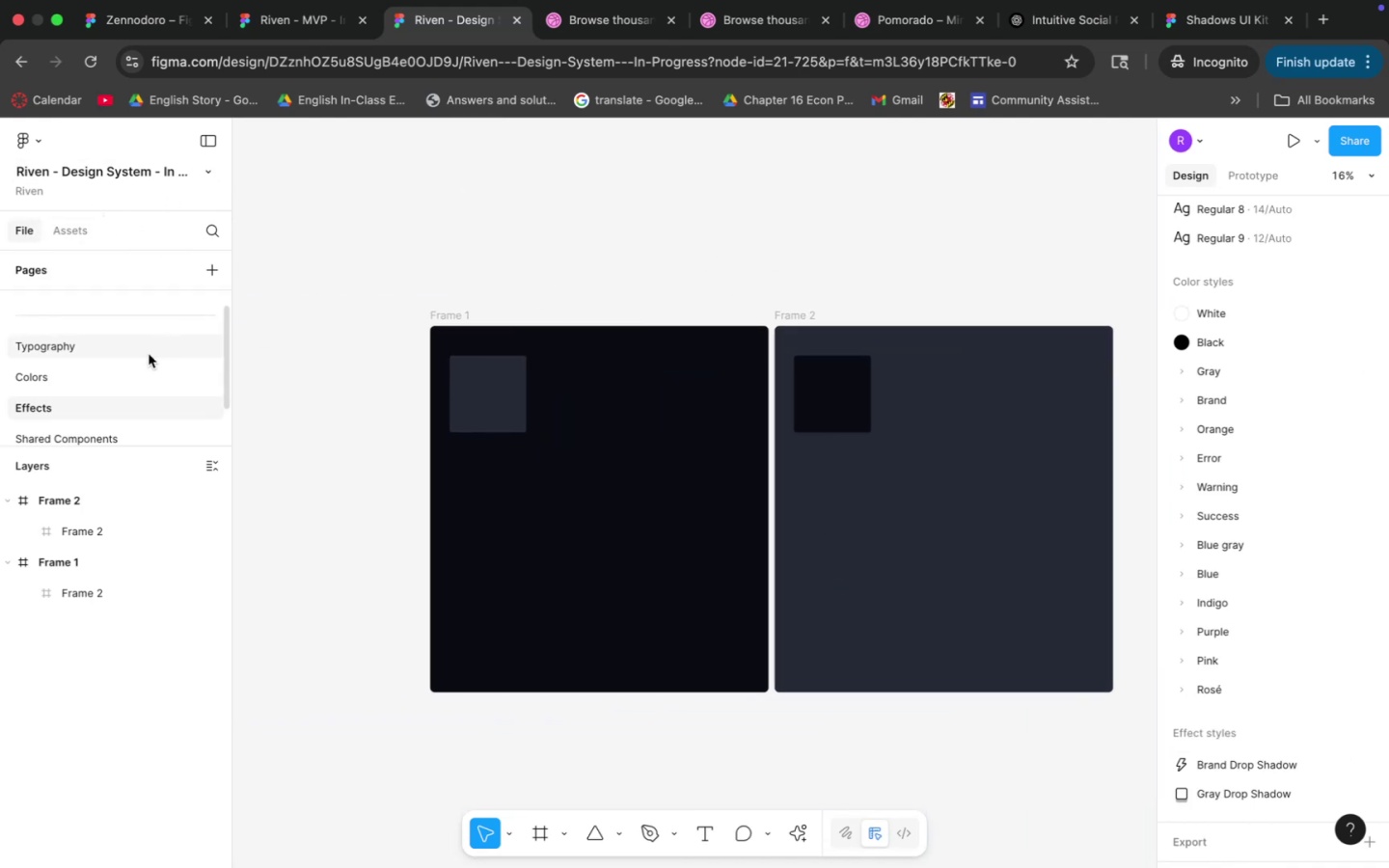 
left_click([142, 347])
 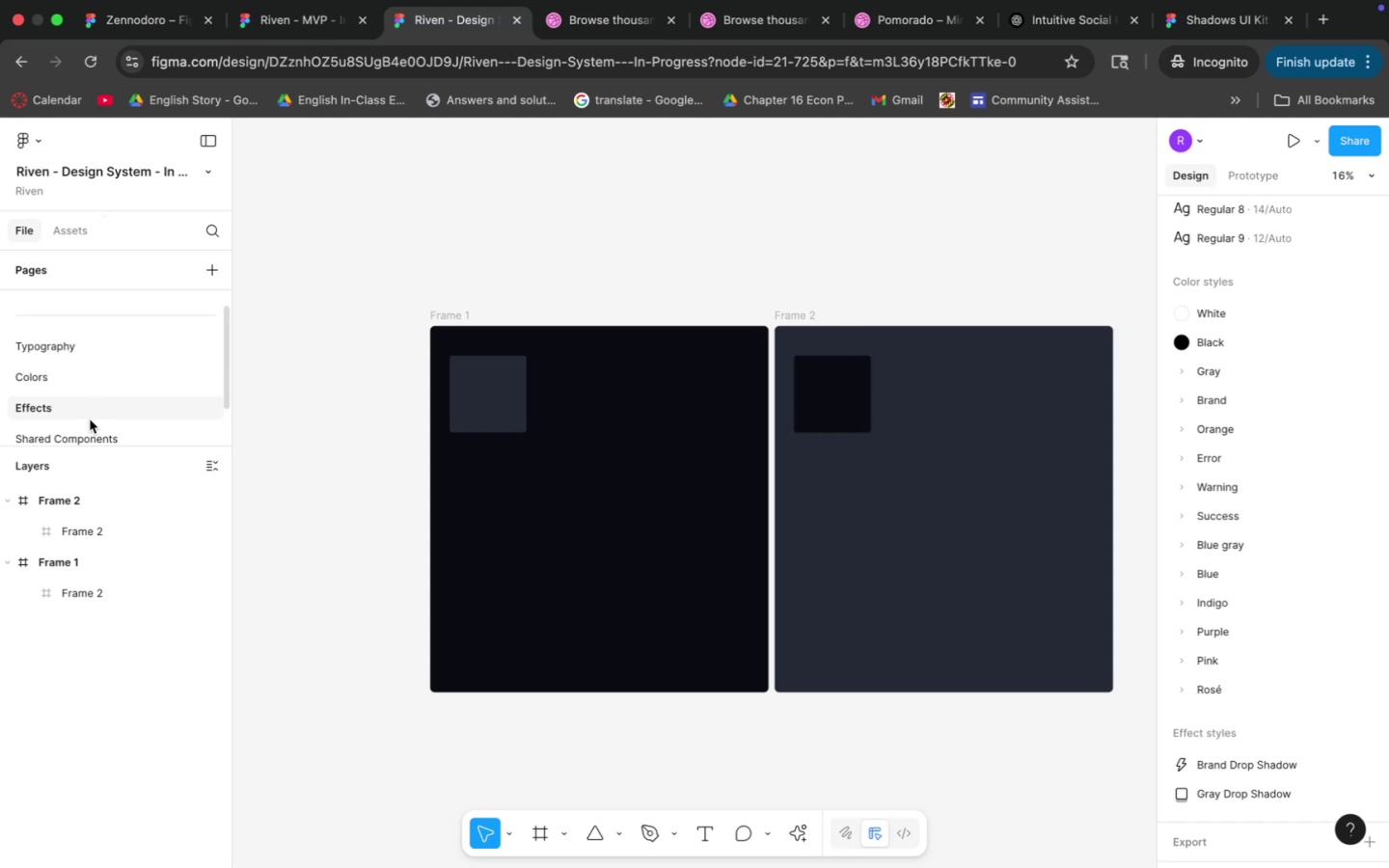 
double_click([86, 409])
 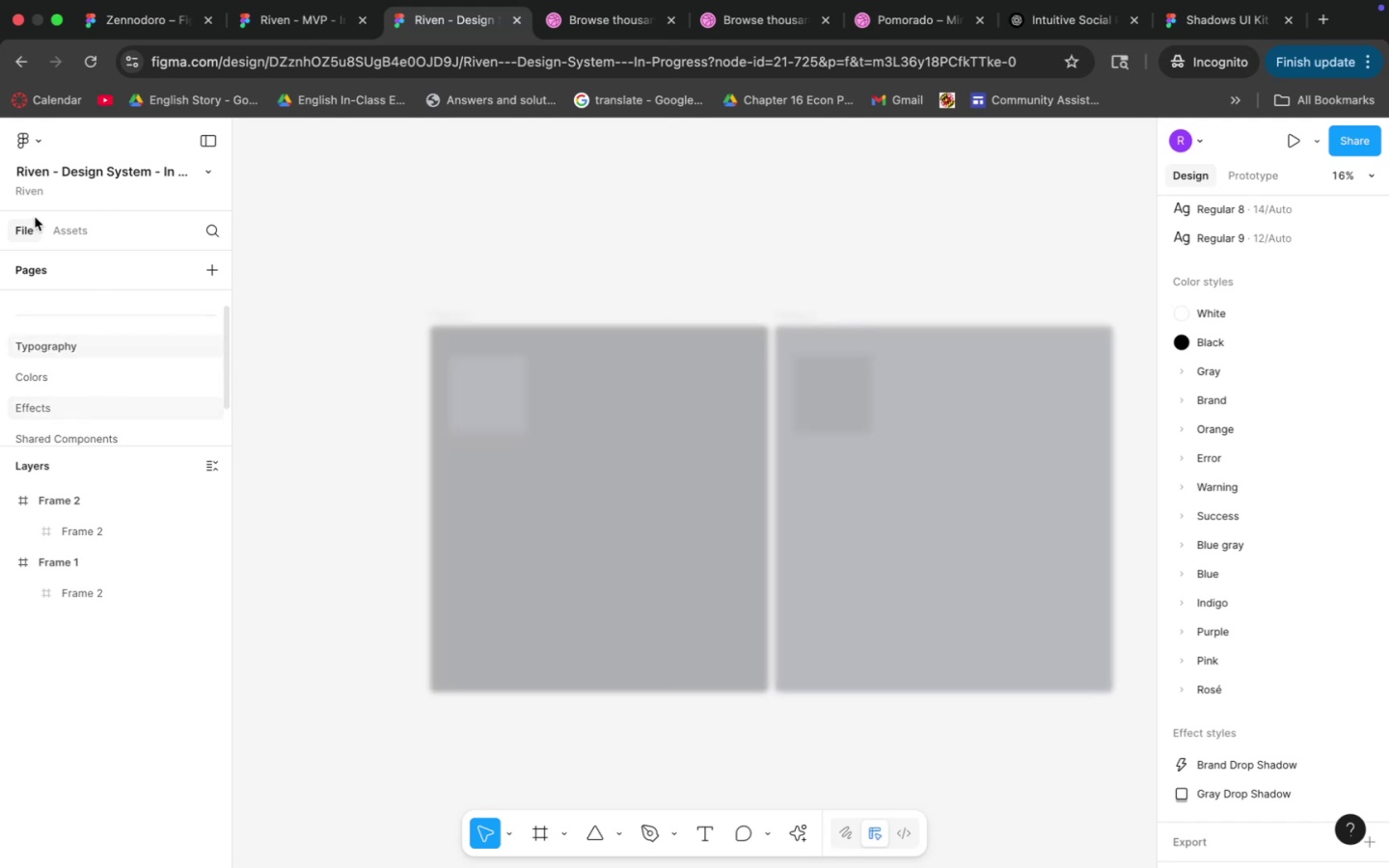 
left_click([28, 142])
 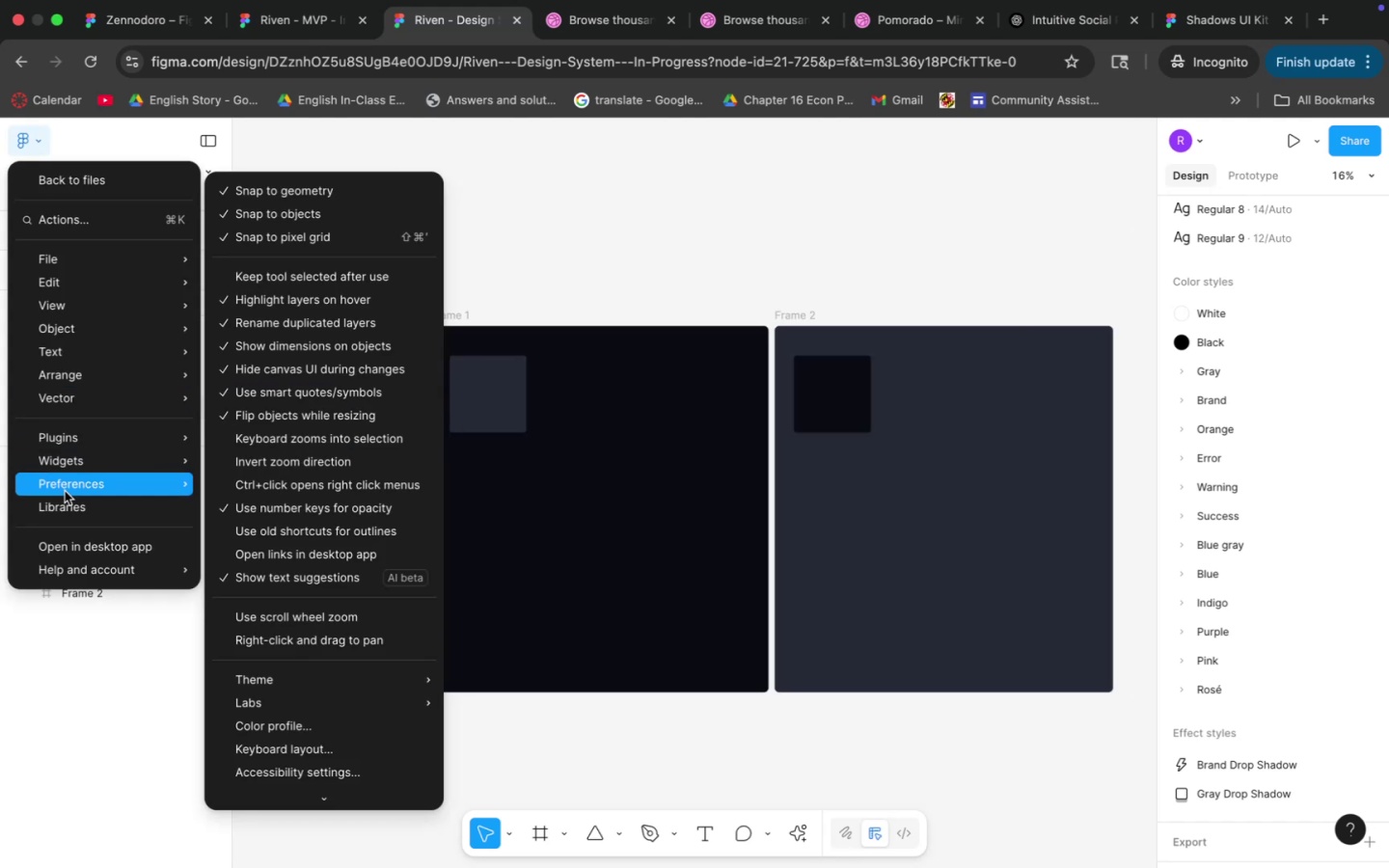 
left_click([67, 501])
 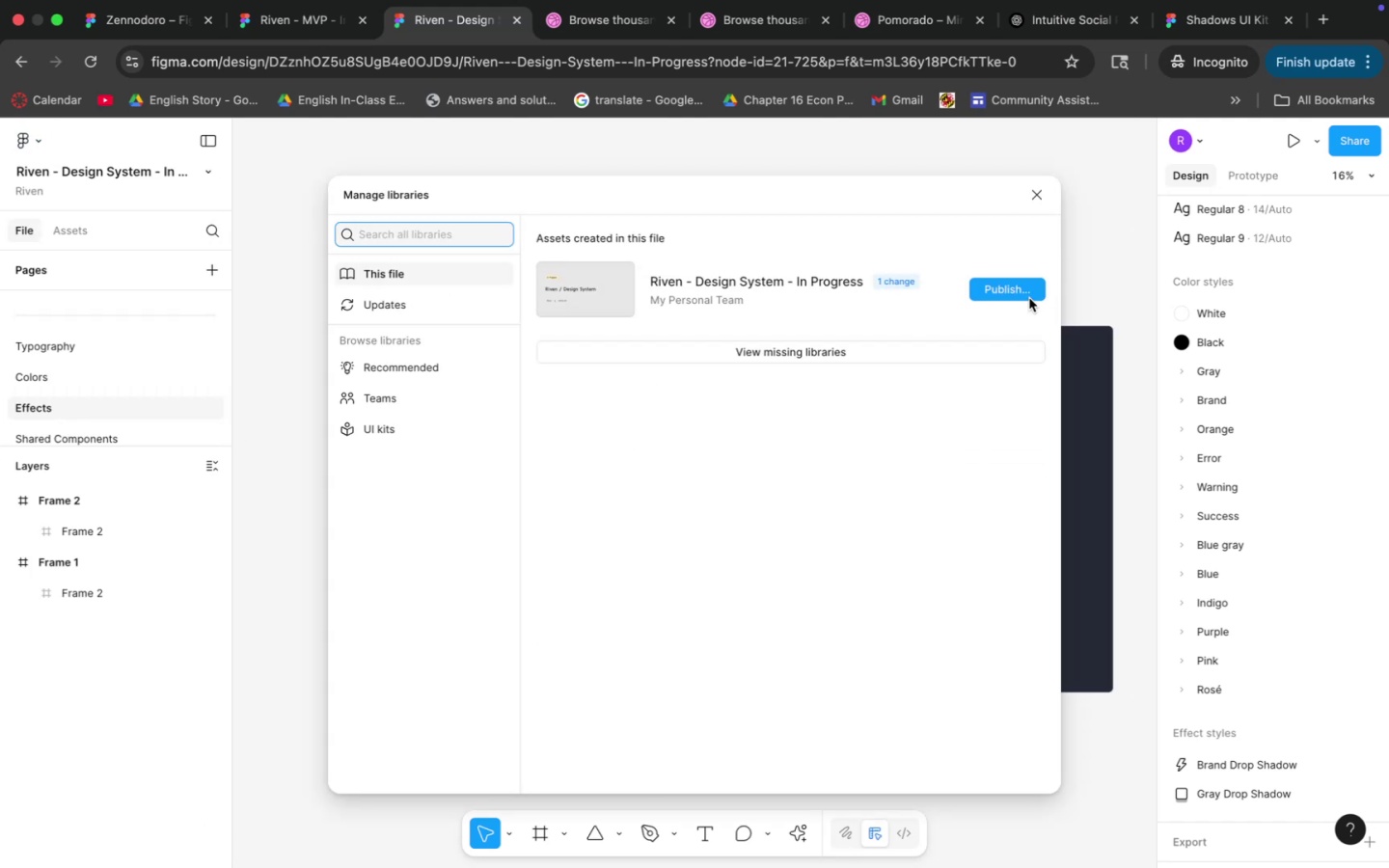 
left_click([1008, 293])
 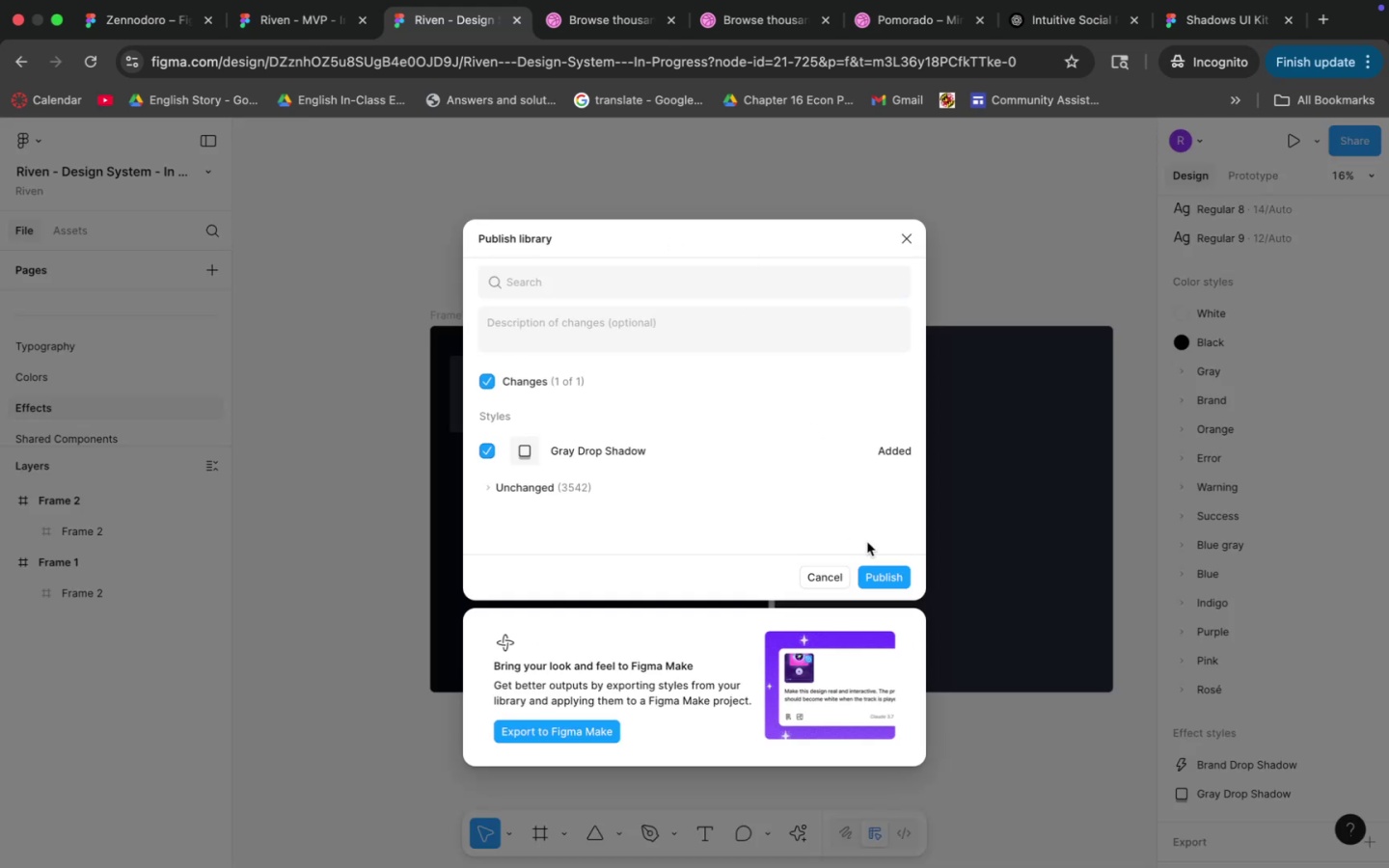 
left_click([876, 574])
 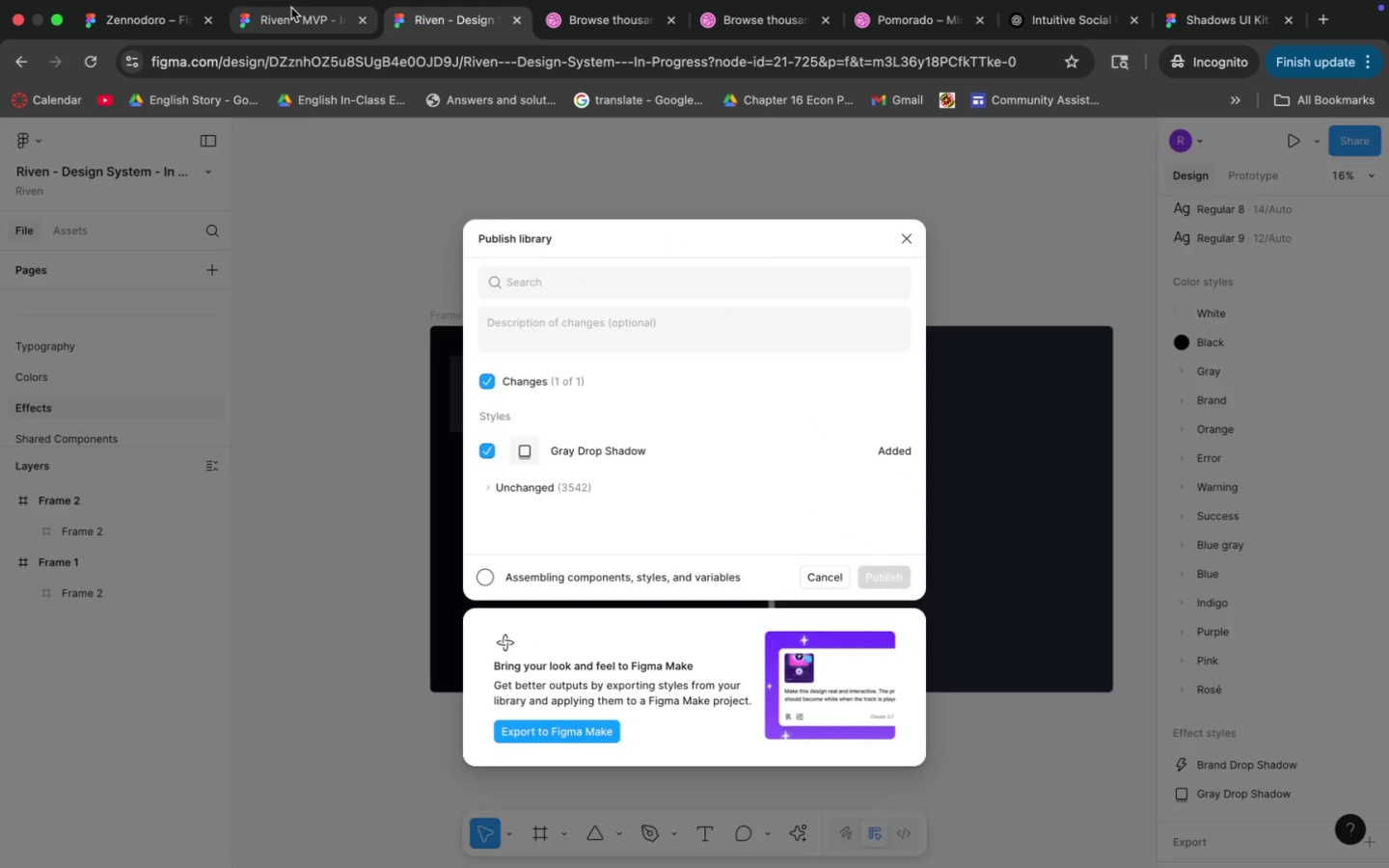 
left_click([295, 24])
 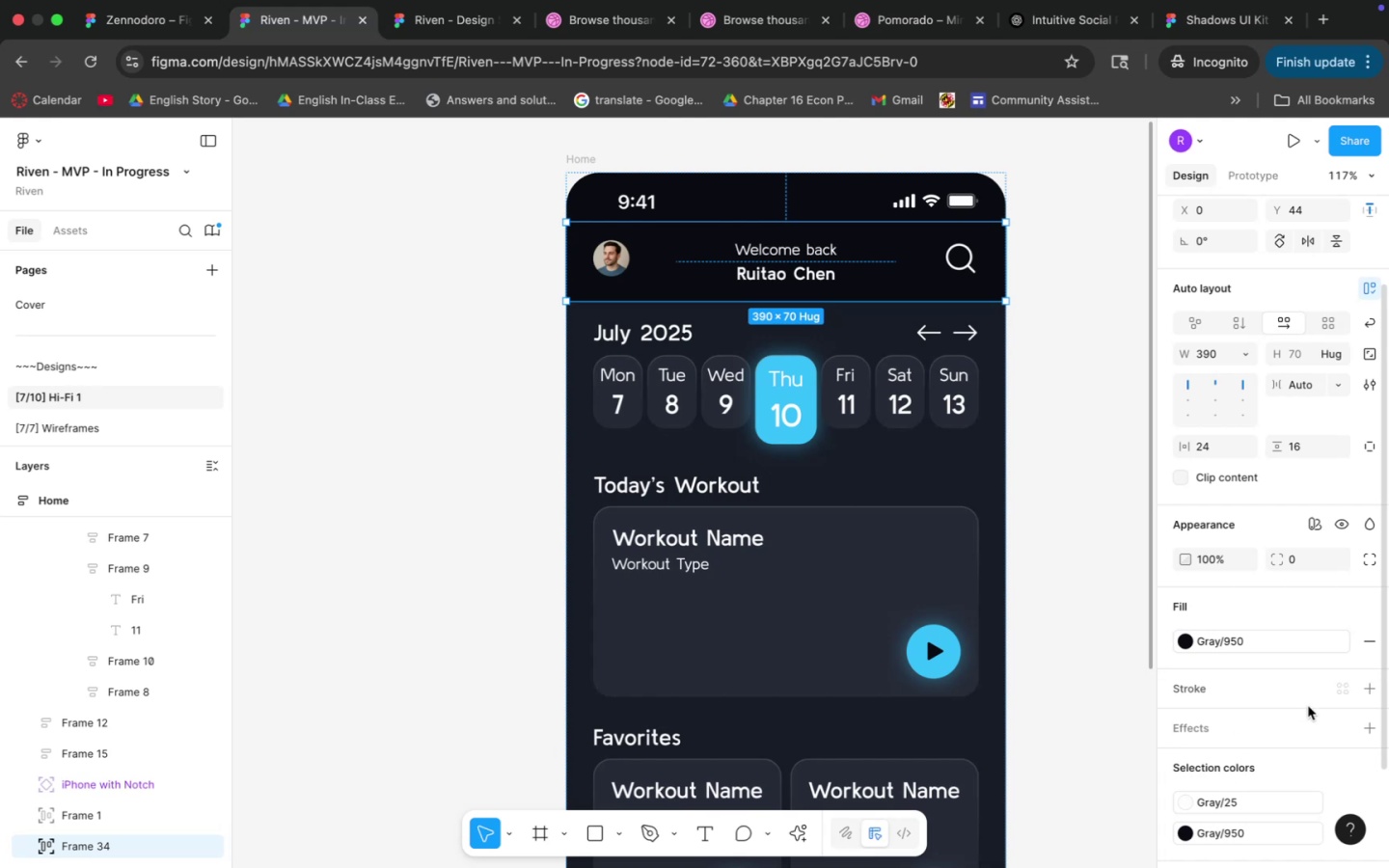 
left_click([1338, 730])
 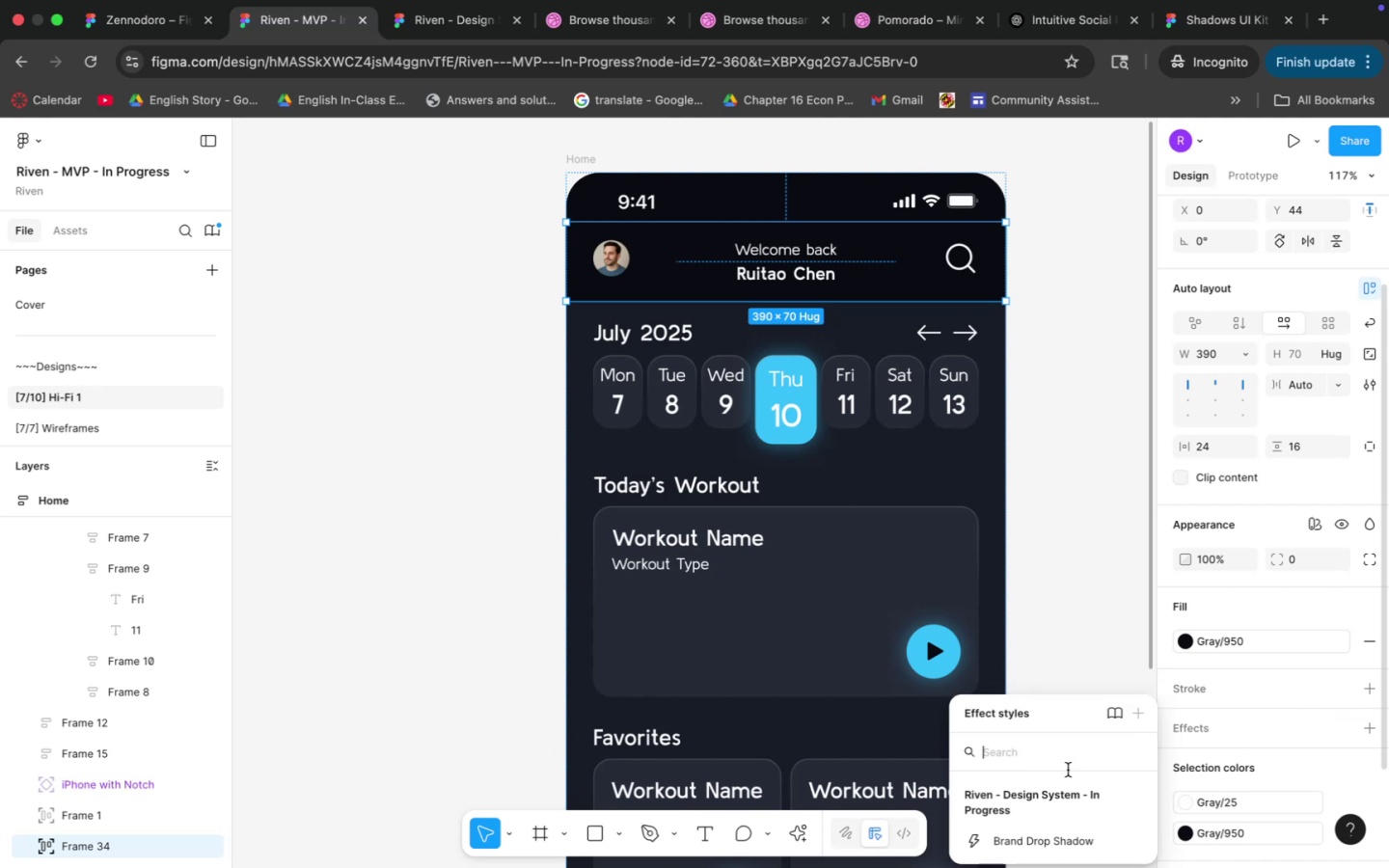 
scroll: coordinate [1064, 797], scroll_direction: up, amount: 2.0
 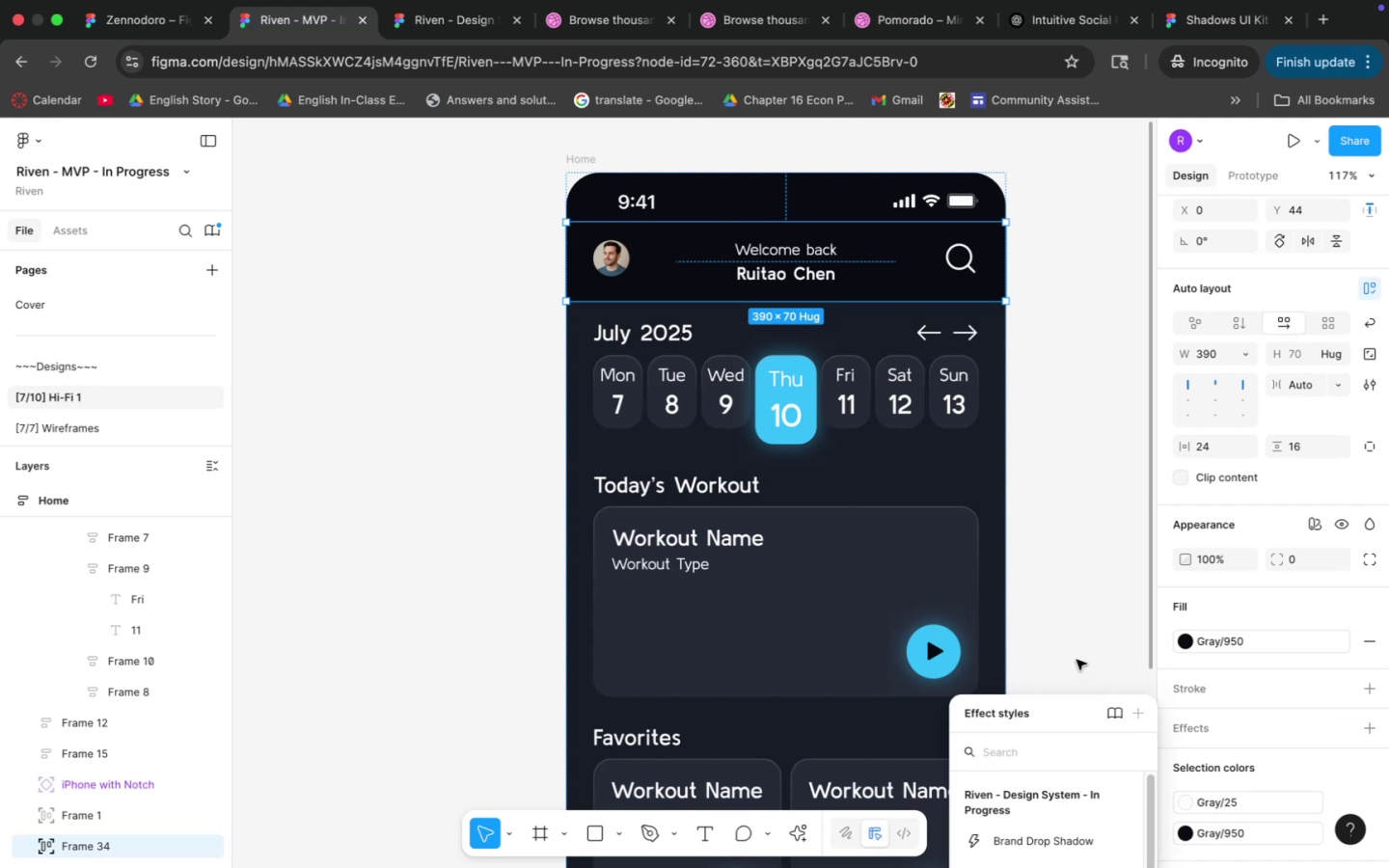 
left_click_drag(start_coordinate=[1077, 724], to_coordinate=[1082, 610])
 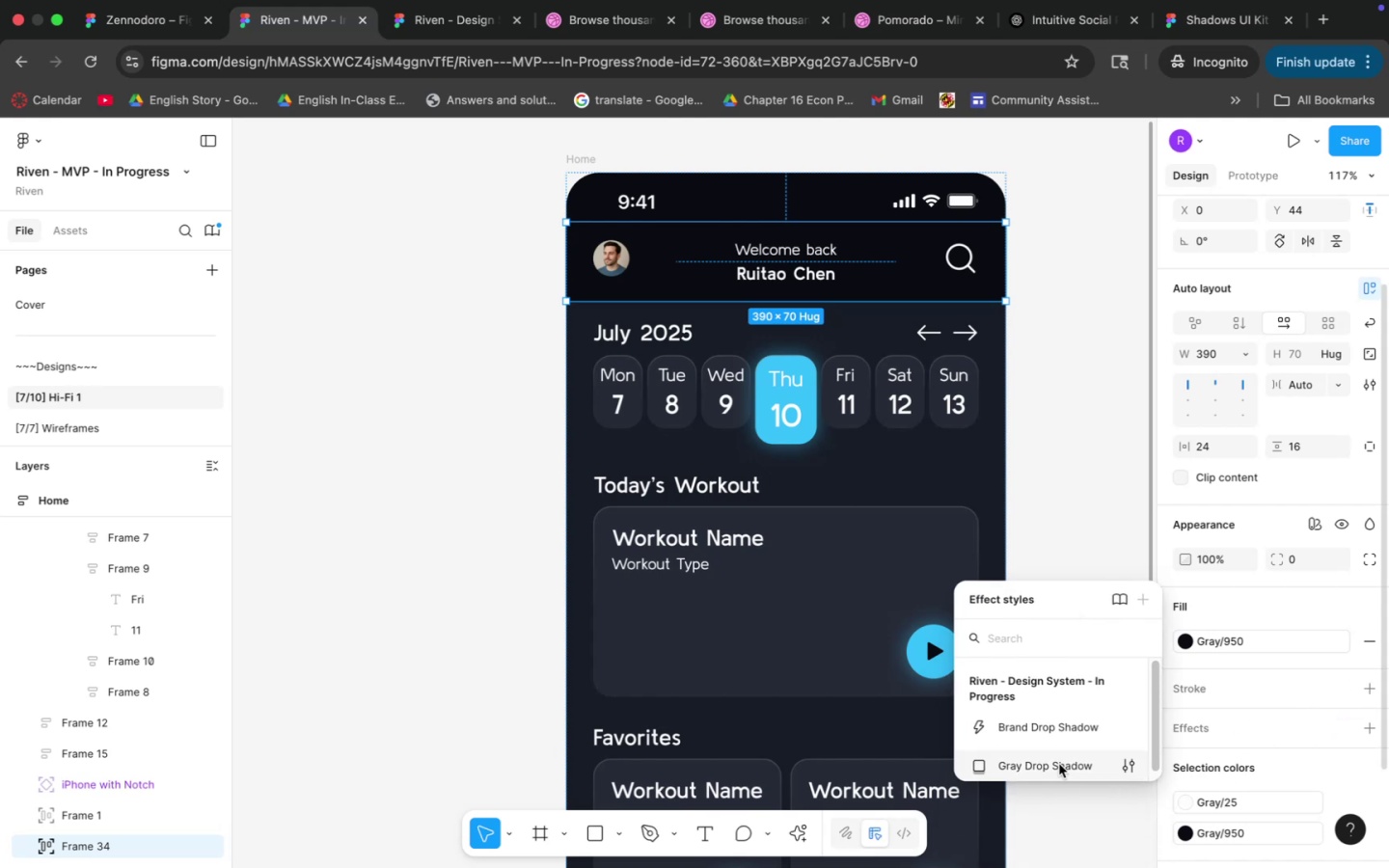 
left_click([1059, 764])
 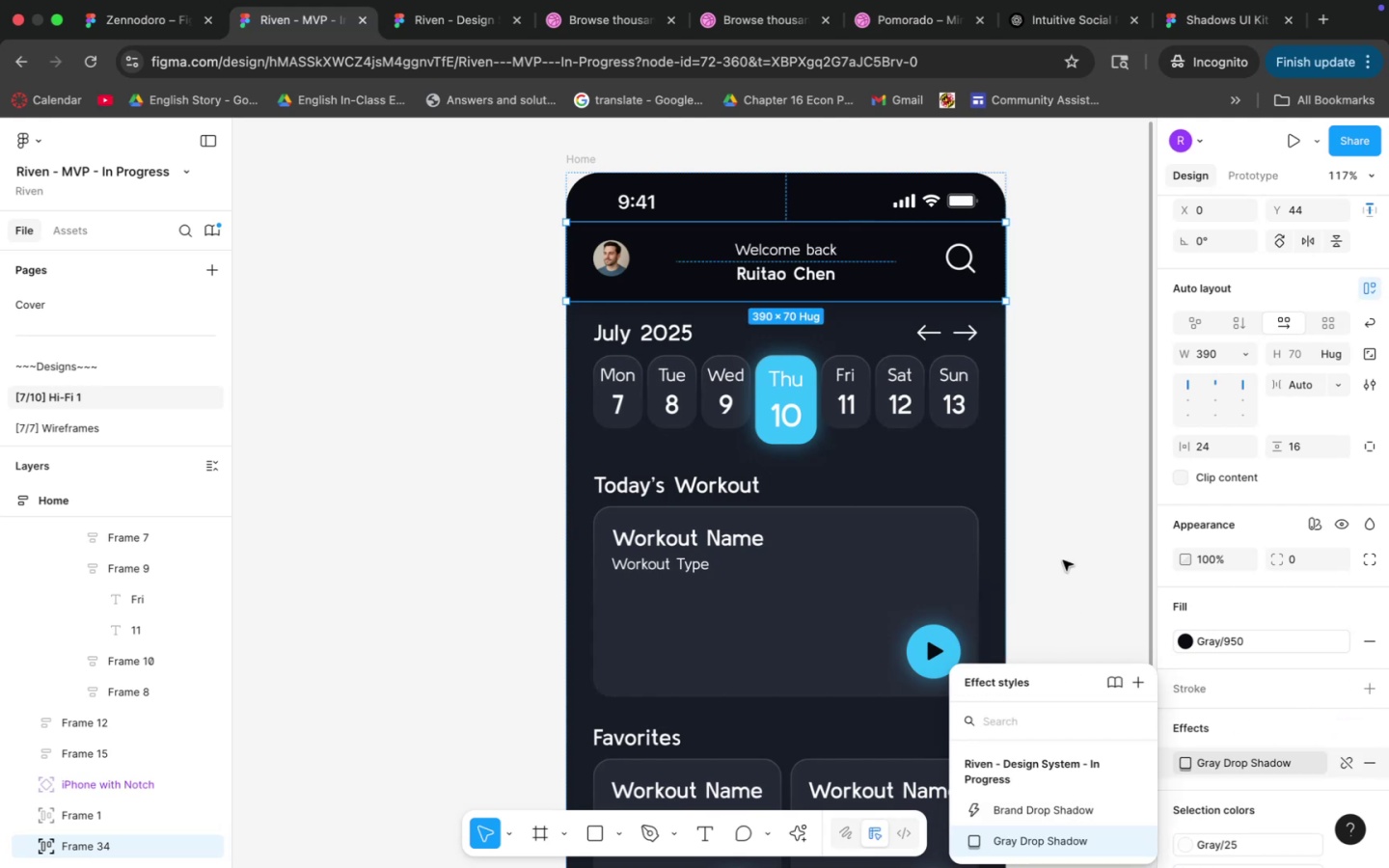 
left_click([1060, 533])
 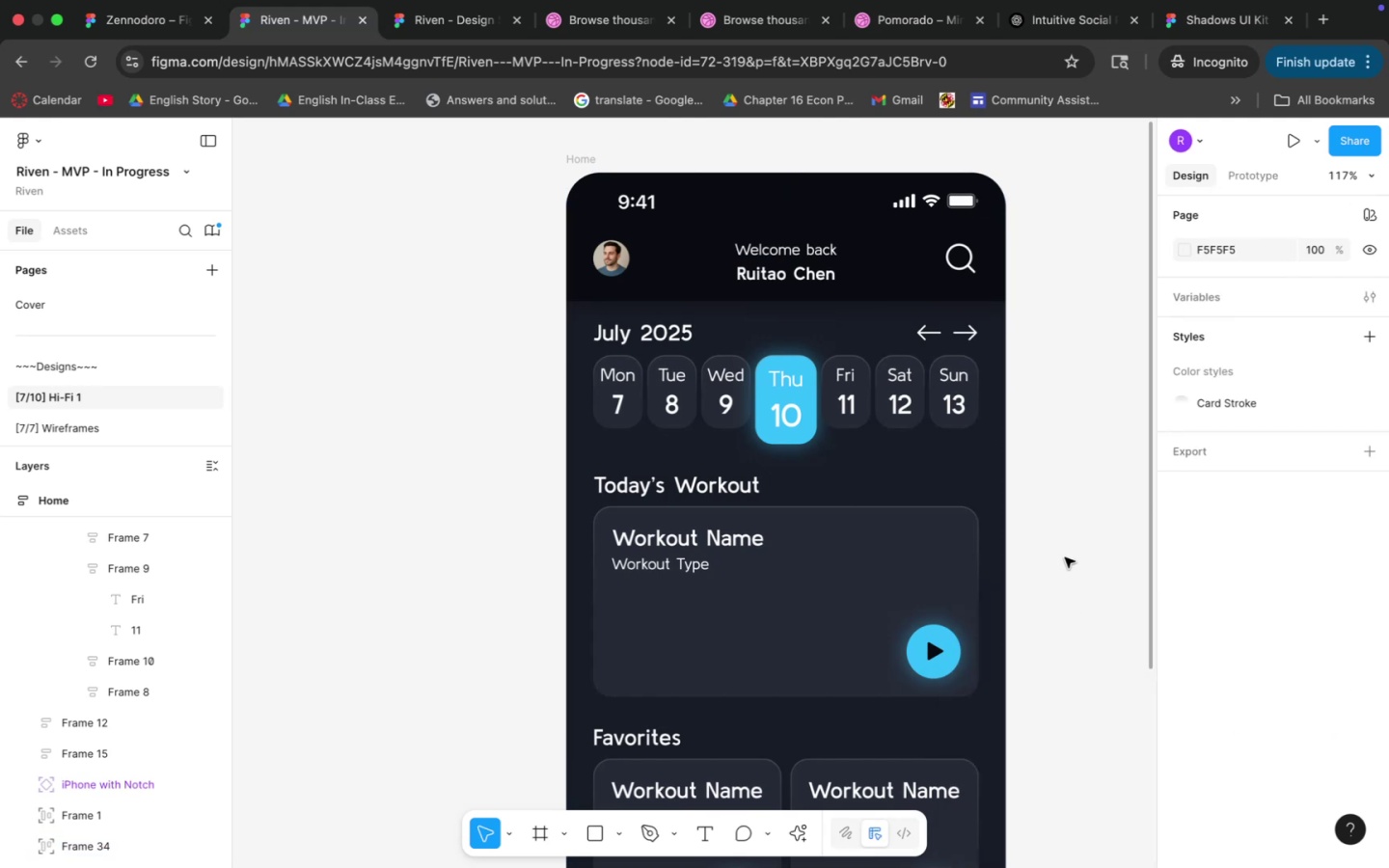 
hold_key(key=Space, duration=0.34)
 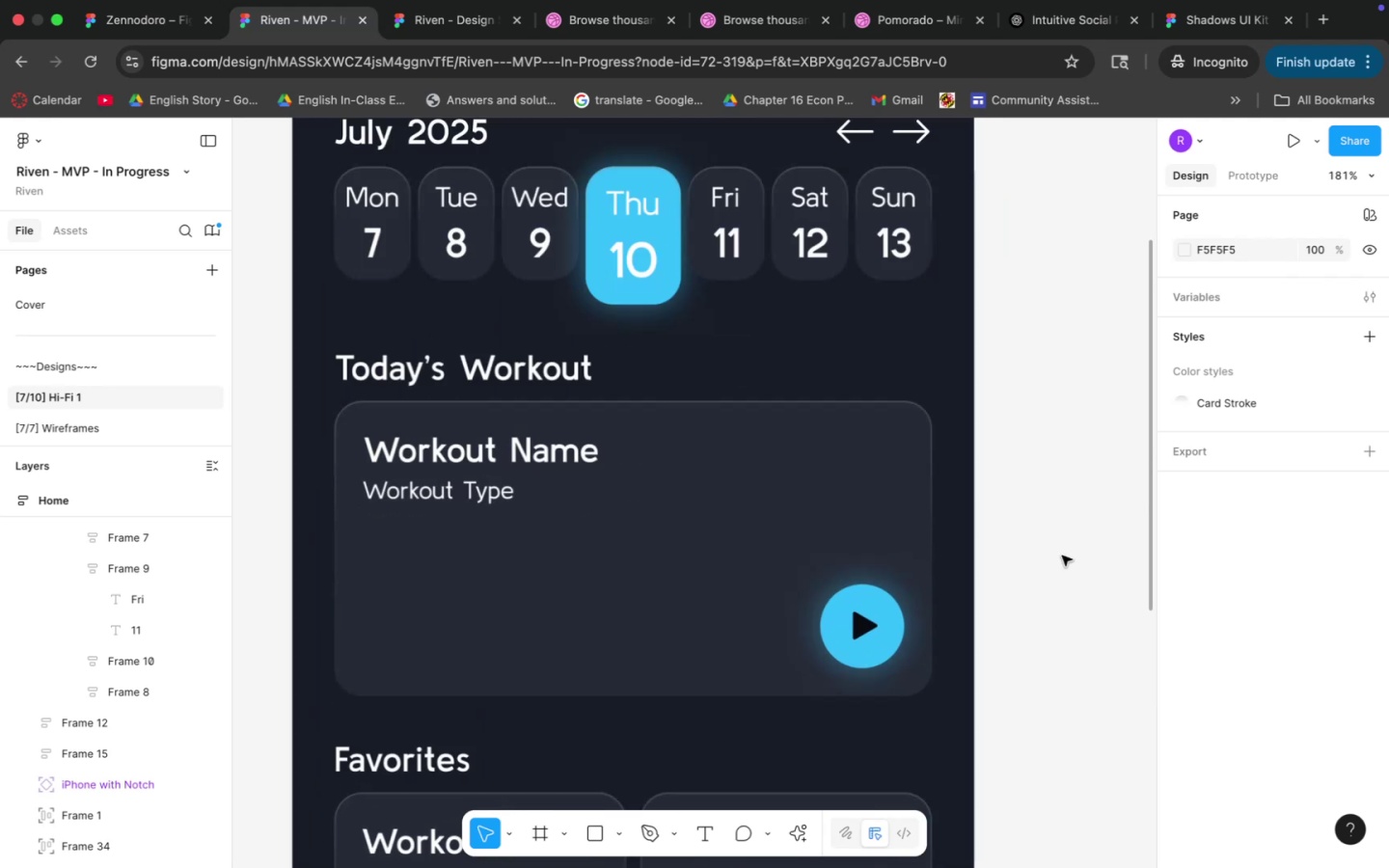 
scroll: coordinate [1062, 556], scroll_direction: up, amount: 13.0
 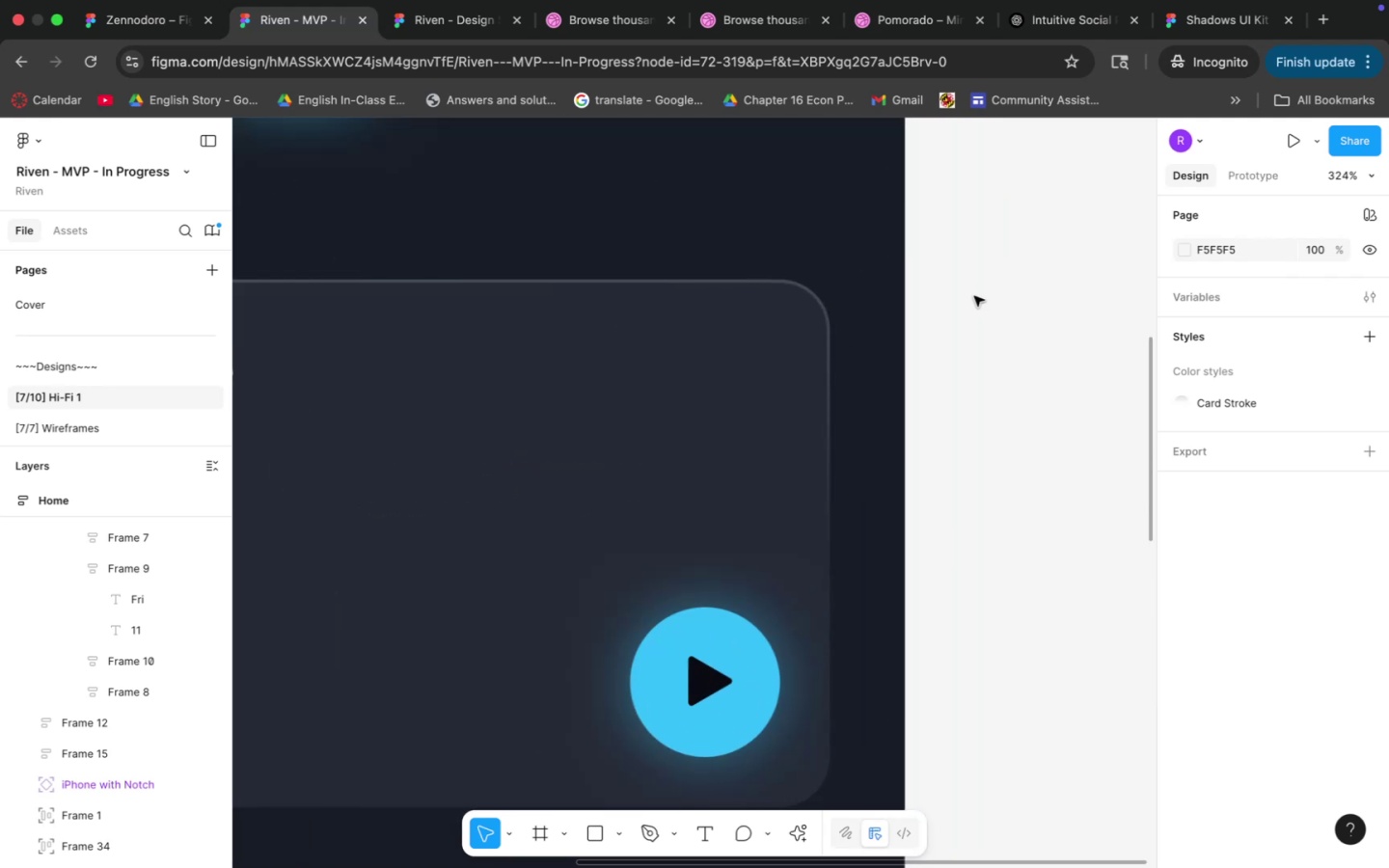 
hold_key(key=CommandLeft, duration=0.48)
 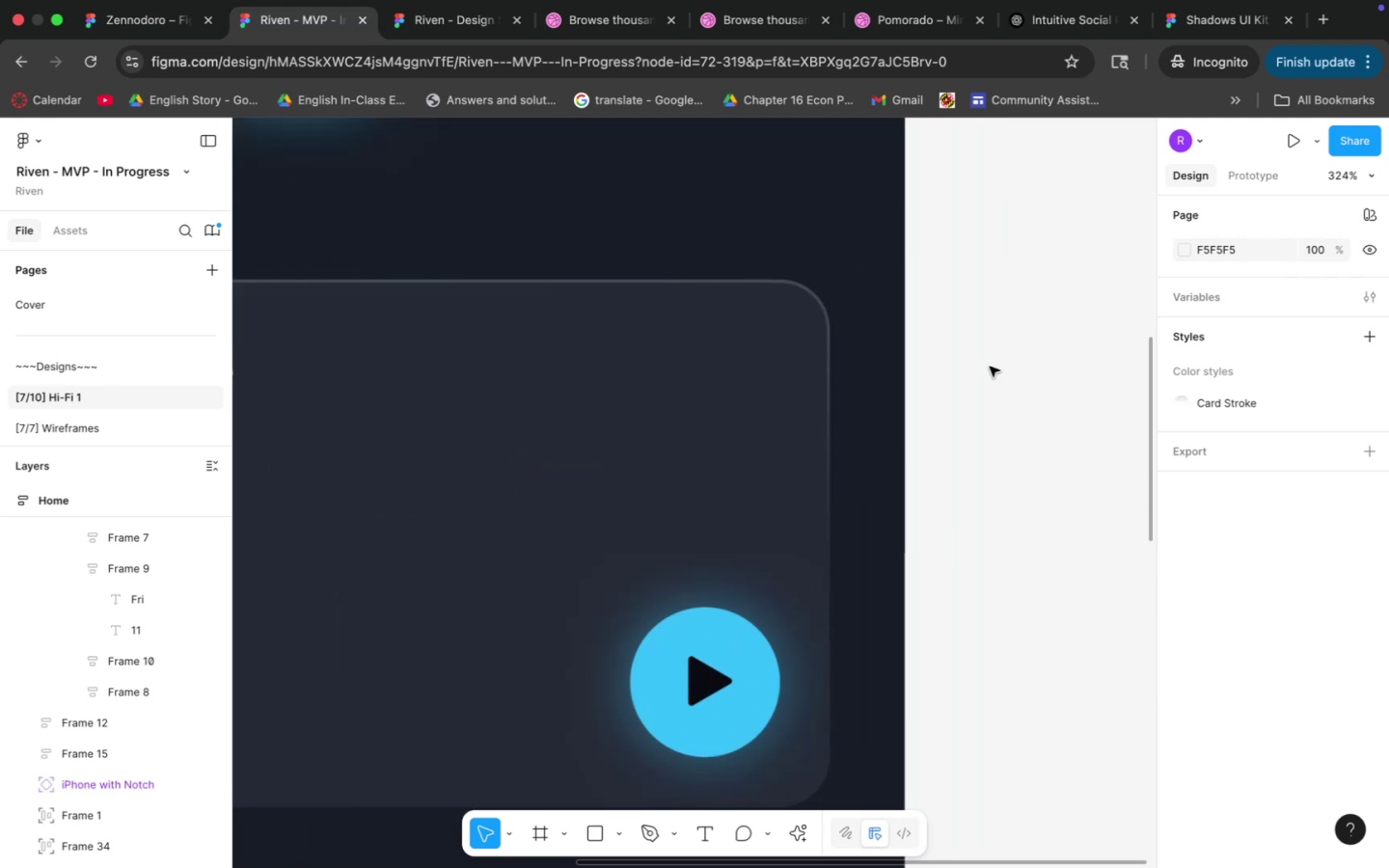 
hold_key(key=Space, duration=0.49)
 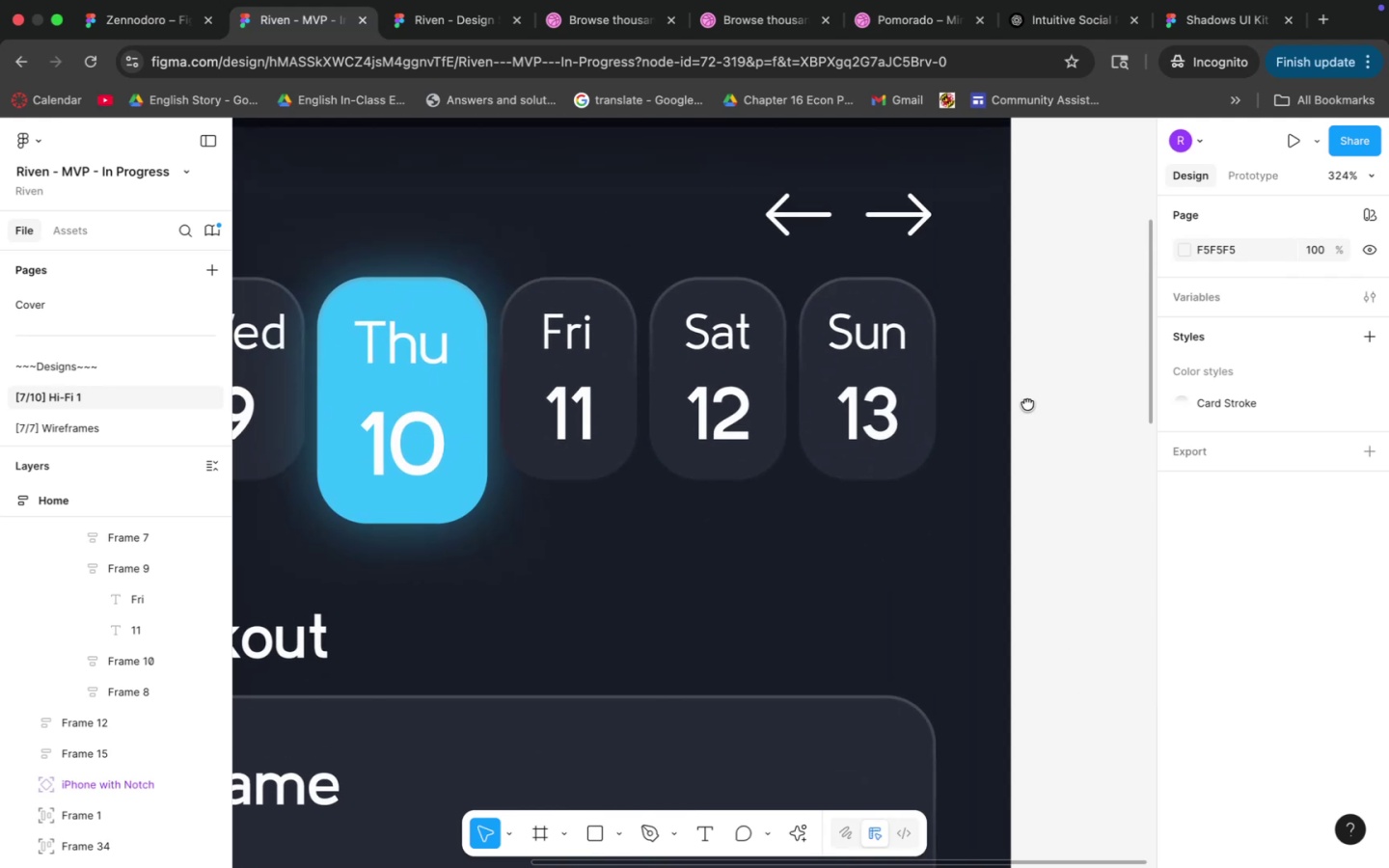 
left_click_drag(start_coordinate=[974, 296], to_coordinate=[1080, 704])
 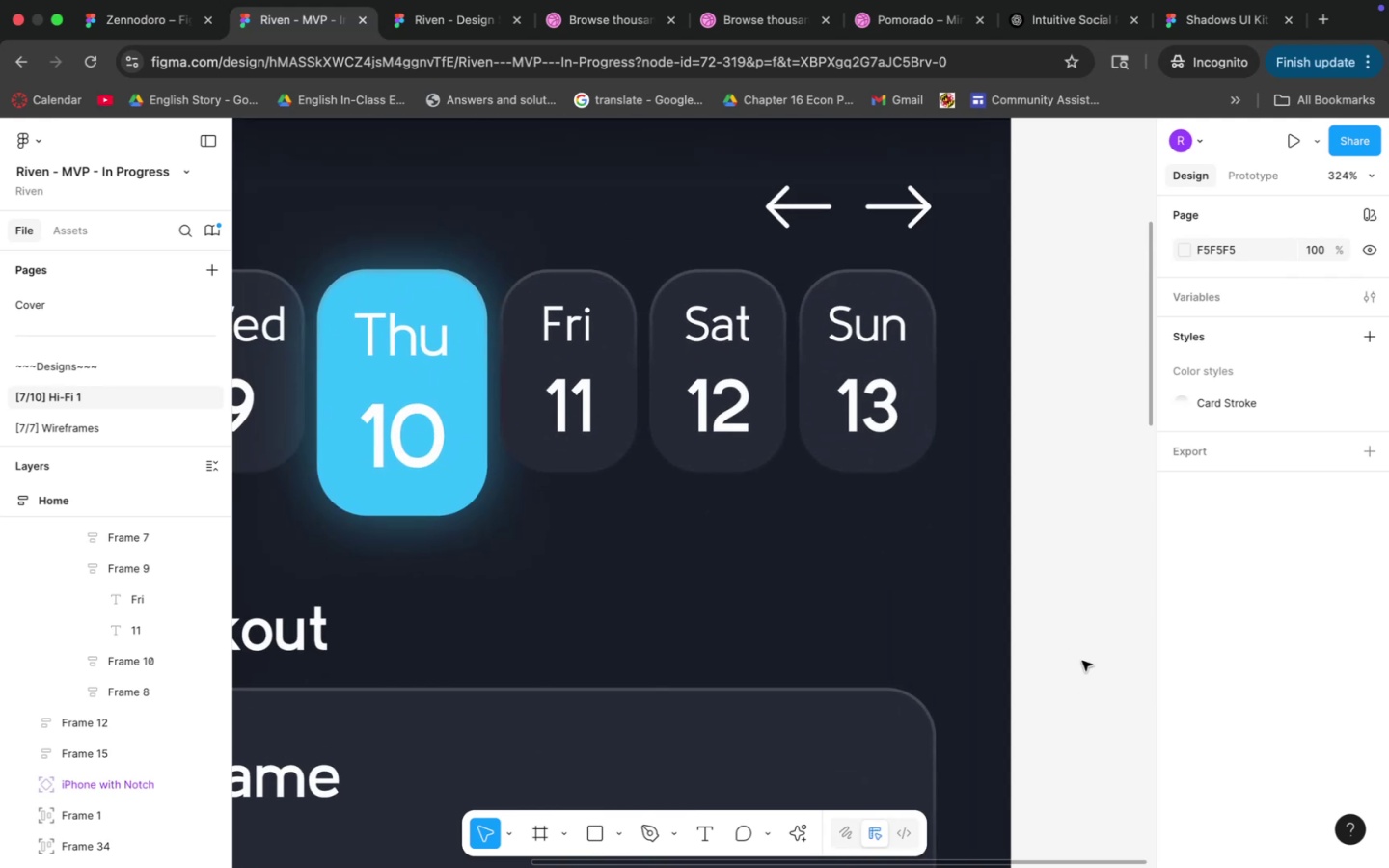 
hold_key(key=Space, duration=0.45)
 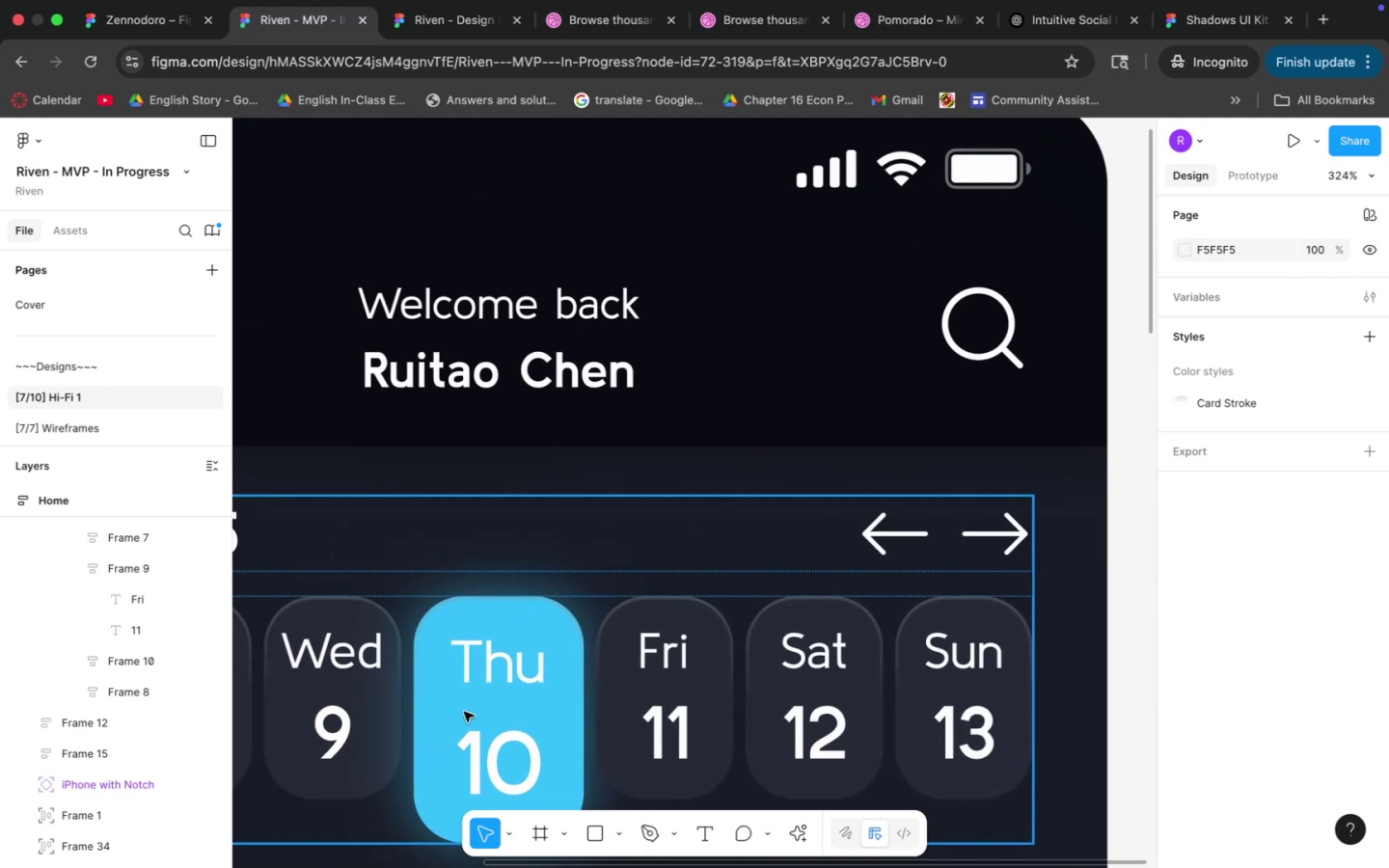 
left_click_drag(start_coordinate=[1025, 377], to_coordinate=[1122, 704])
 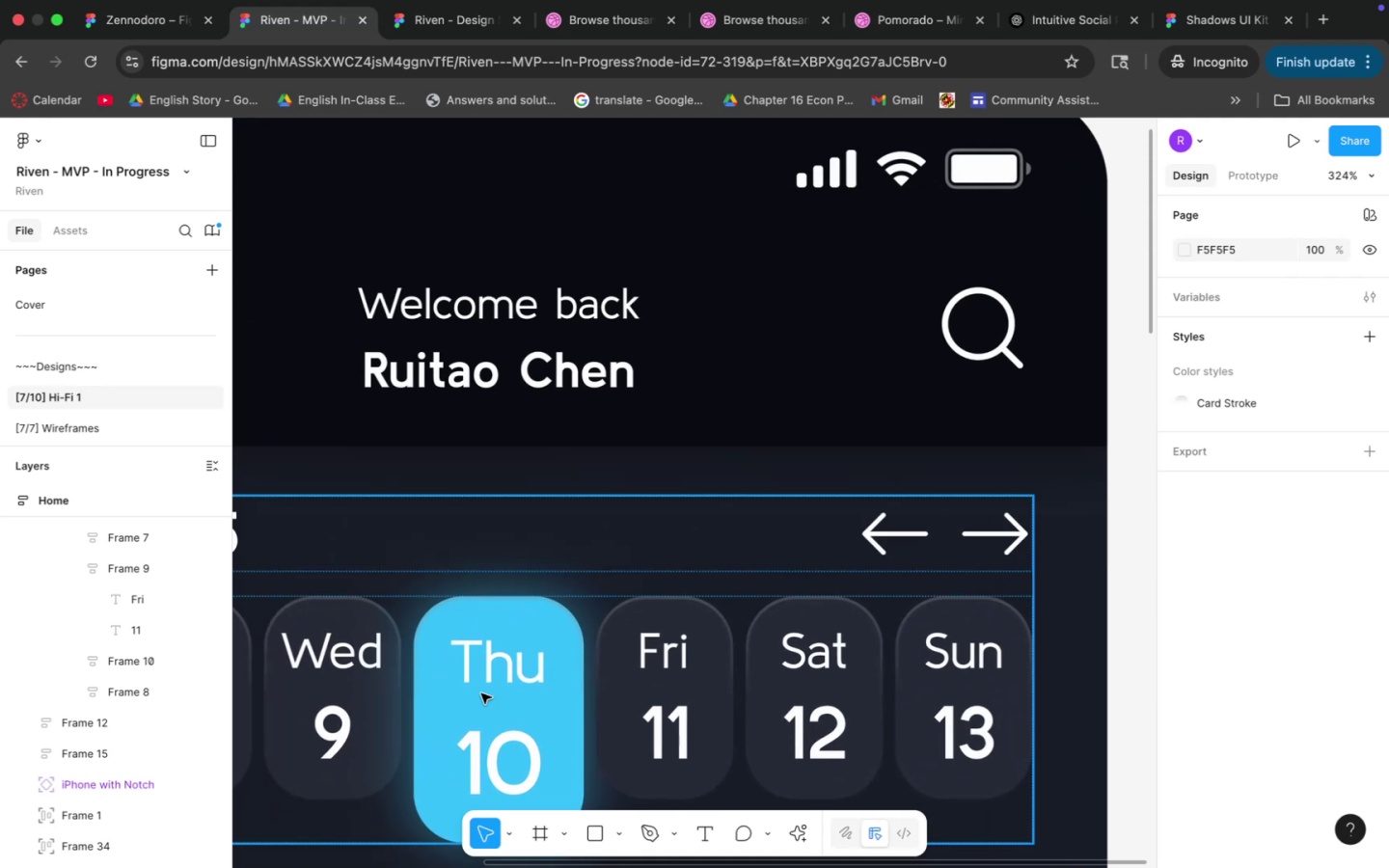 
double_click([488, 687])
 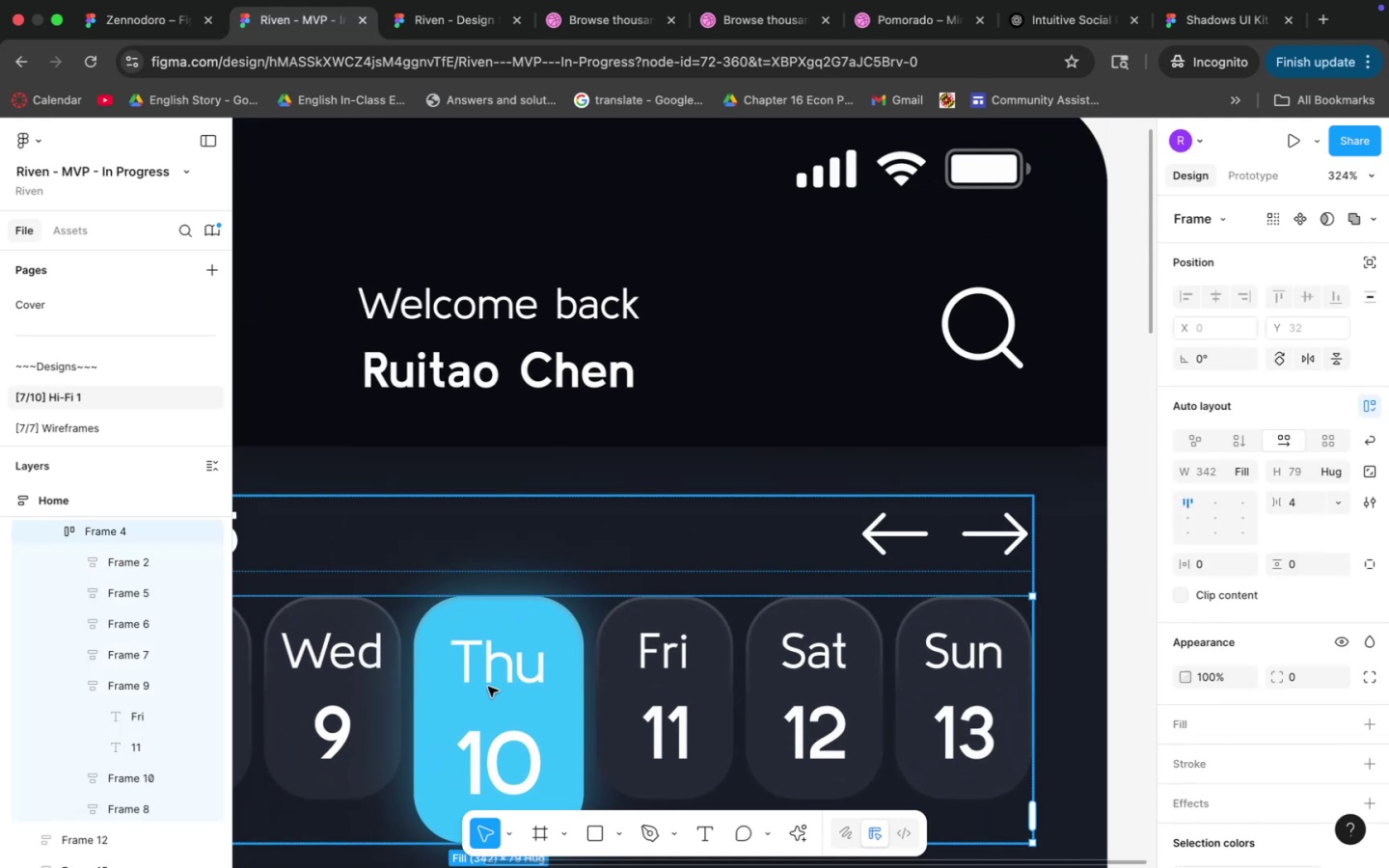 
triple_click([488, 687])
 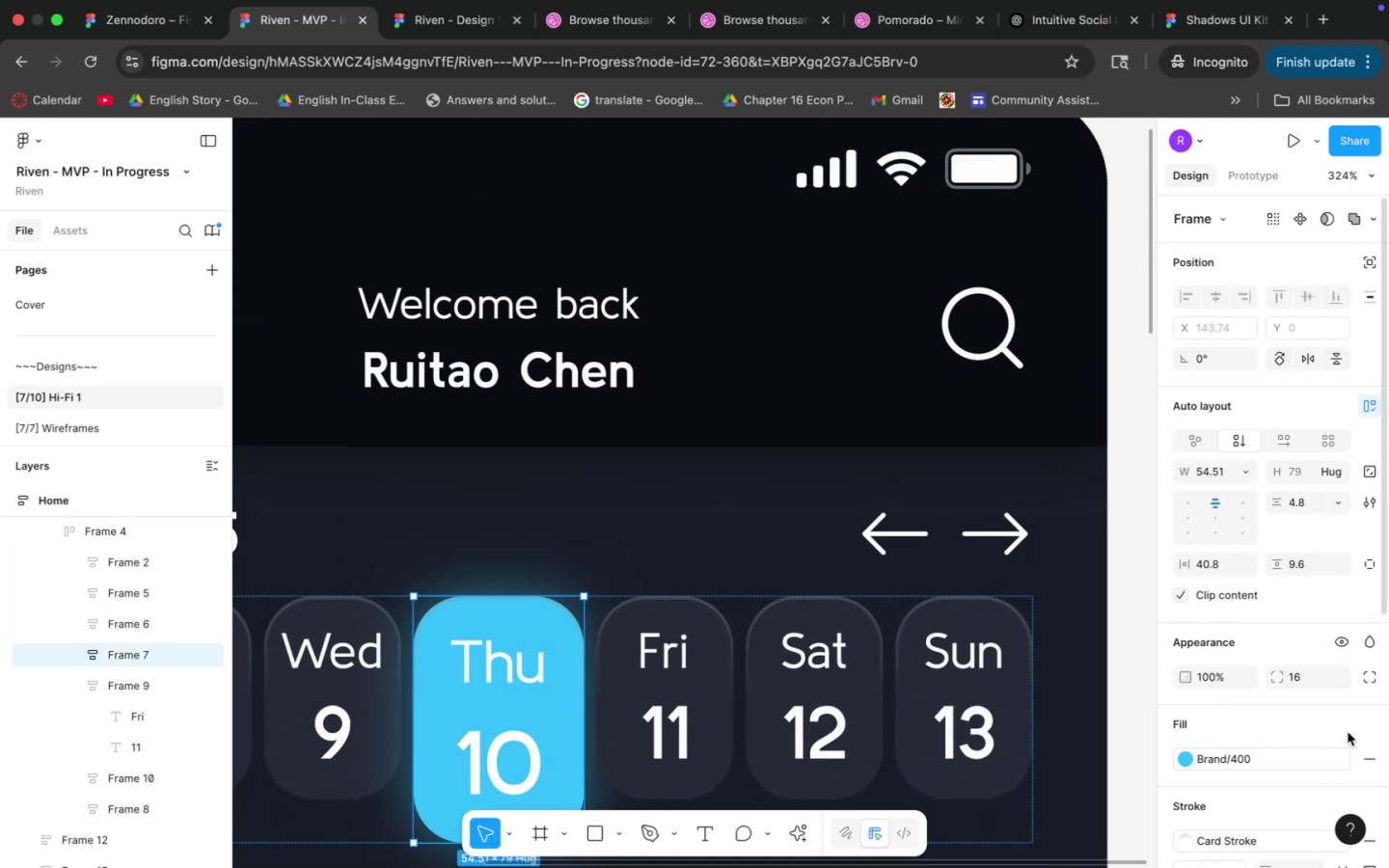 
scroll: coordinate [1321, 794], scroll_direction: down, amount: 4.0
 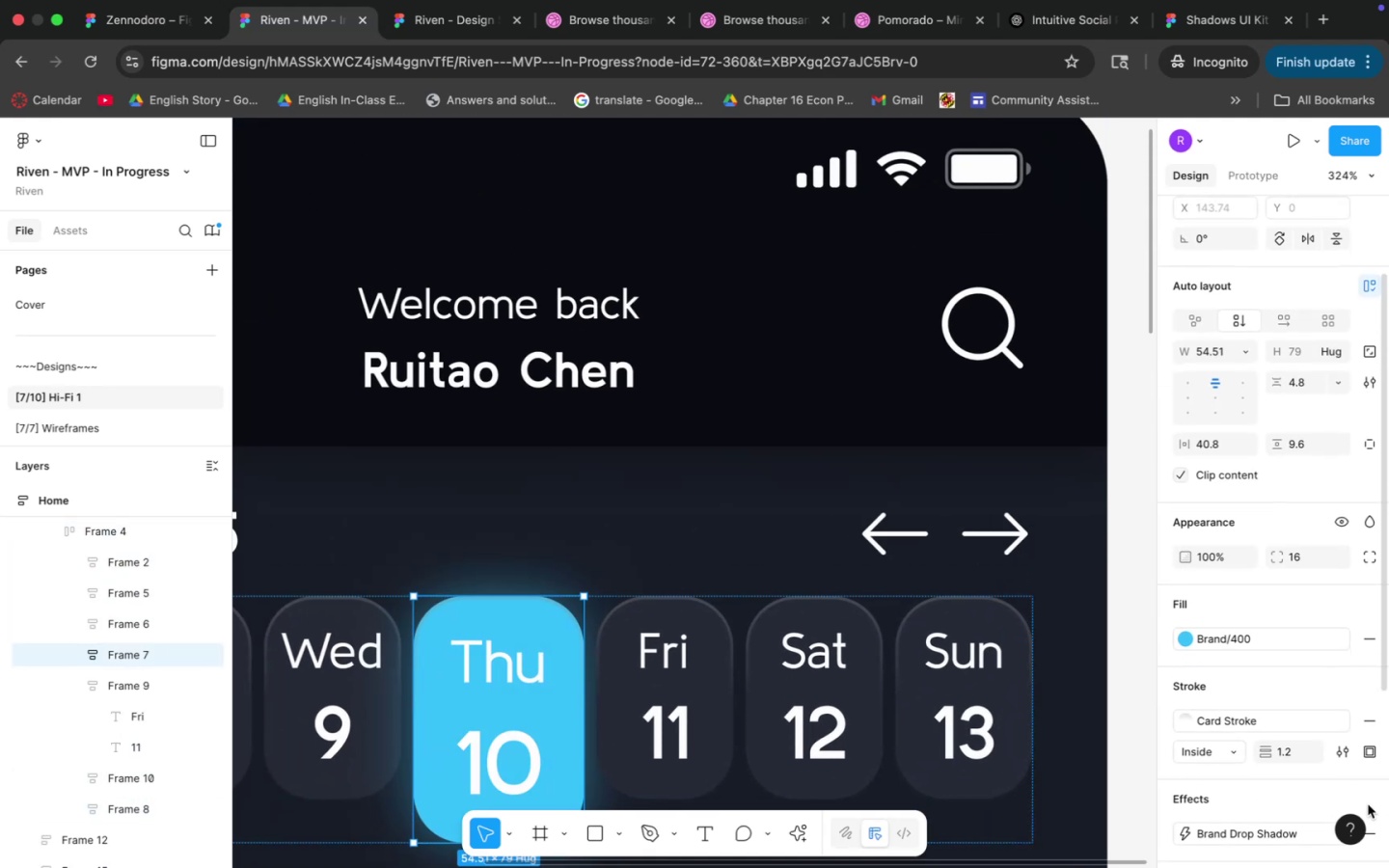 
left_click([1370, 827])
 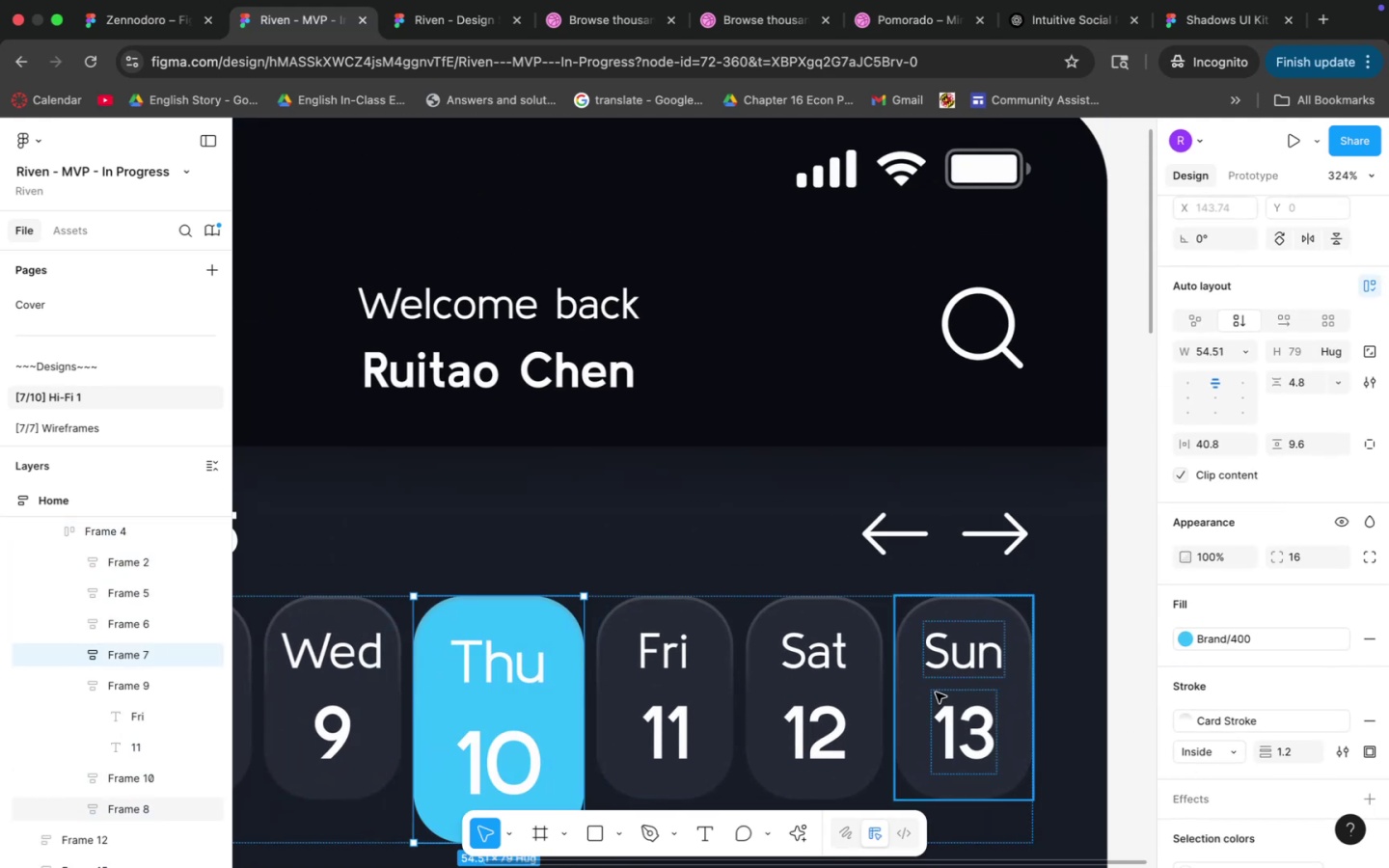 
scroll: coordinate [954, 670], scroll_direction: down, amount: 16.0
 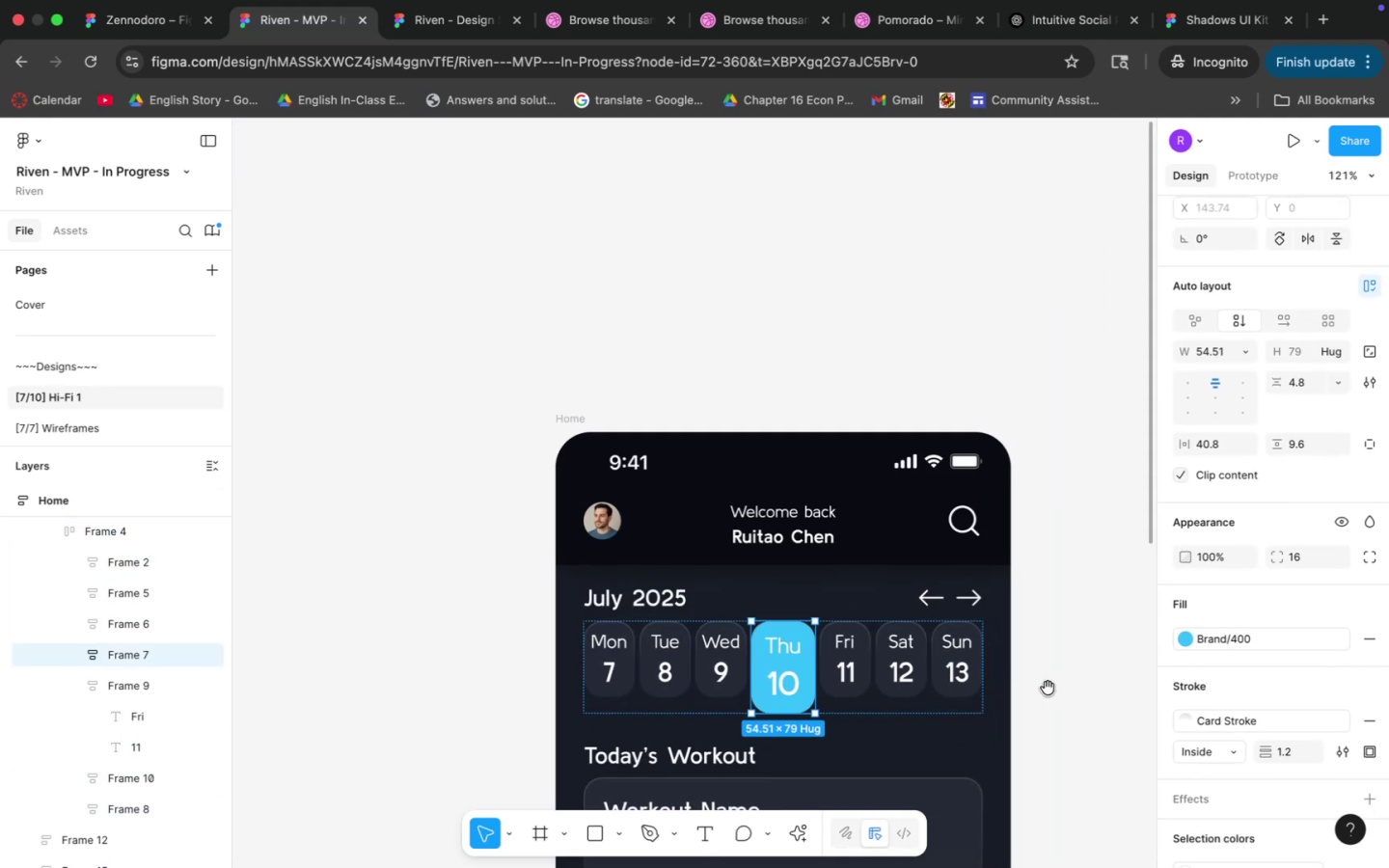 
hold_key(key=CommandLeft, duration=0.95)
 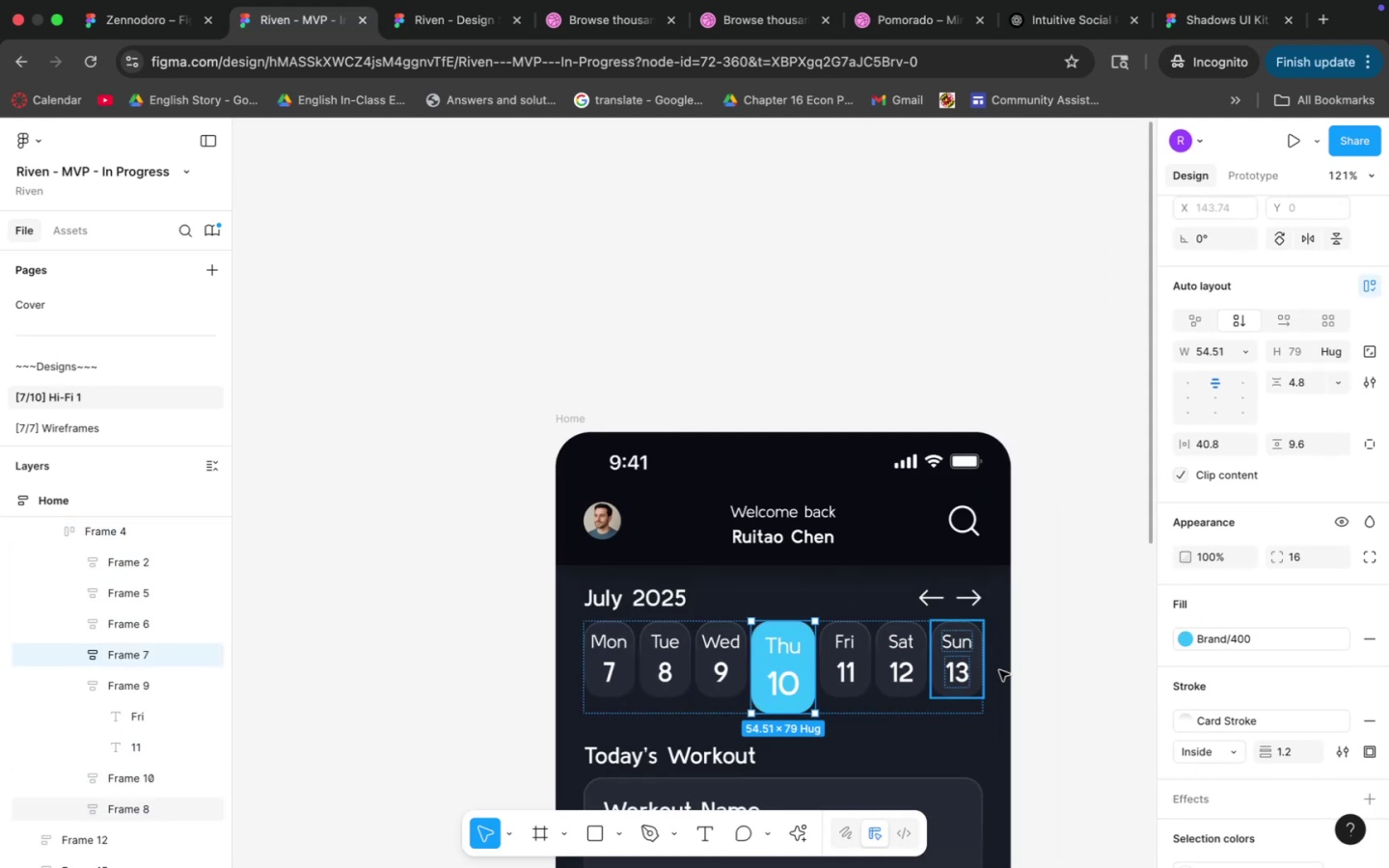 
key(Space)
 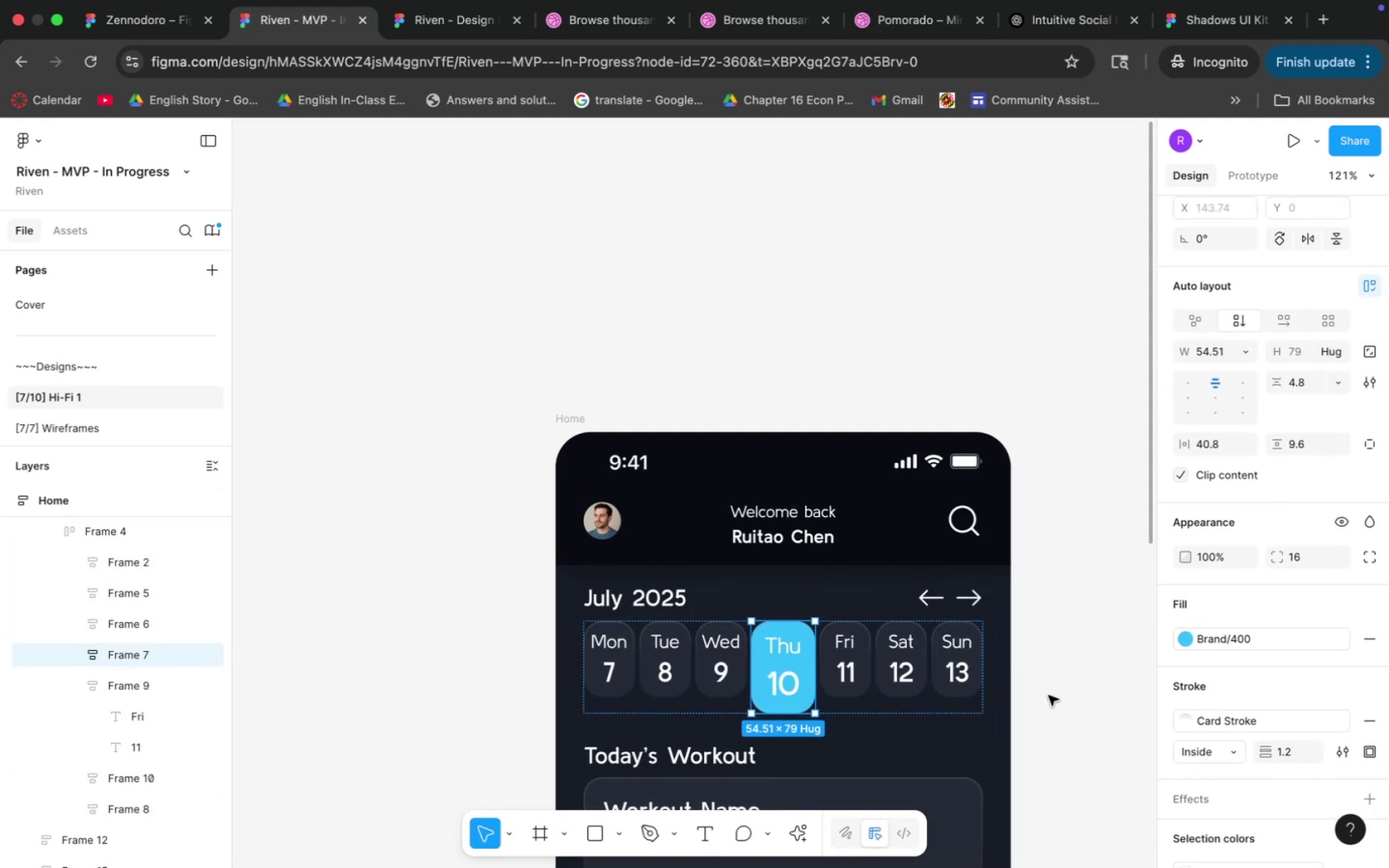 
double_click([1051, 719])
 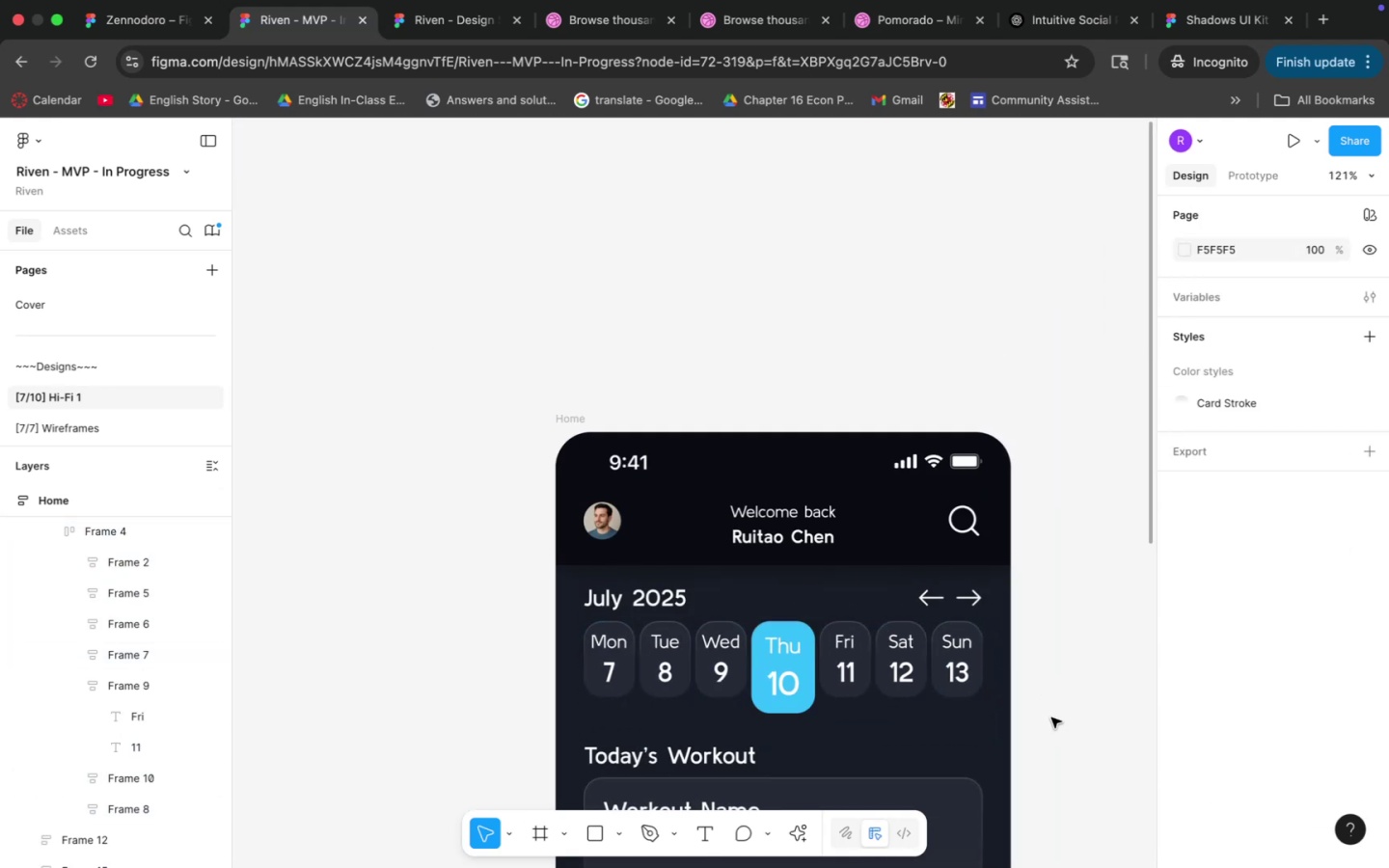 
hold_key(key=Space, duration=0.75)
 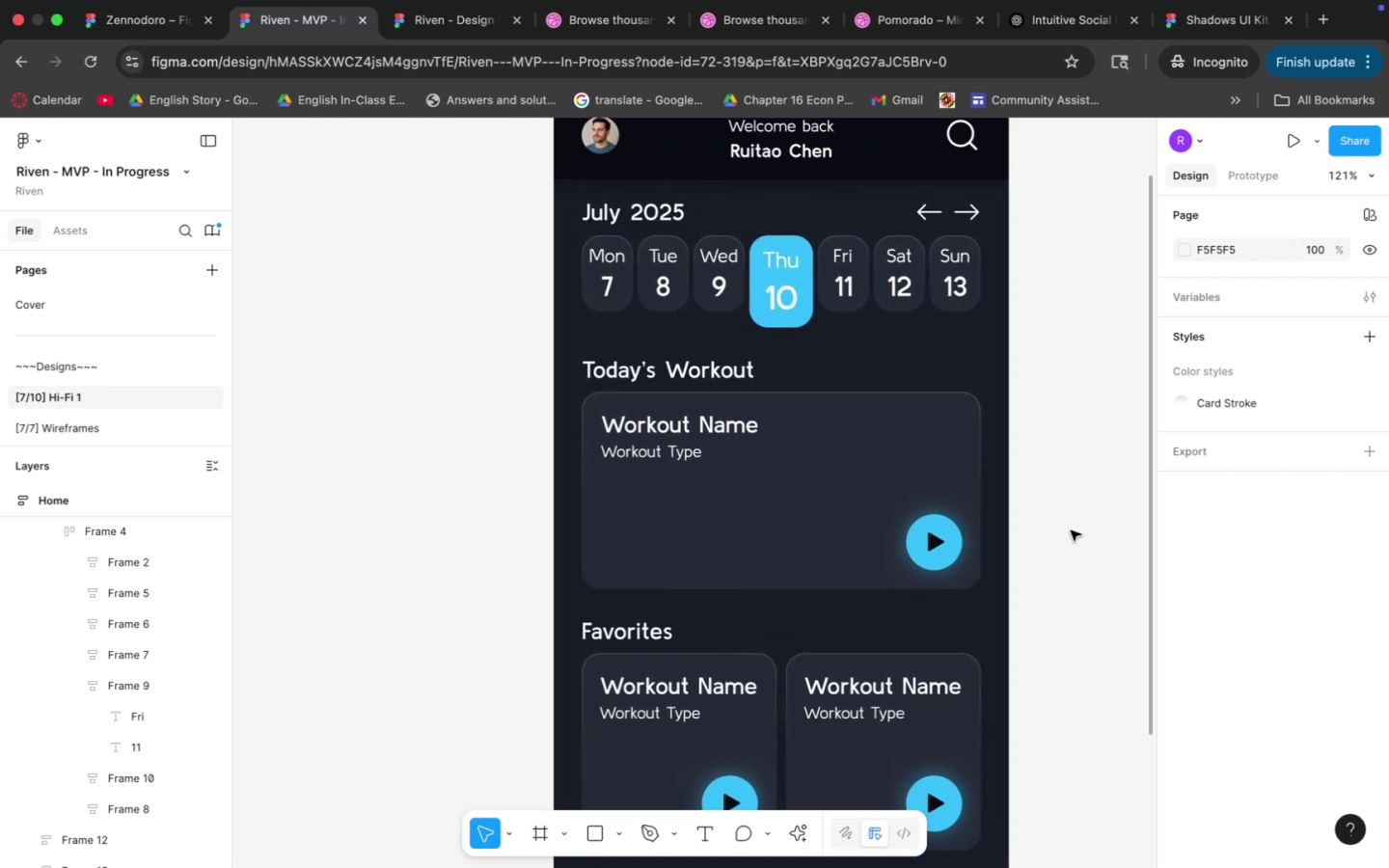 
left_click_drag(start_coordinate=[1059, 747], to_coordinate=[1057, 362])
 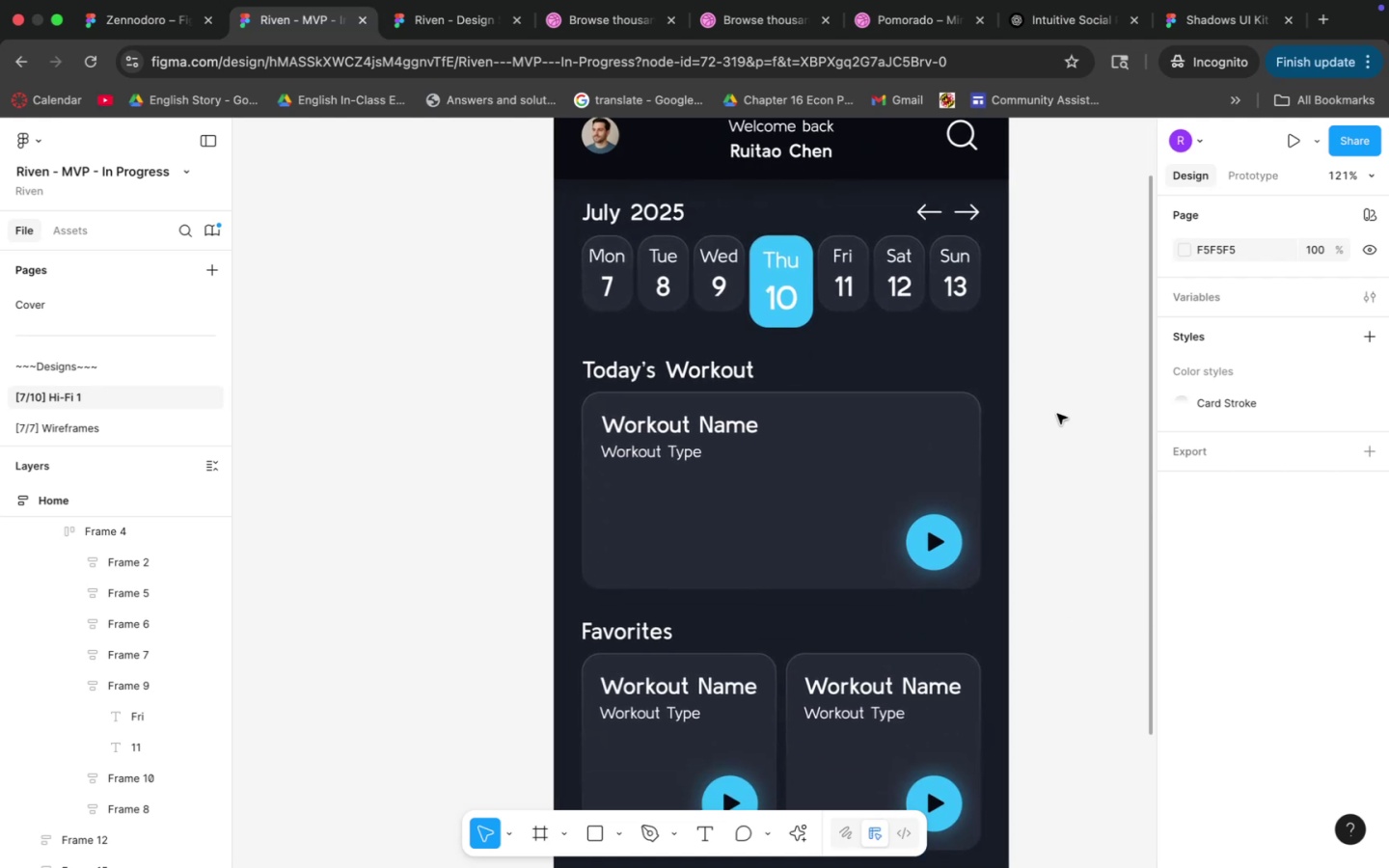 
hold_key(key=CommandLeft, duration=0.58)
scroll: coordinate [1071, 530], scroll_direction: down, amount: 3.0
 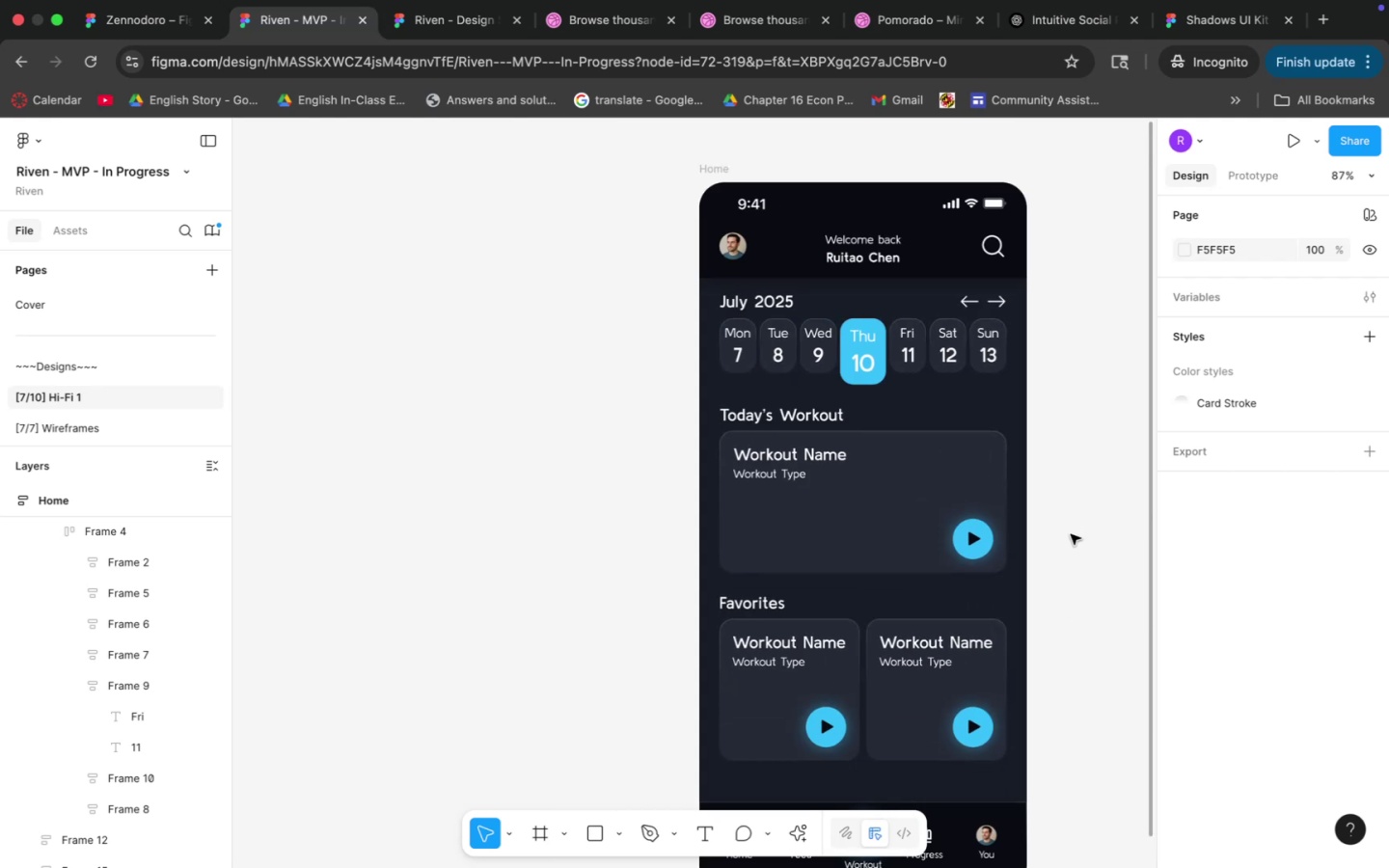 
hold_key(key=Space, duration=0.62)
 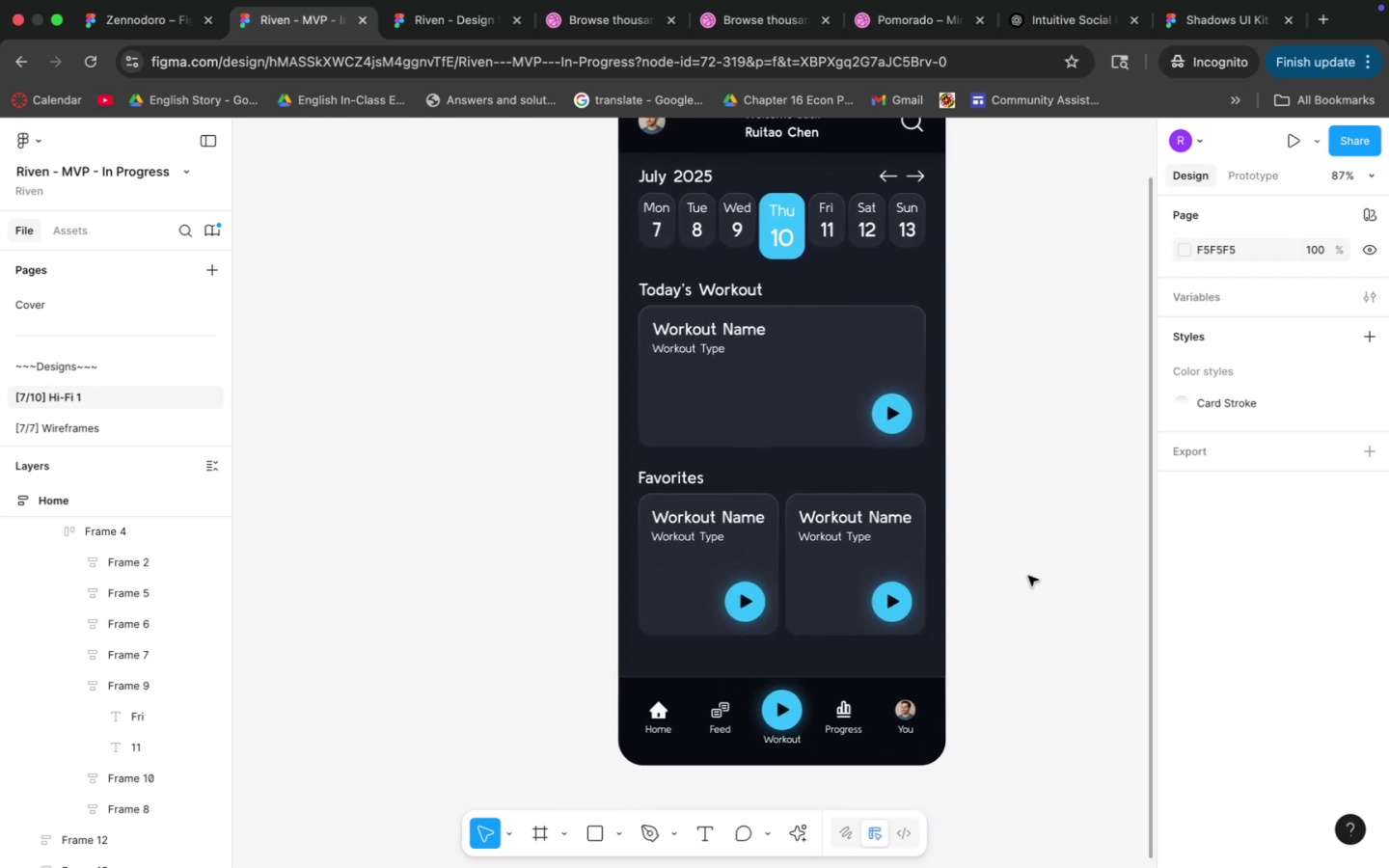 
left_click_drag(start_coordinate=[1073, 578], to_coordinate=[992, 452])
 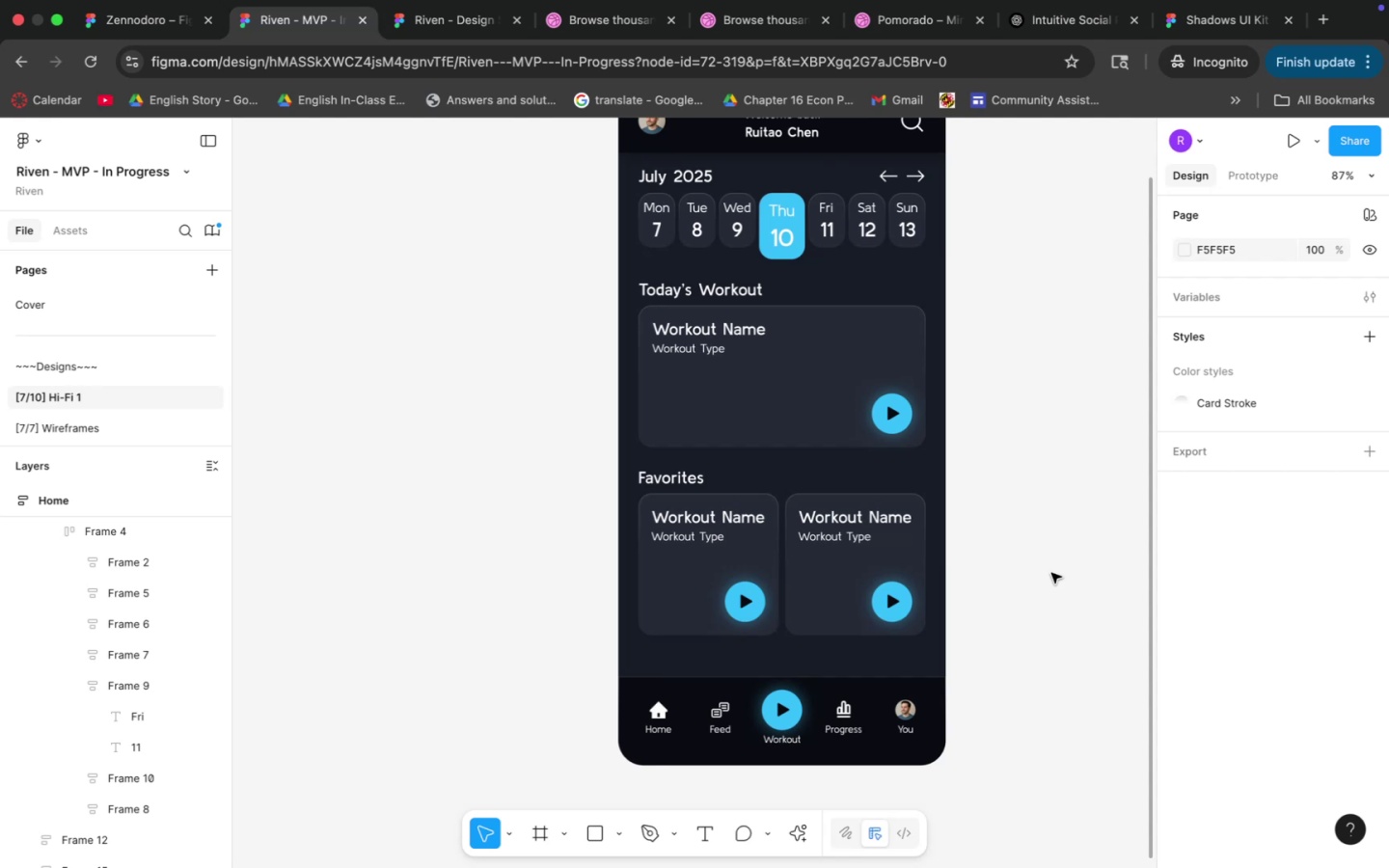 
wait(45.04)
 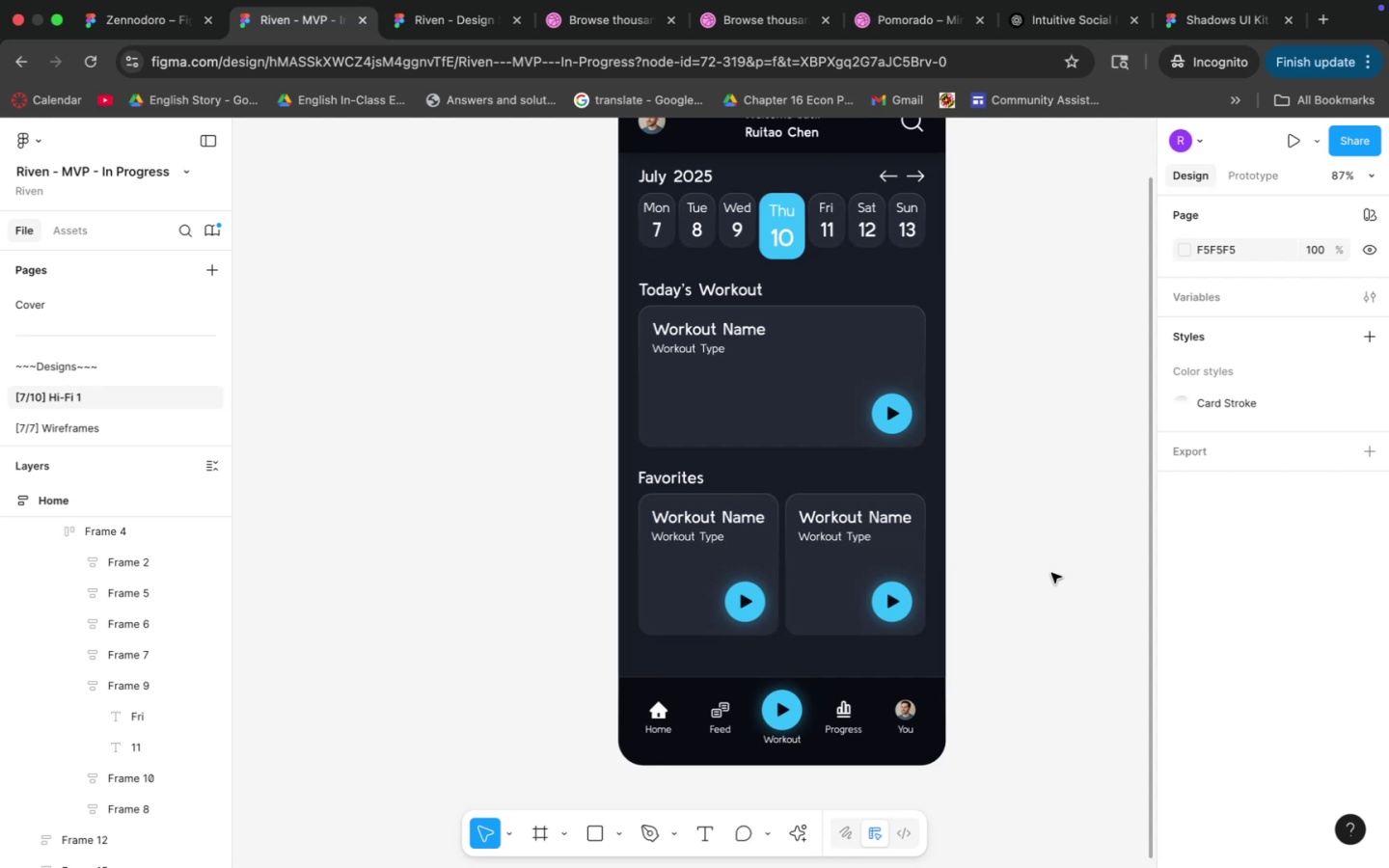 
hold_key(key=Space, duration=0.74)
 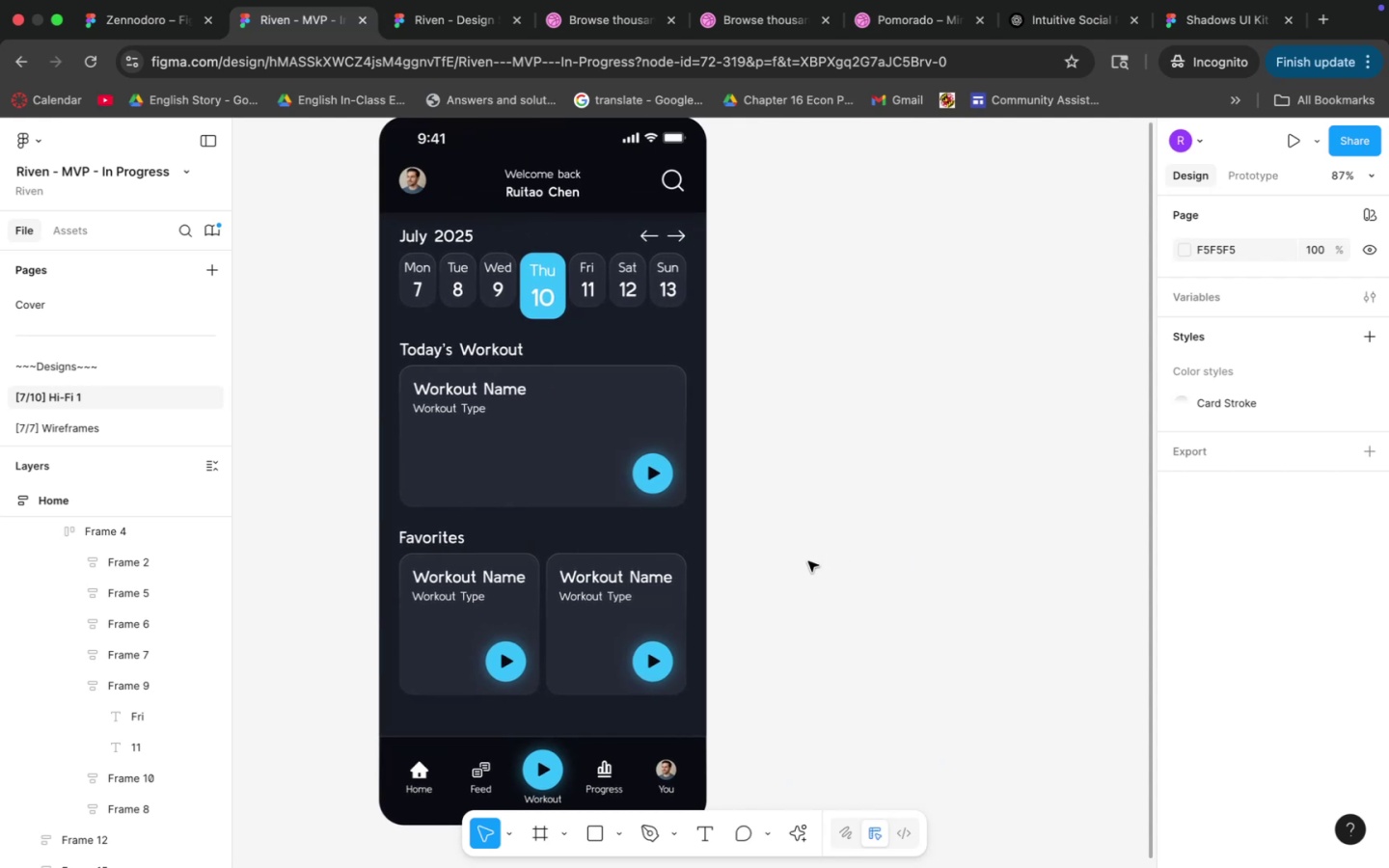 
left_click_drag(start_coordinate=[1058, 526], to_coordinate=[819, 585])
 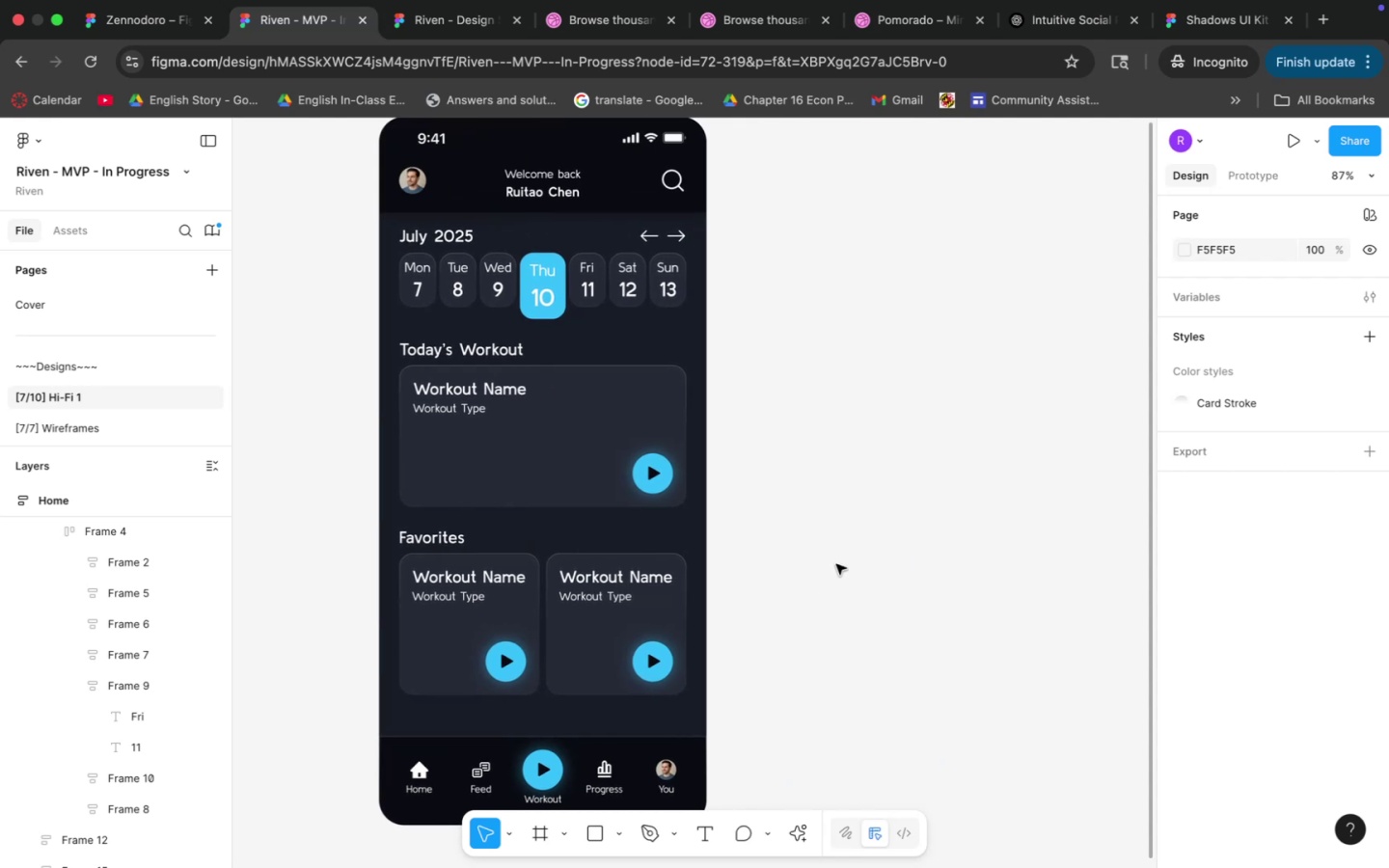 
hold_key(key=CommandLeft, duration=3.8)
scroll: coordinate [806, 560], scroll_direction: none, amount: 0.0
 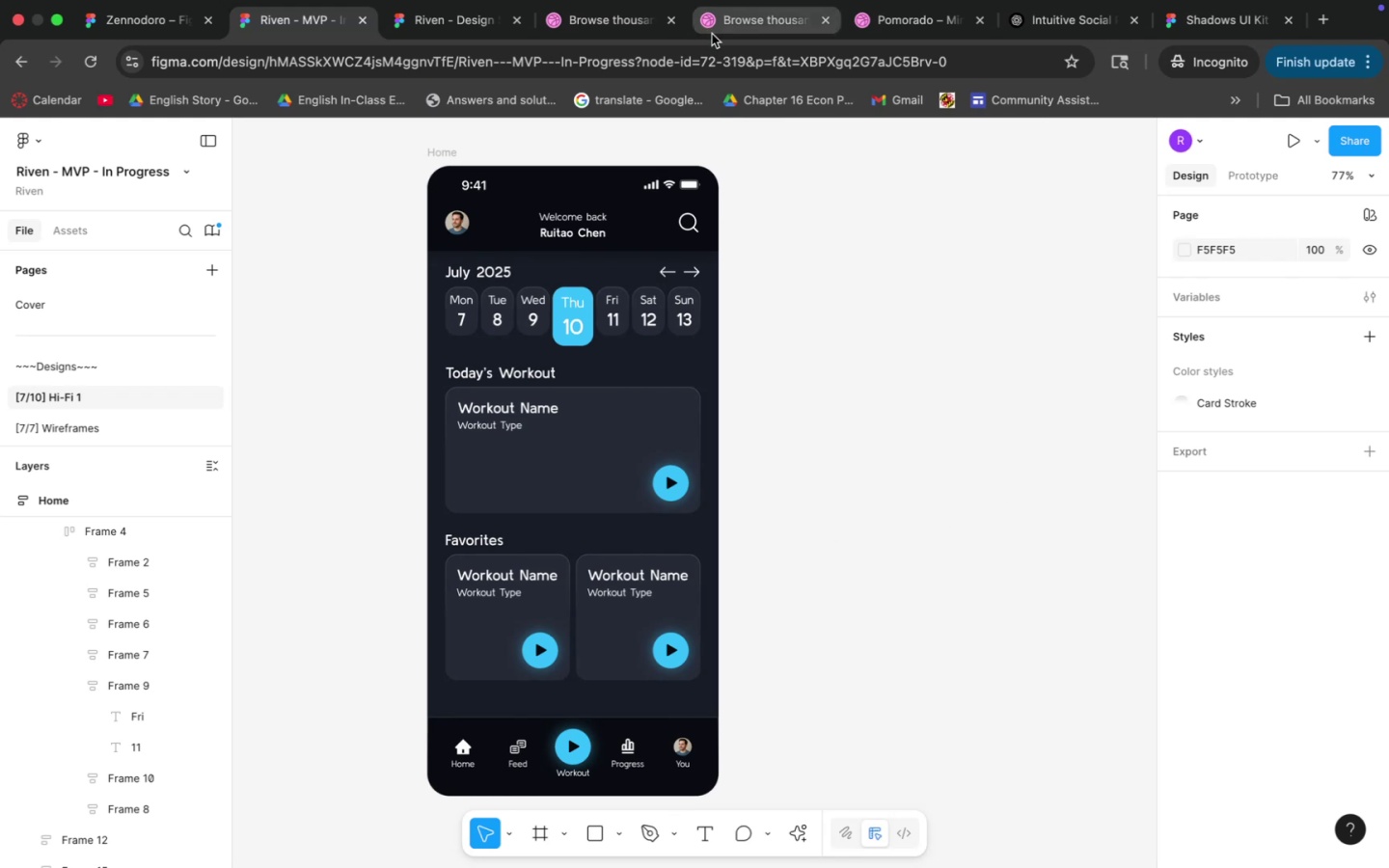 
left_click([712, 34])
 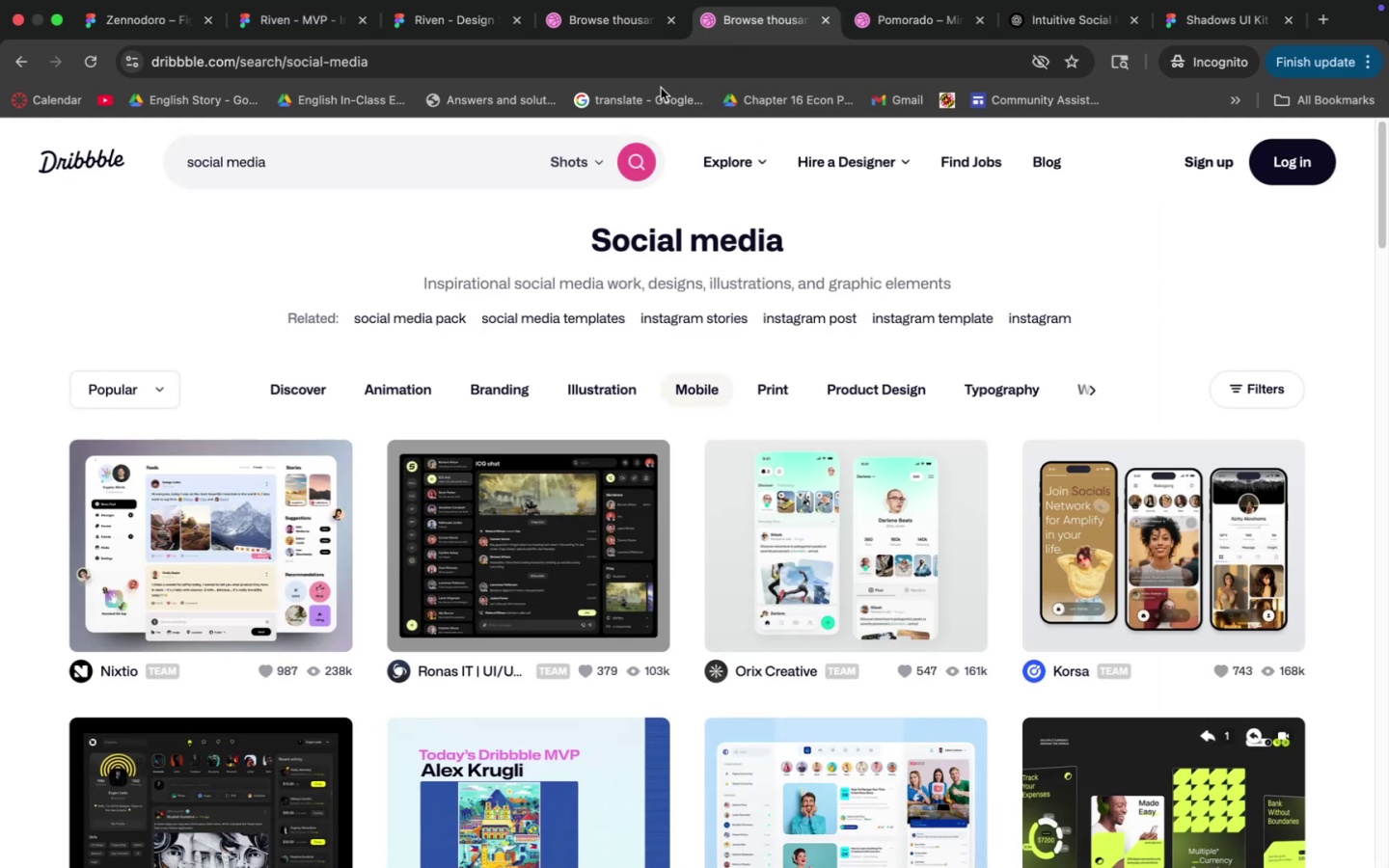 
left_click([588, 25])
 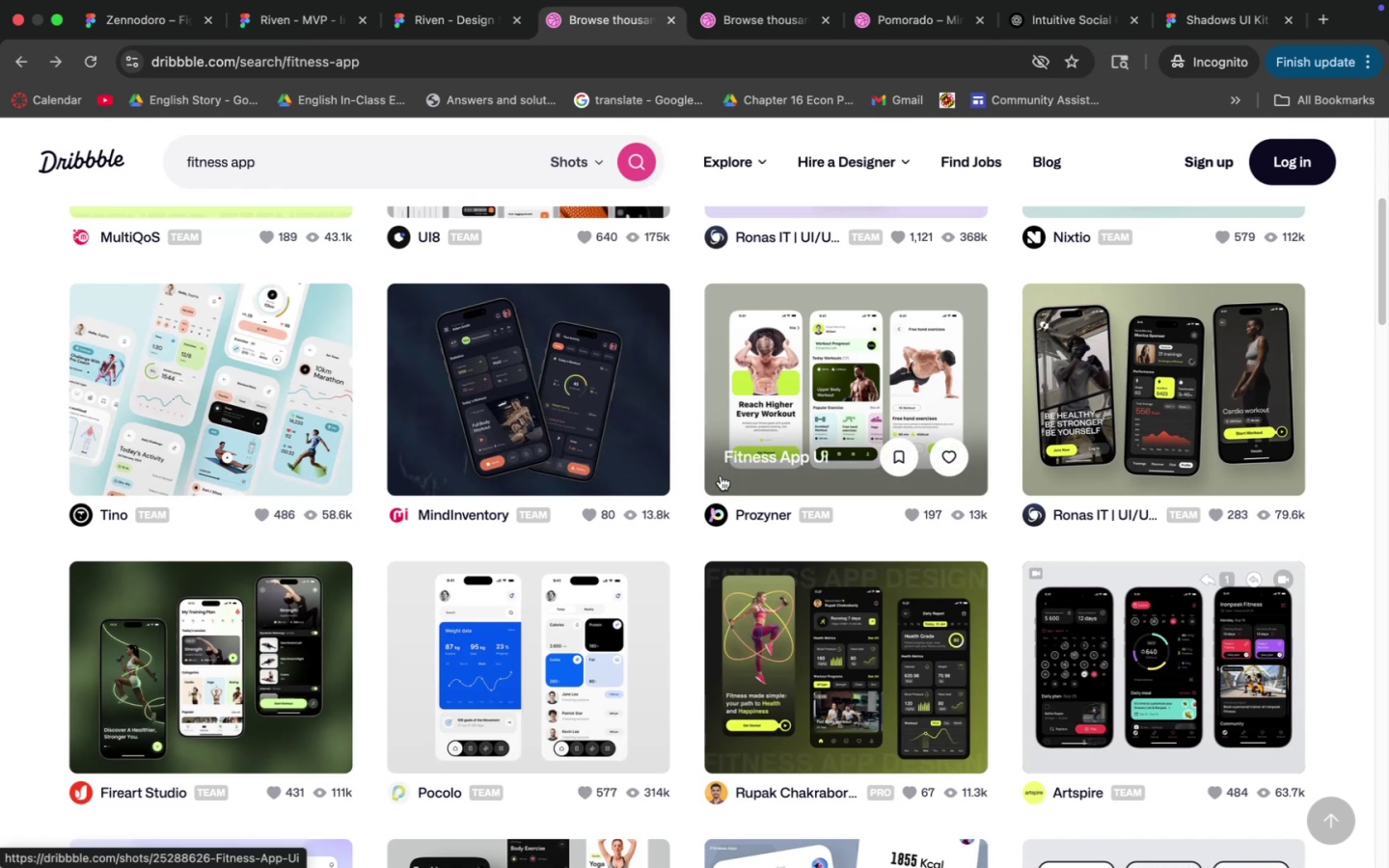 
hold_key(key=Space, duration=0.34)
 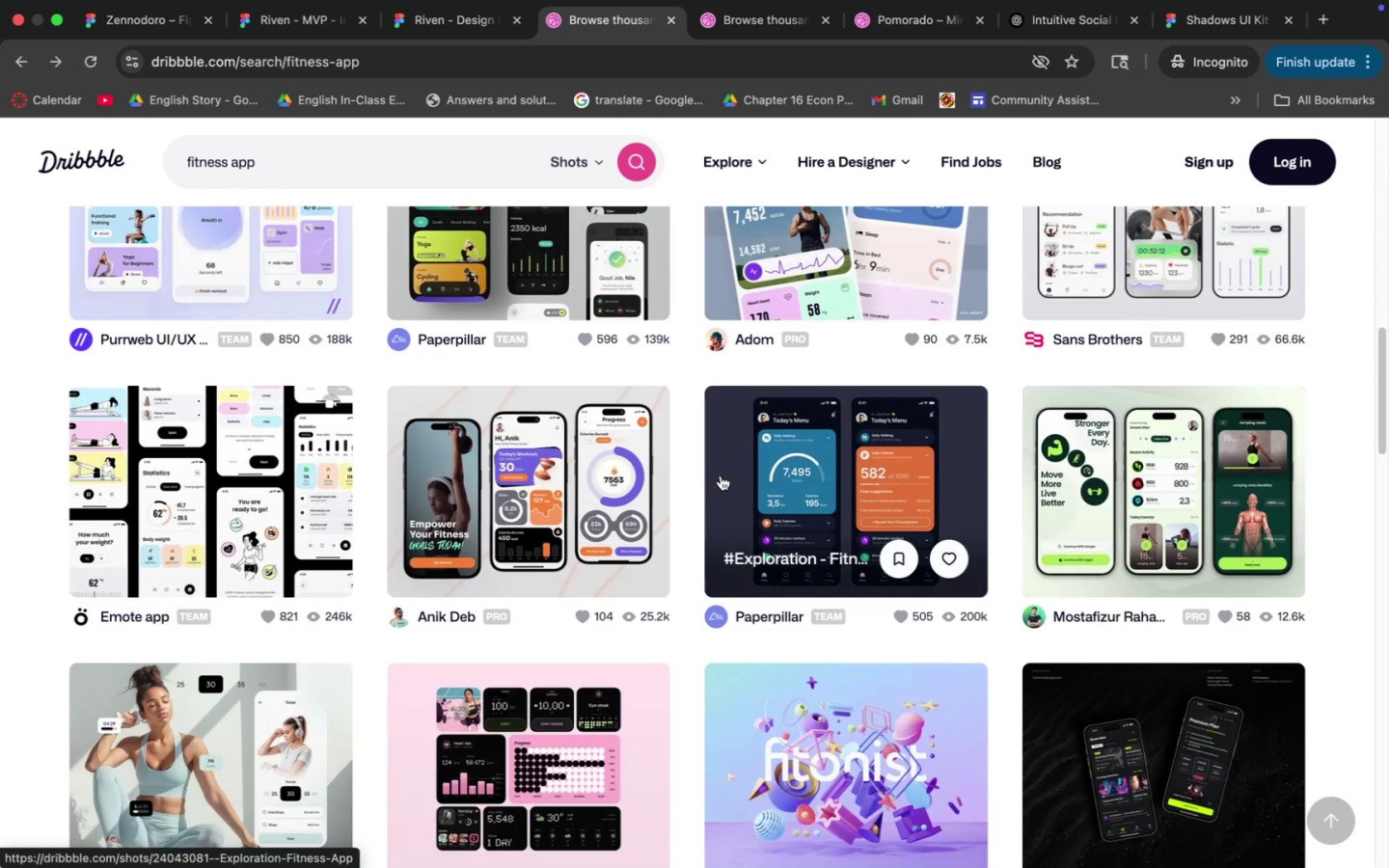 
scroll: coordinate [703, 465], scroll_direction: up, amount: 20.0
 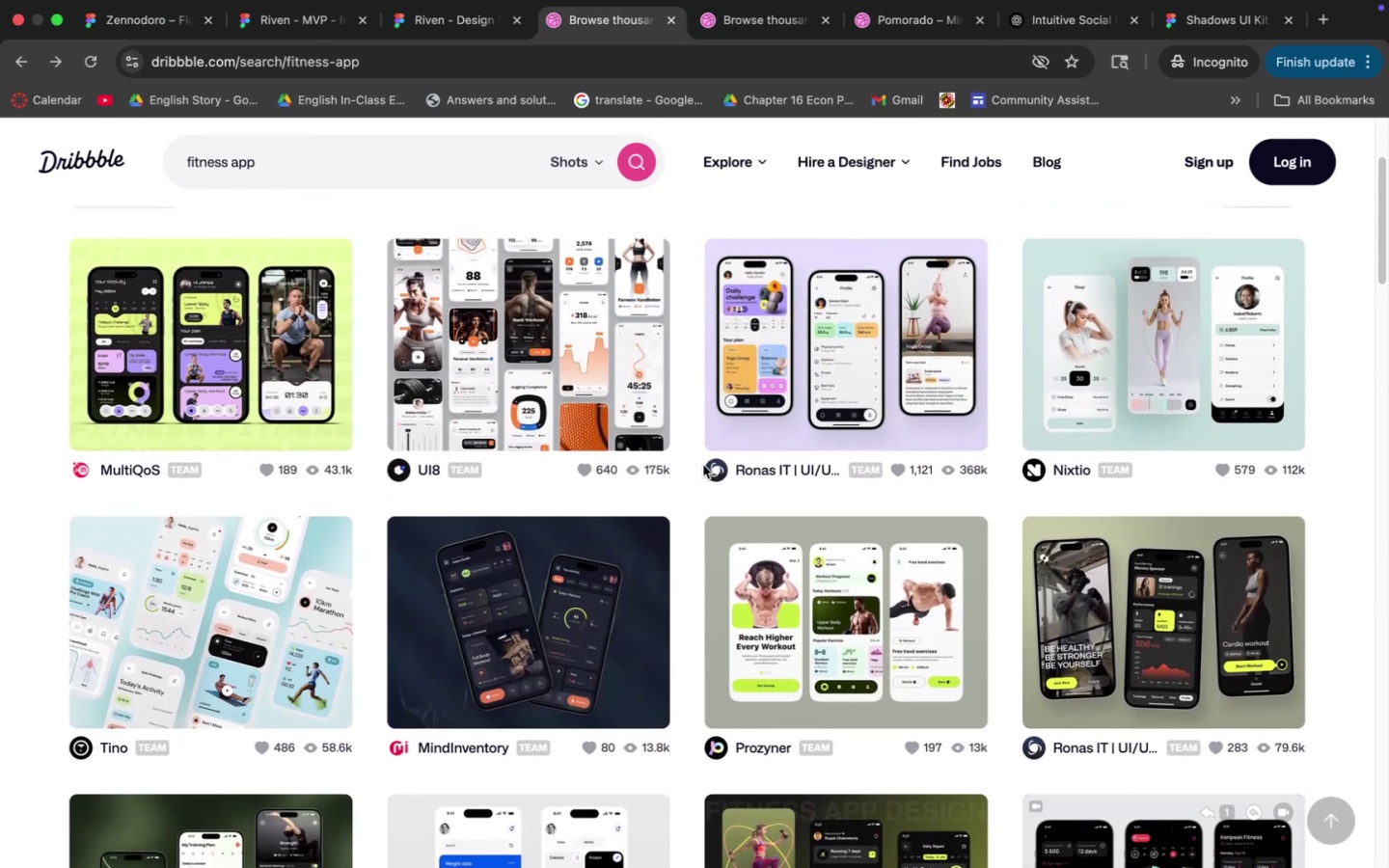 
mouse_move([728, 462])
 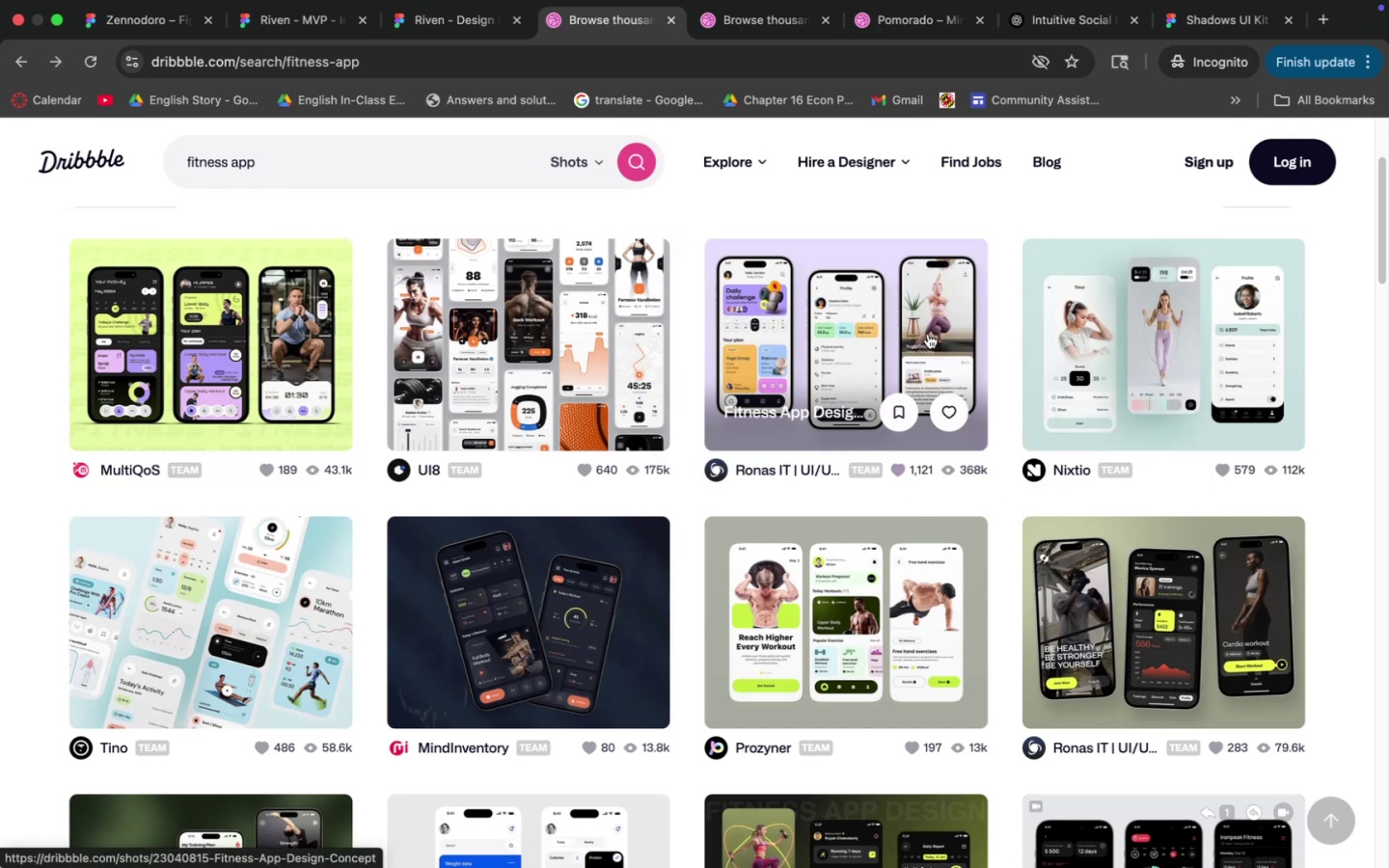 
wait(5.26)
 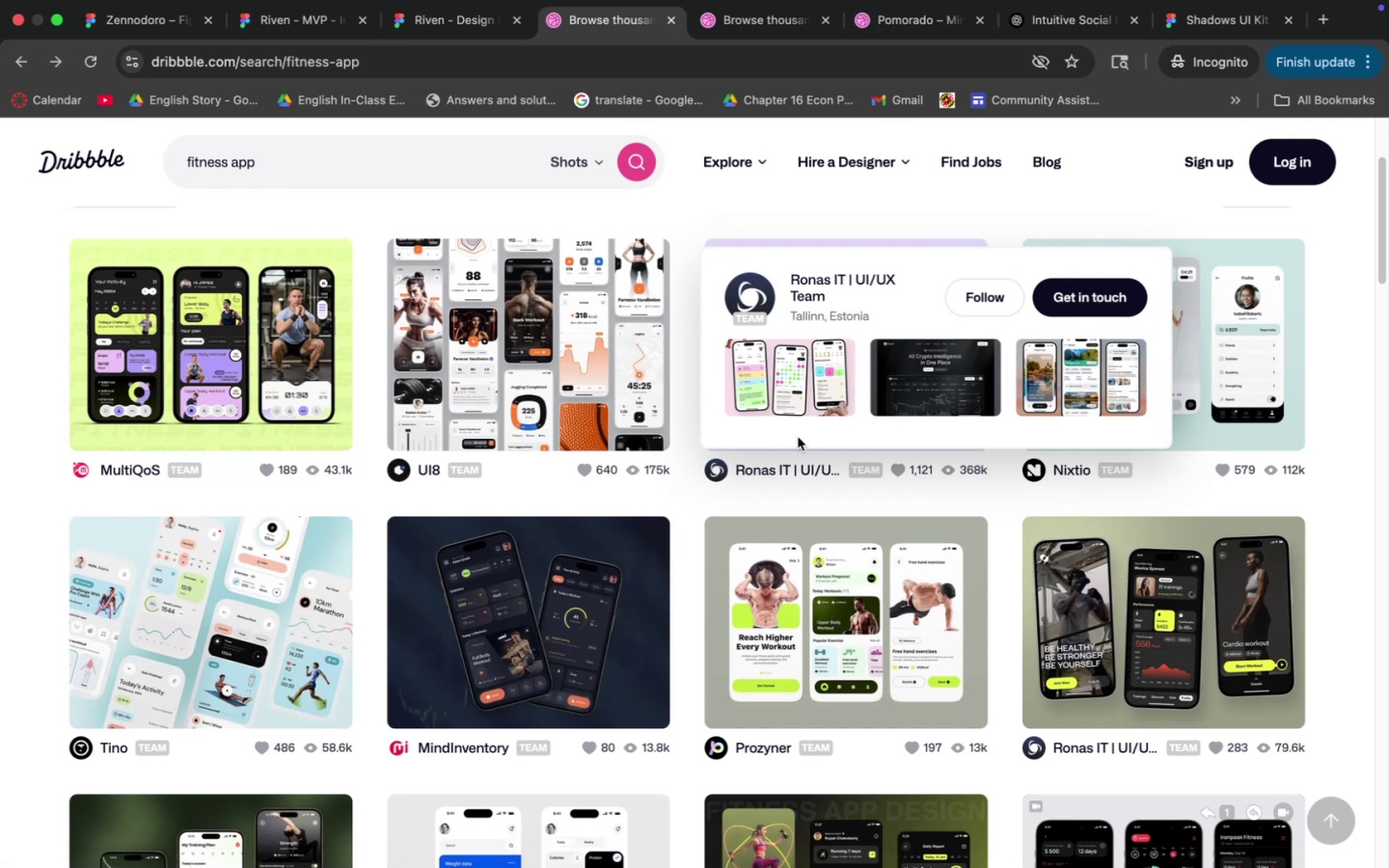 
left_click([908, 335])
 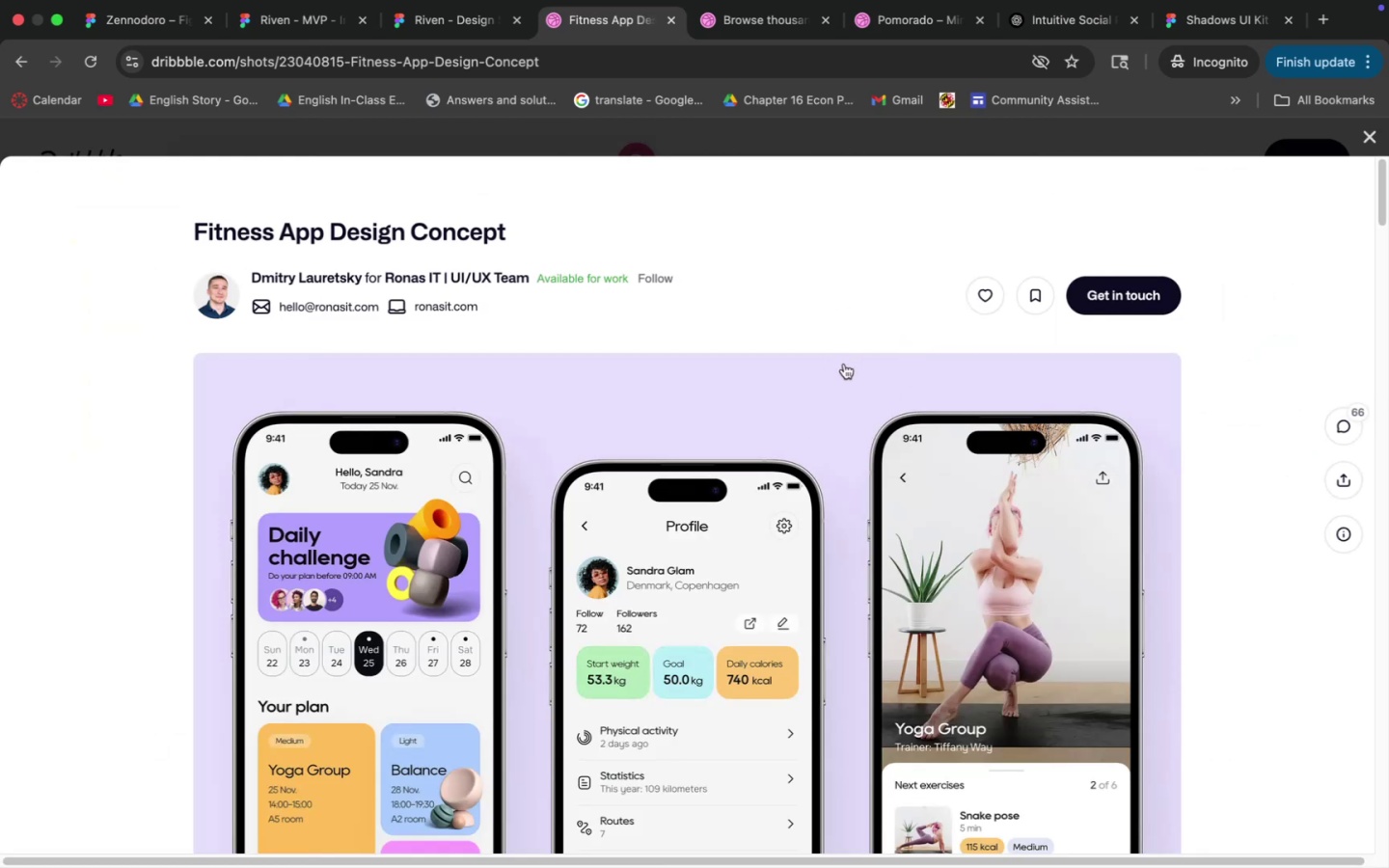 
scroll: coordinate [817, 388], scroll_direction: down, amount: 3.0
 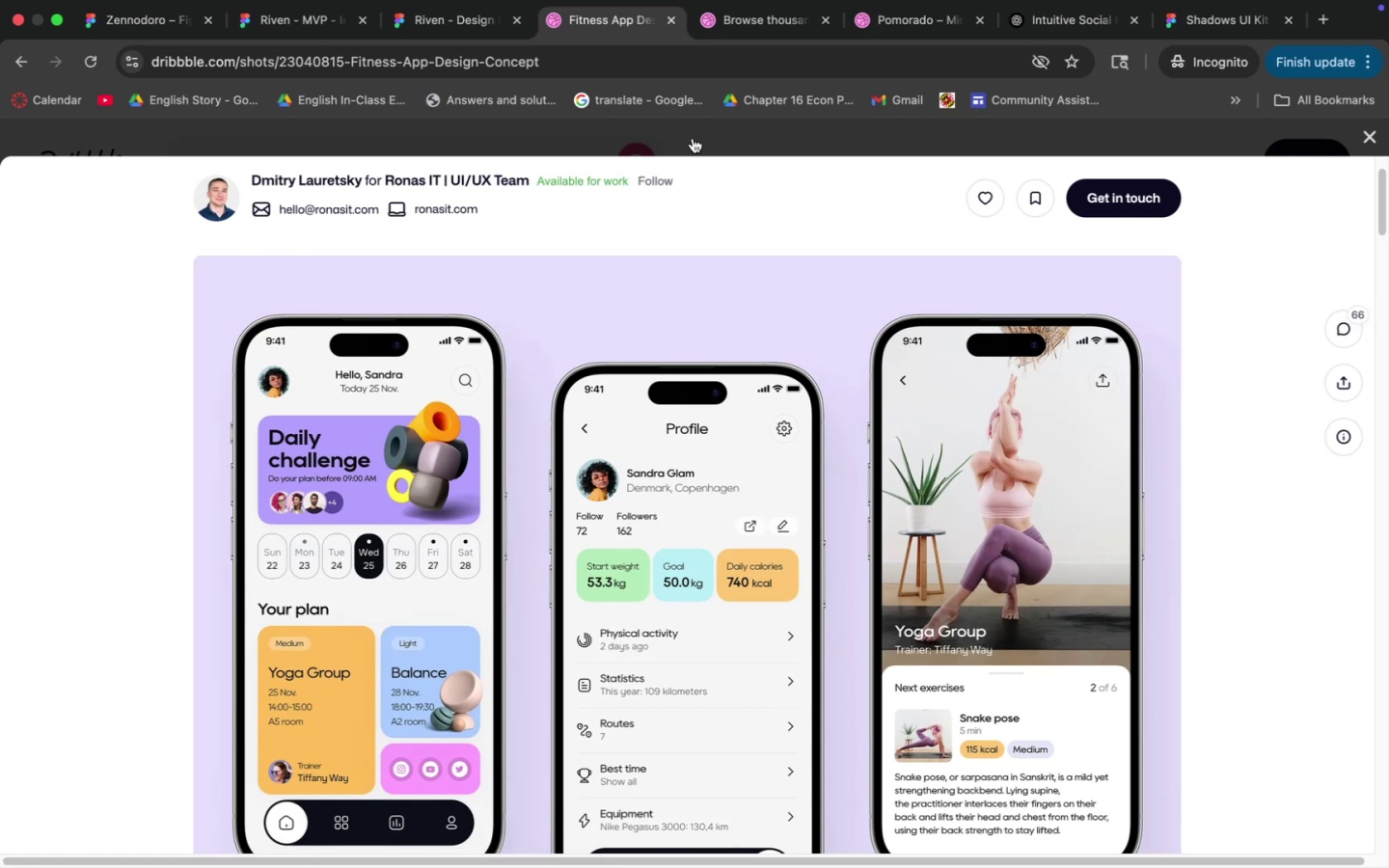 
wait(6.38)
 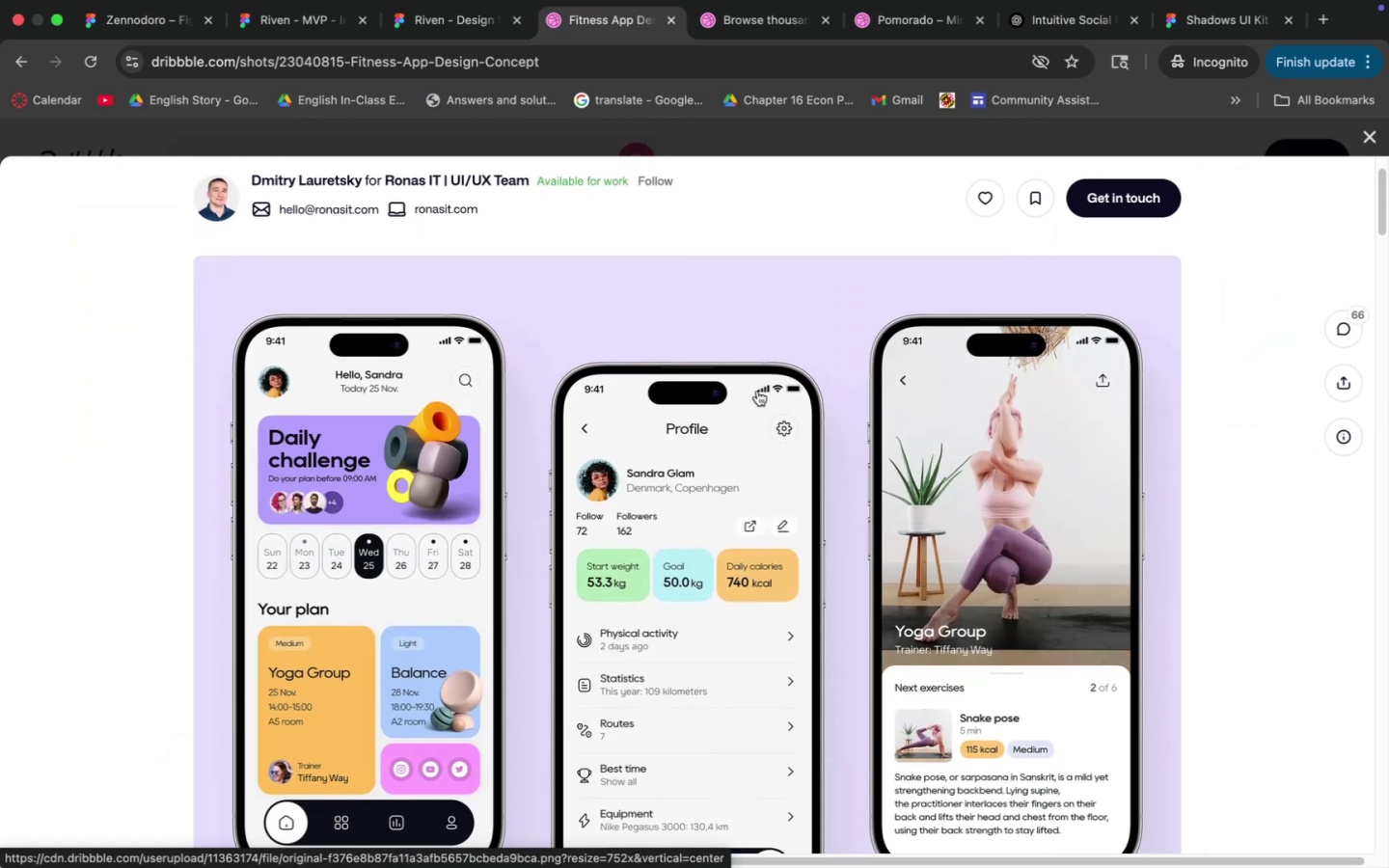 
left_click([693, 138])
 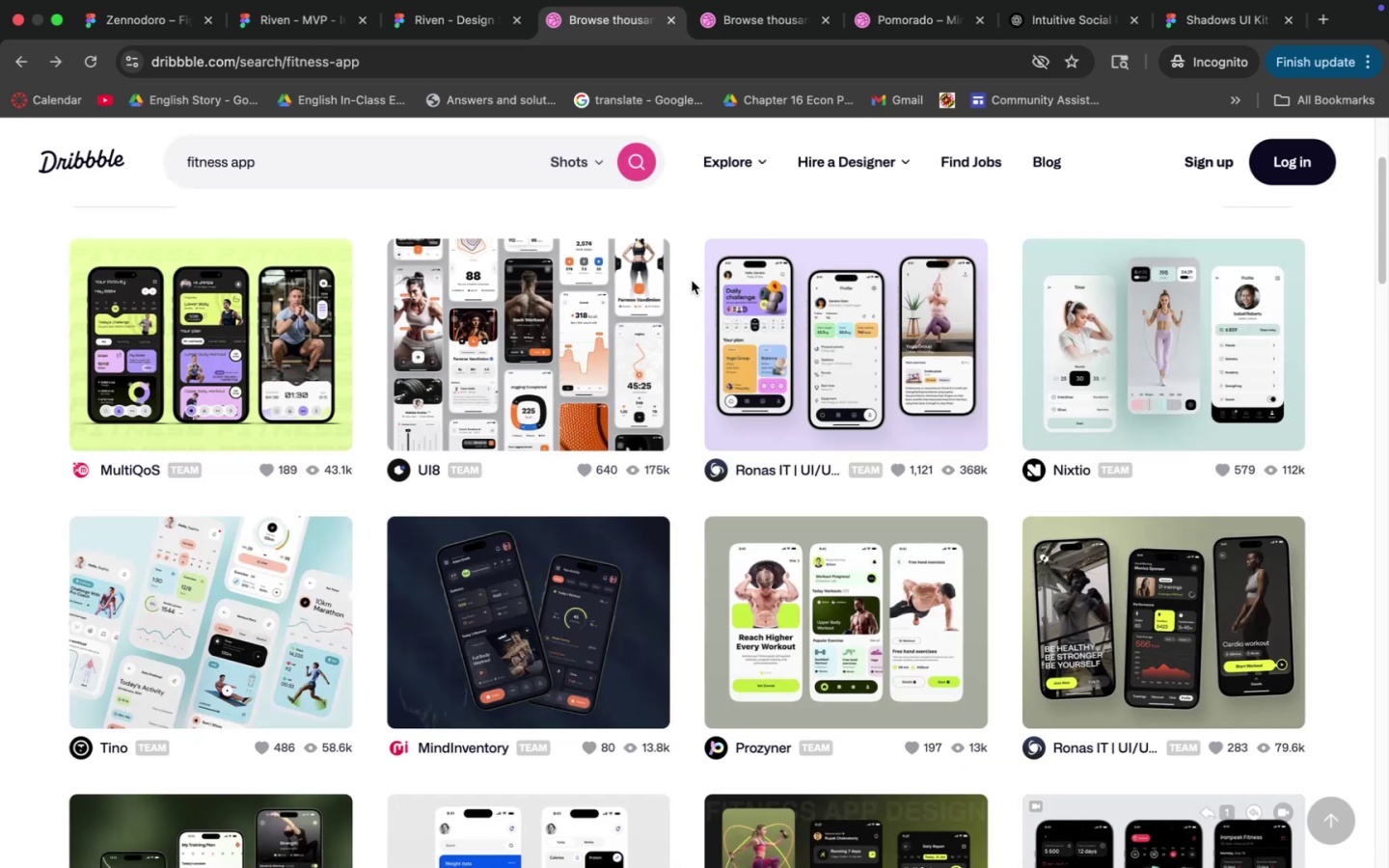 
scroll: coordinate [627, 529], scroll_direction: down, amount: 10.0
 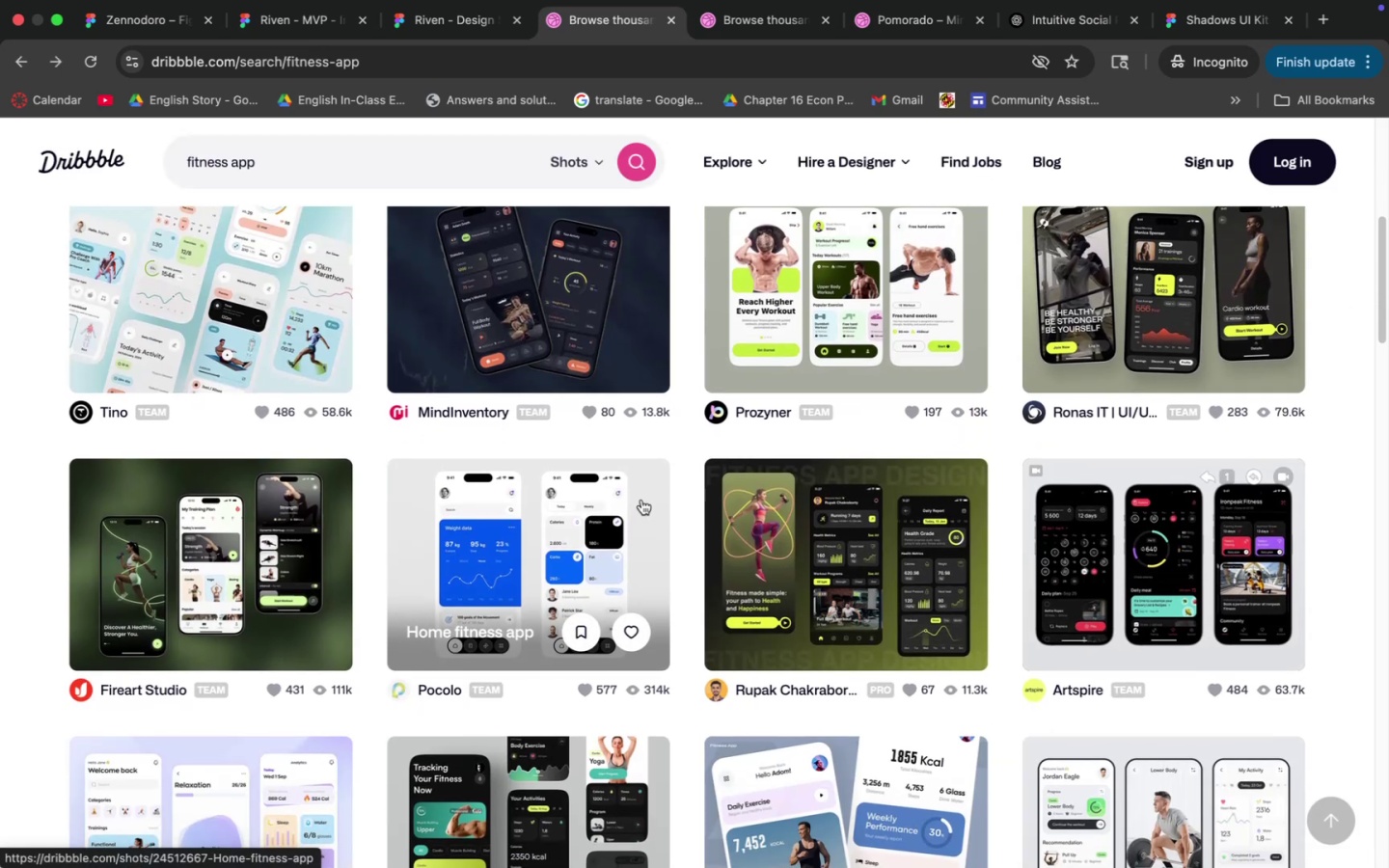 
mouse_move([690, 462])
 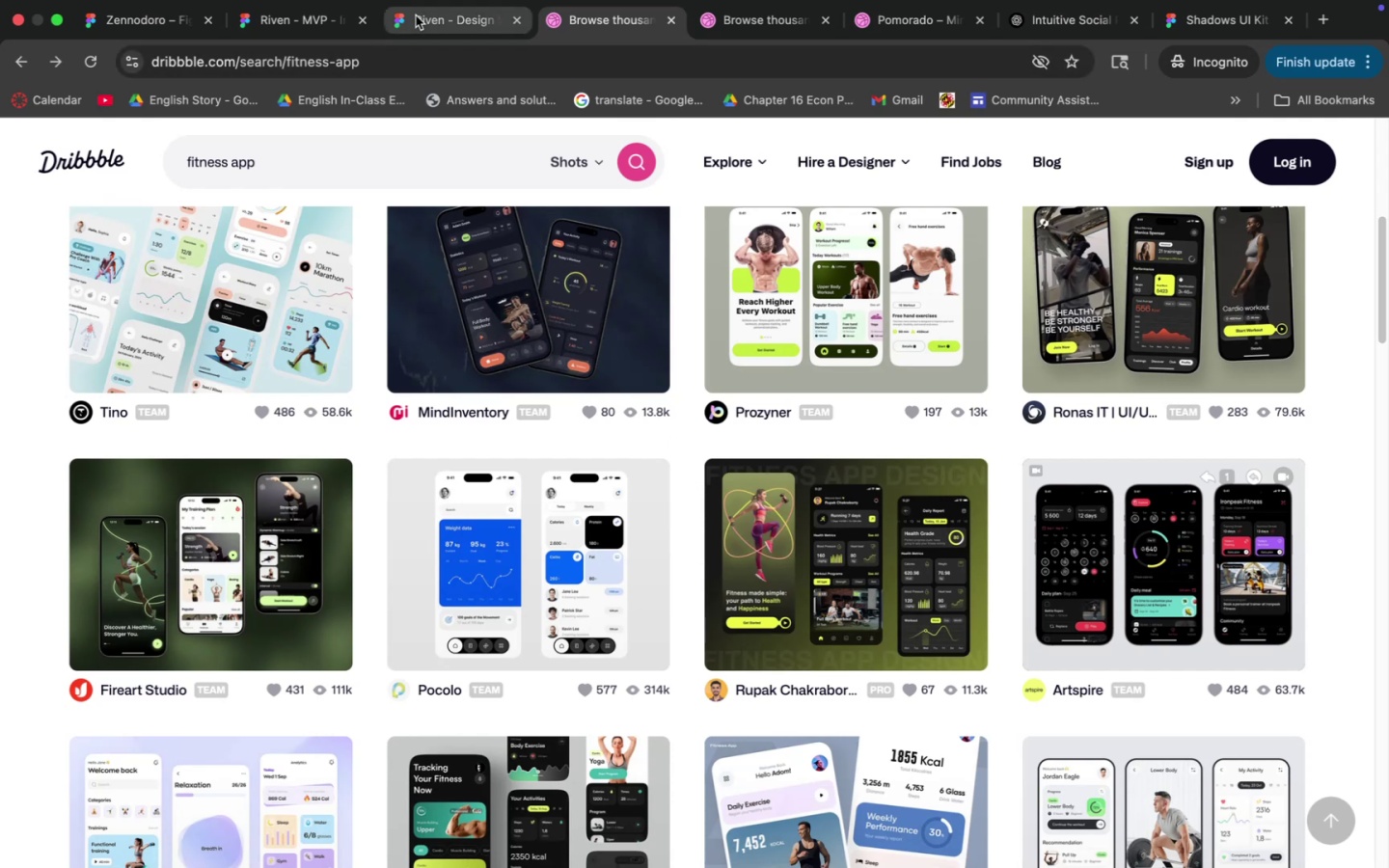 
left_click([417, 16])
 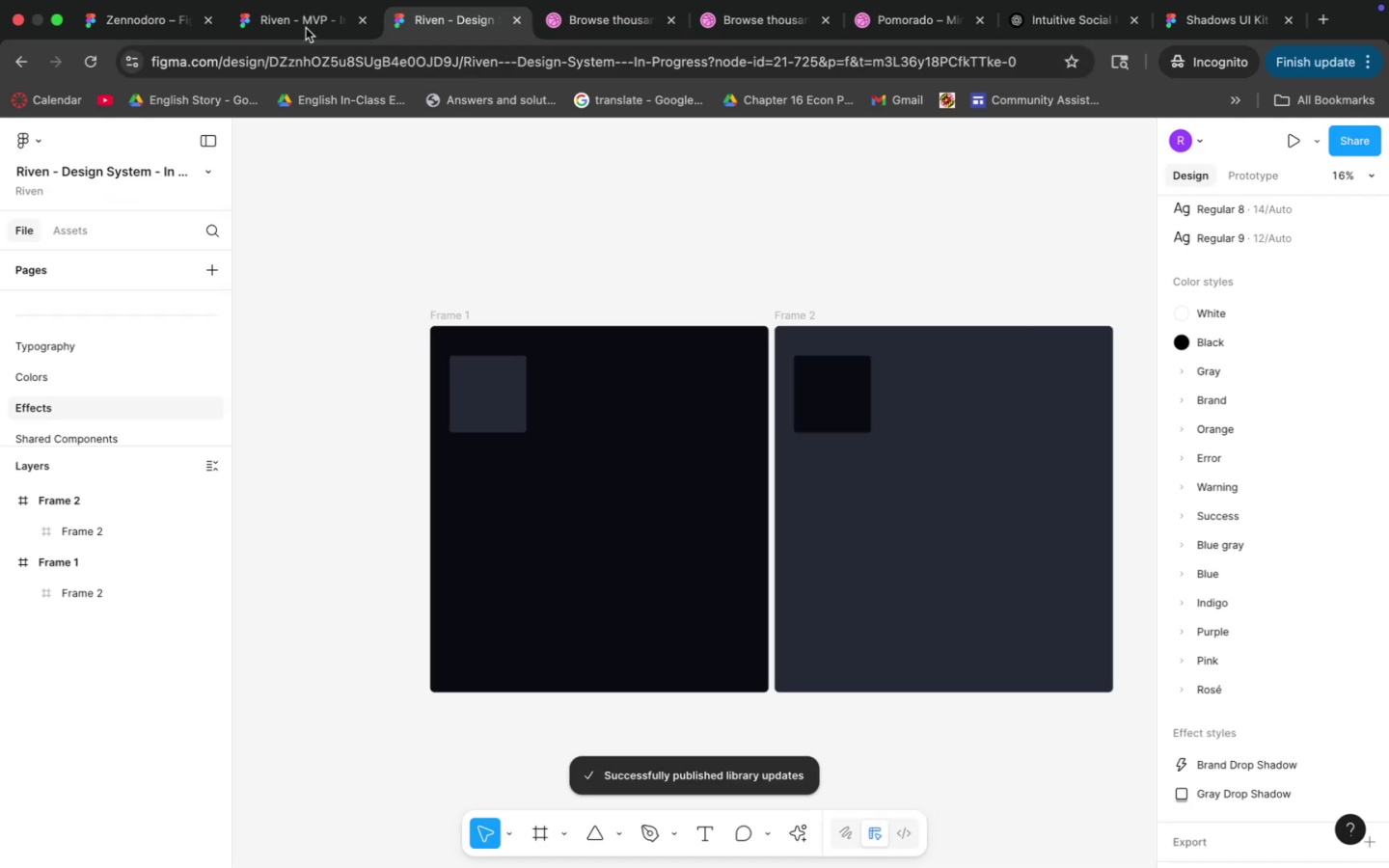 
left_click([305, 28])
 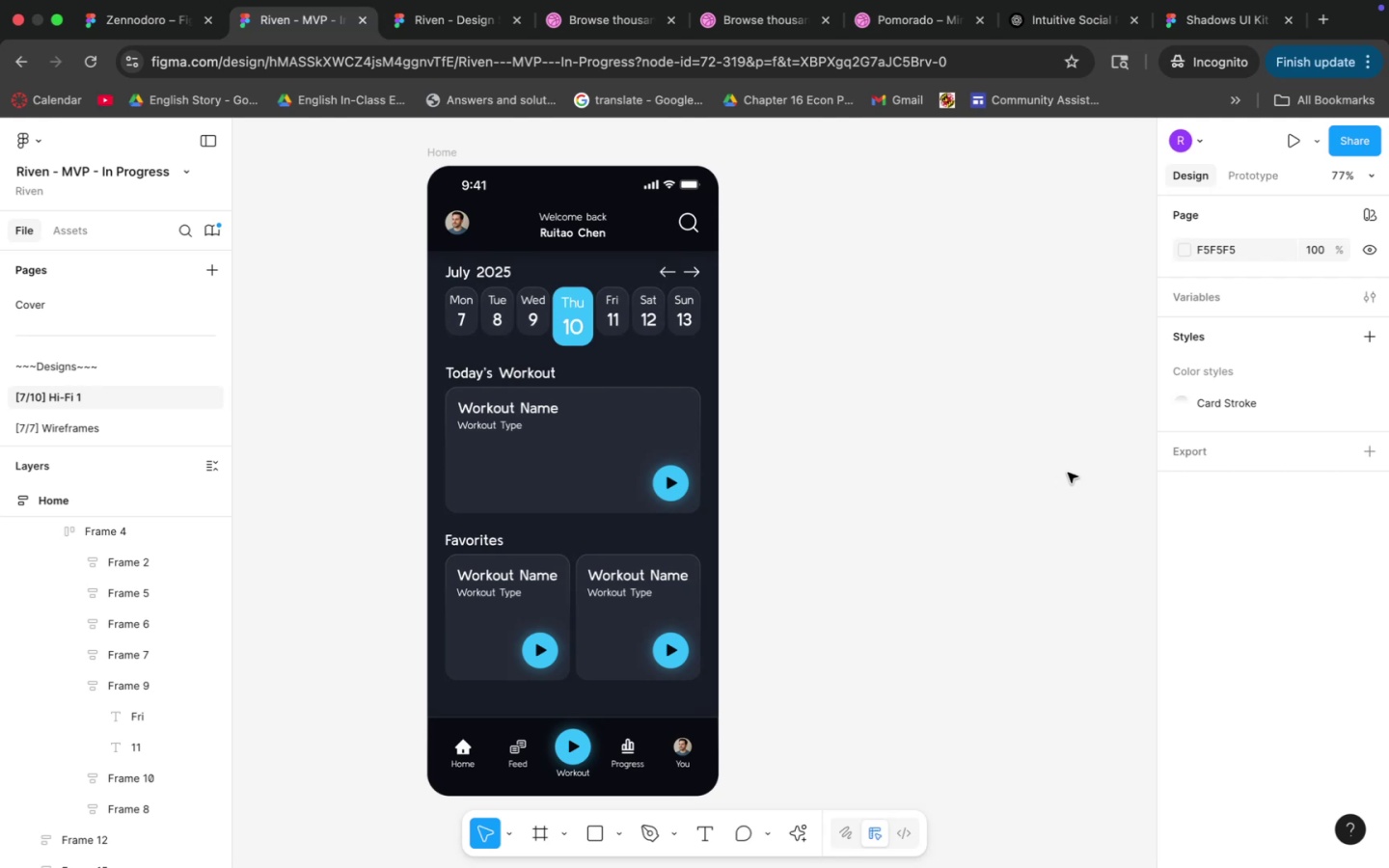 
wait(7.79)
 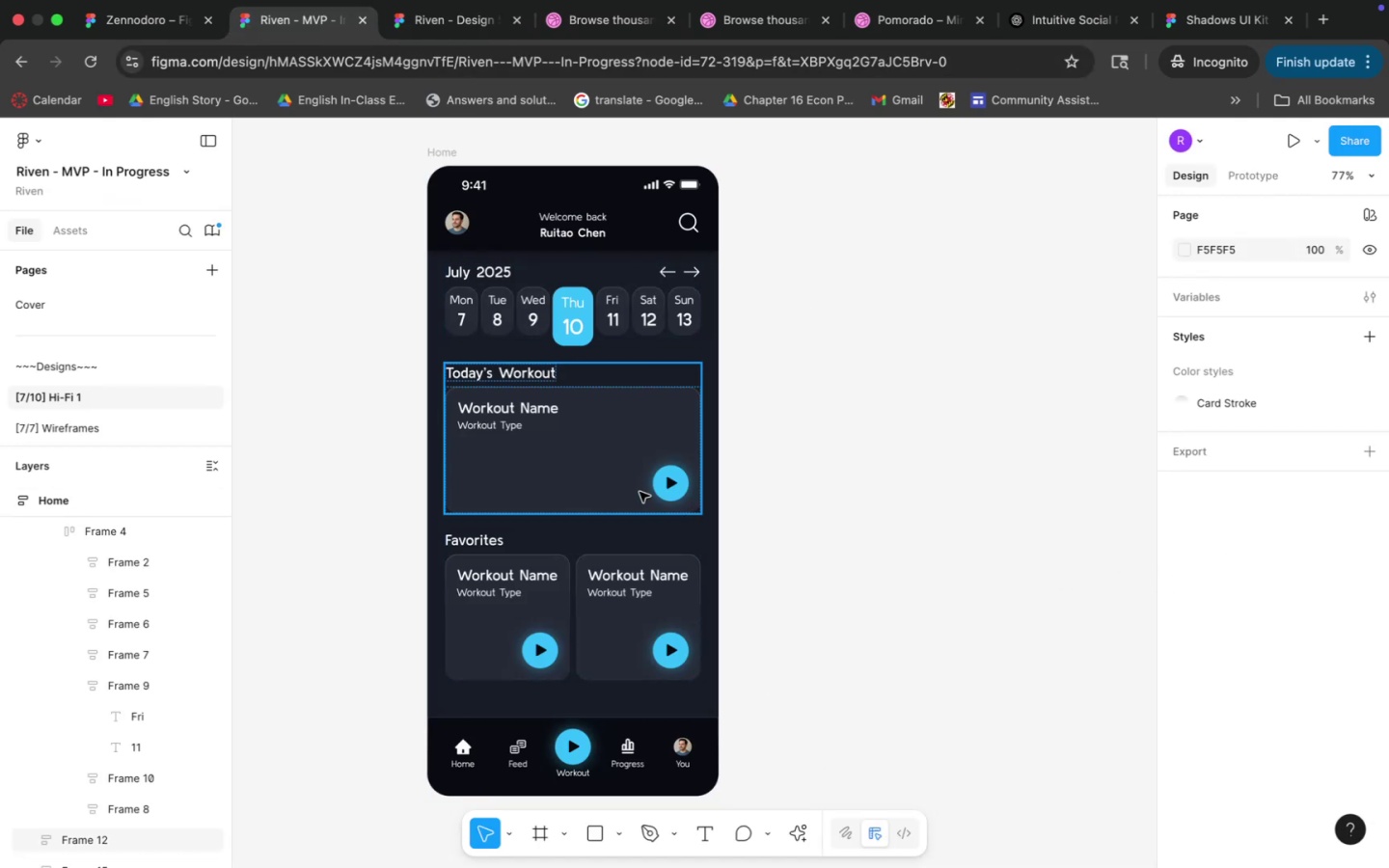 
left_click([593, 34])
 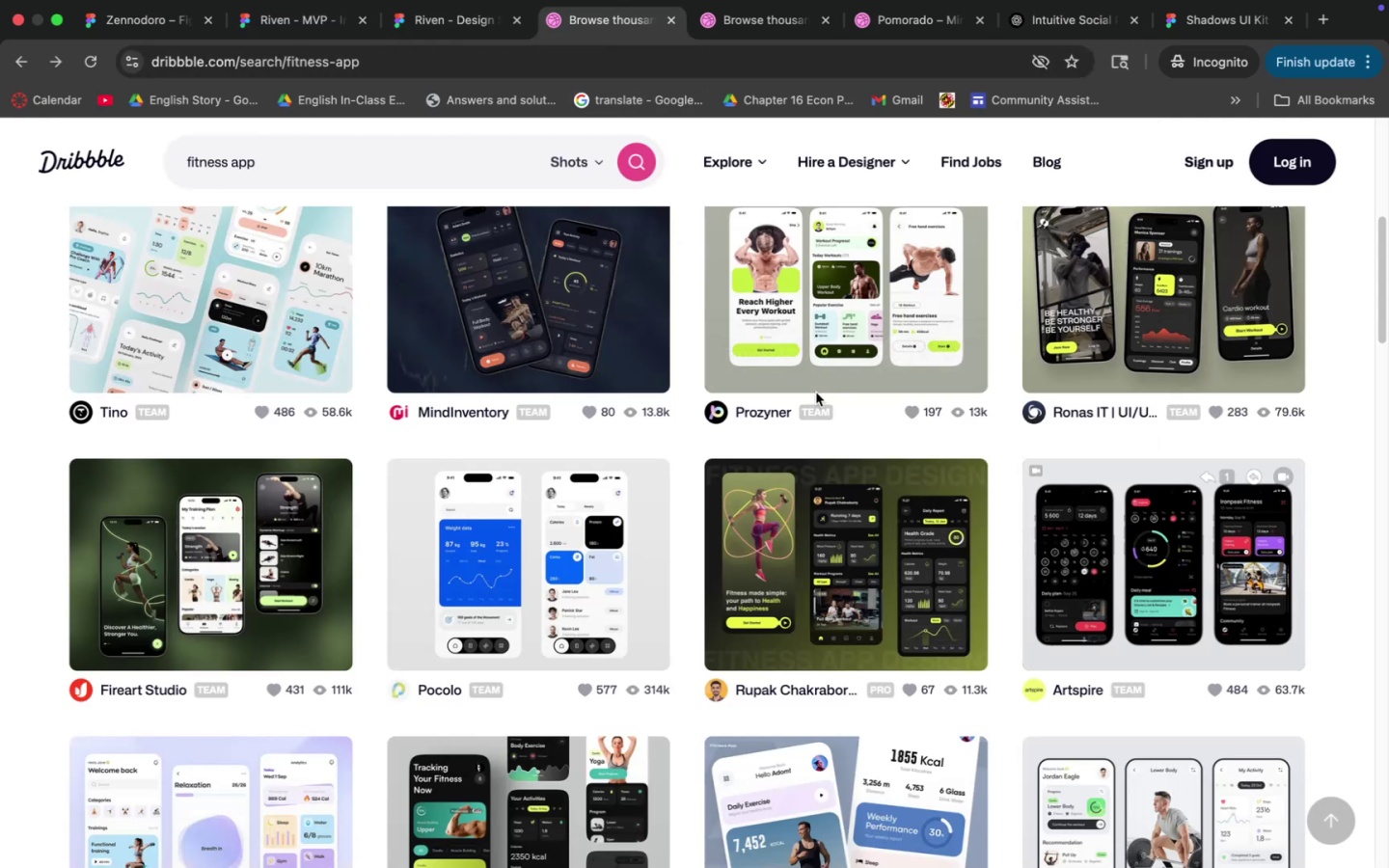 
scroll: coordinate [645, 440], scroll_direction: down, amount: 12.0
 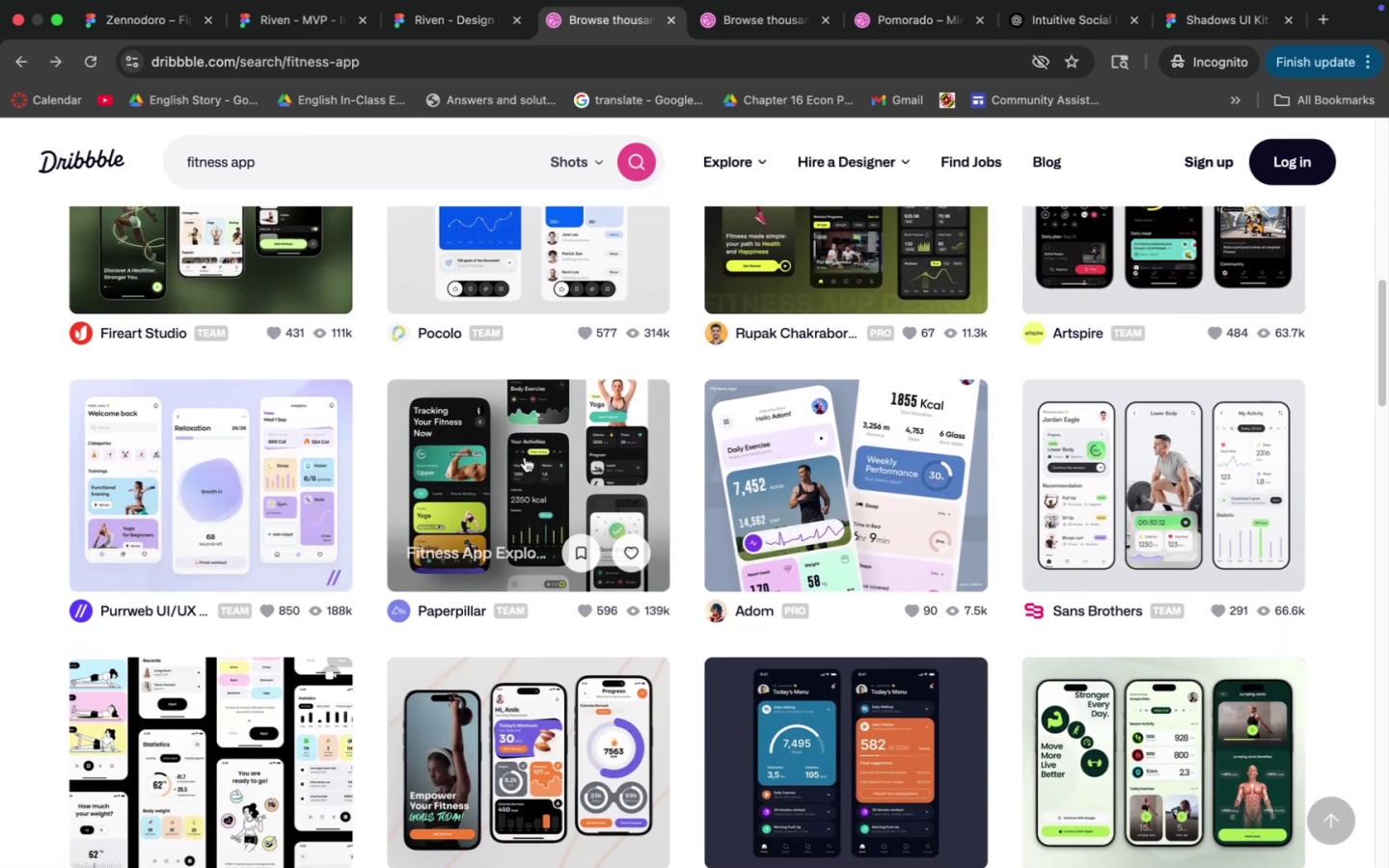 
left_click([525, 457])
 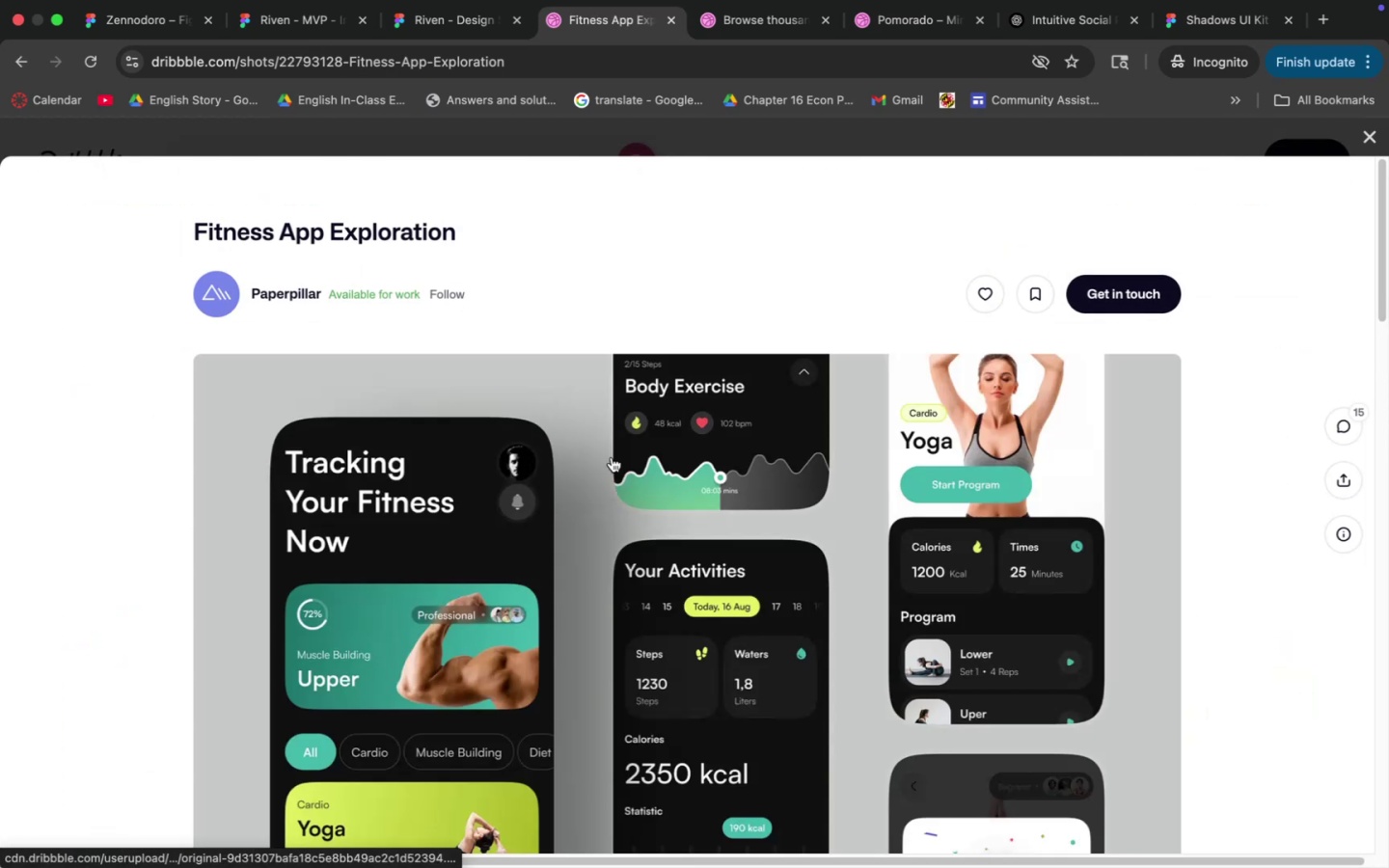 
scroll: coordinate [636, 458], scroll_direction: down, amount: 7.0
 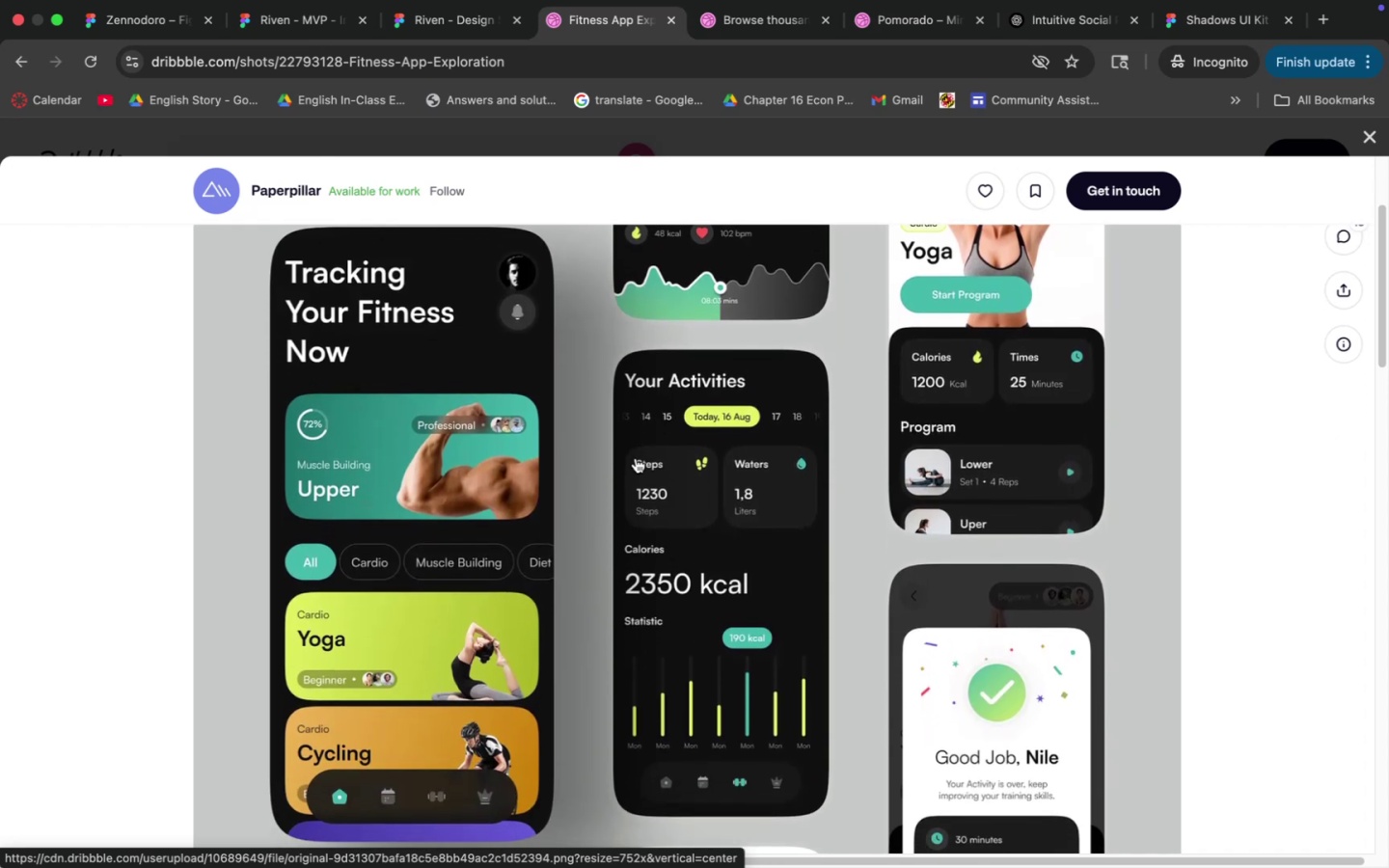 
scroll: coordinate [637, 455], scroll_direction: up, amount: 4.0
 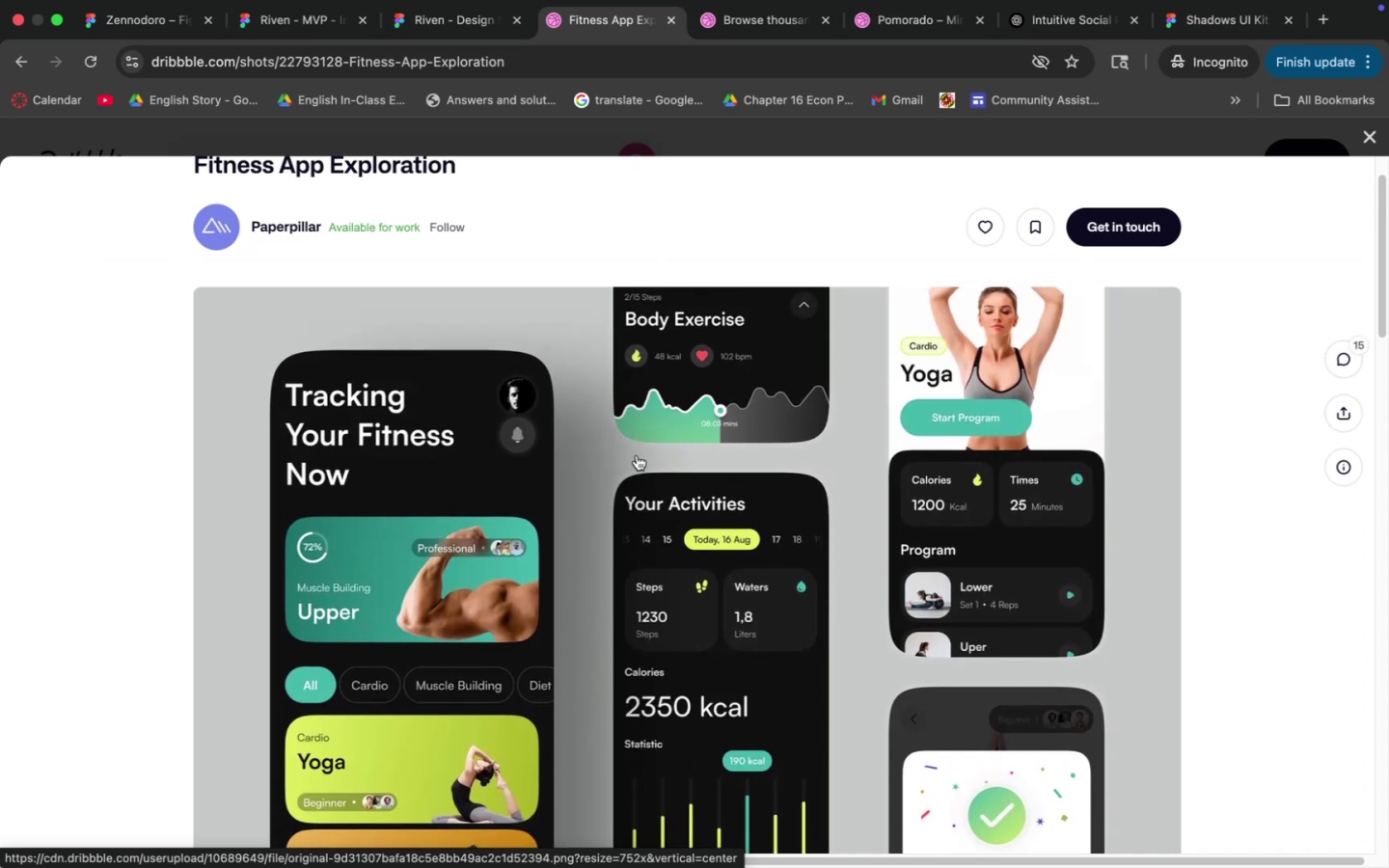 
scroll: coordinate [636, 453], scroll_direction: down, amount: 7.0
 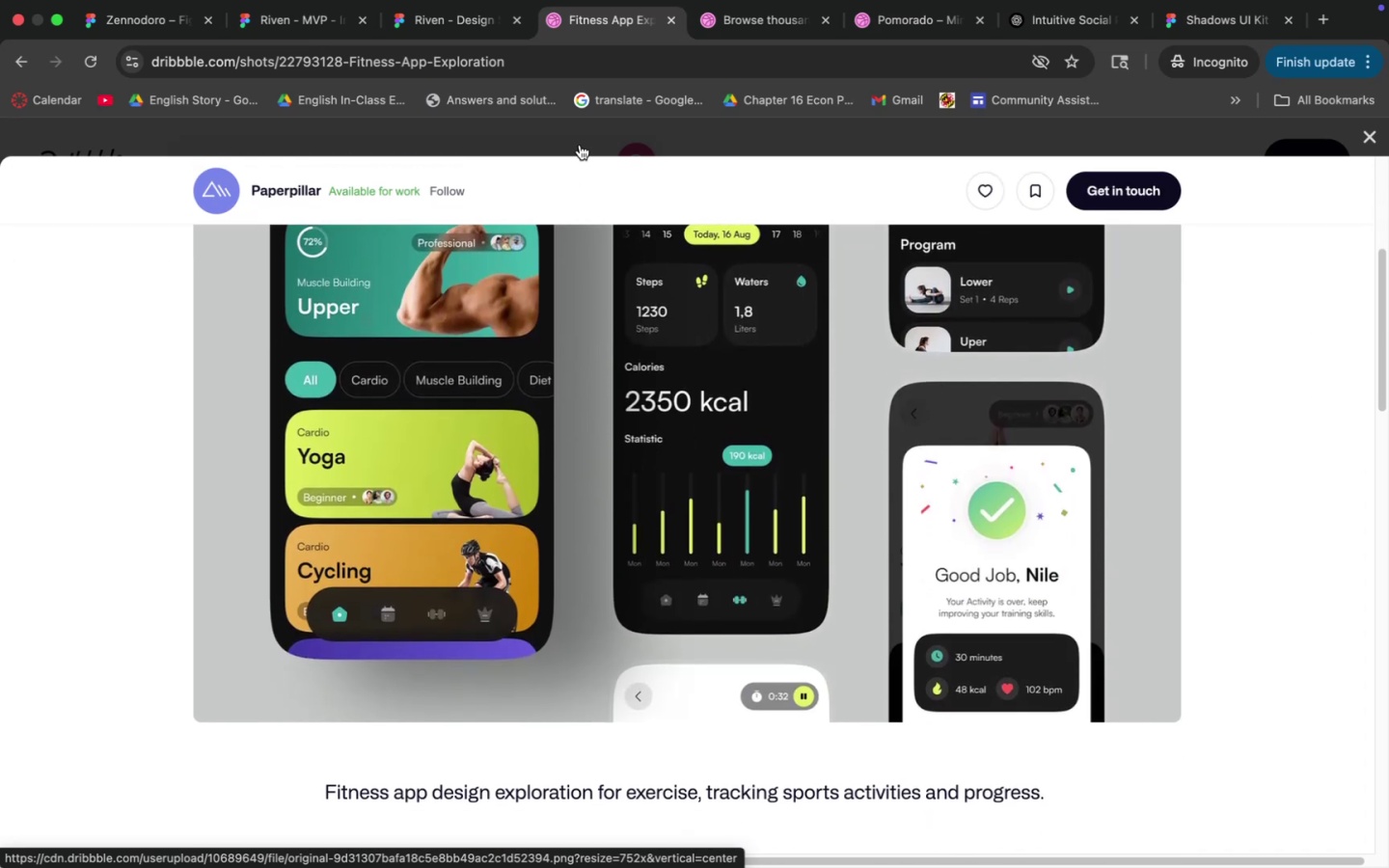 
left_click([574, 128])
 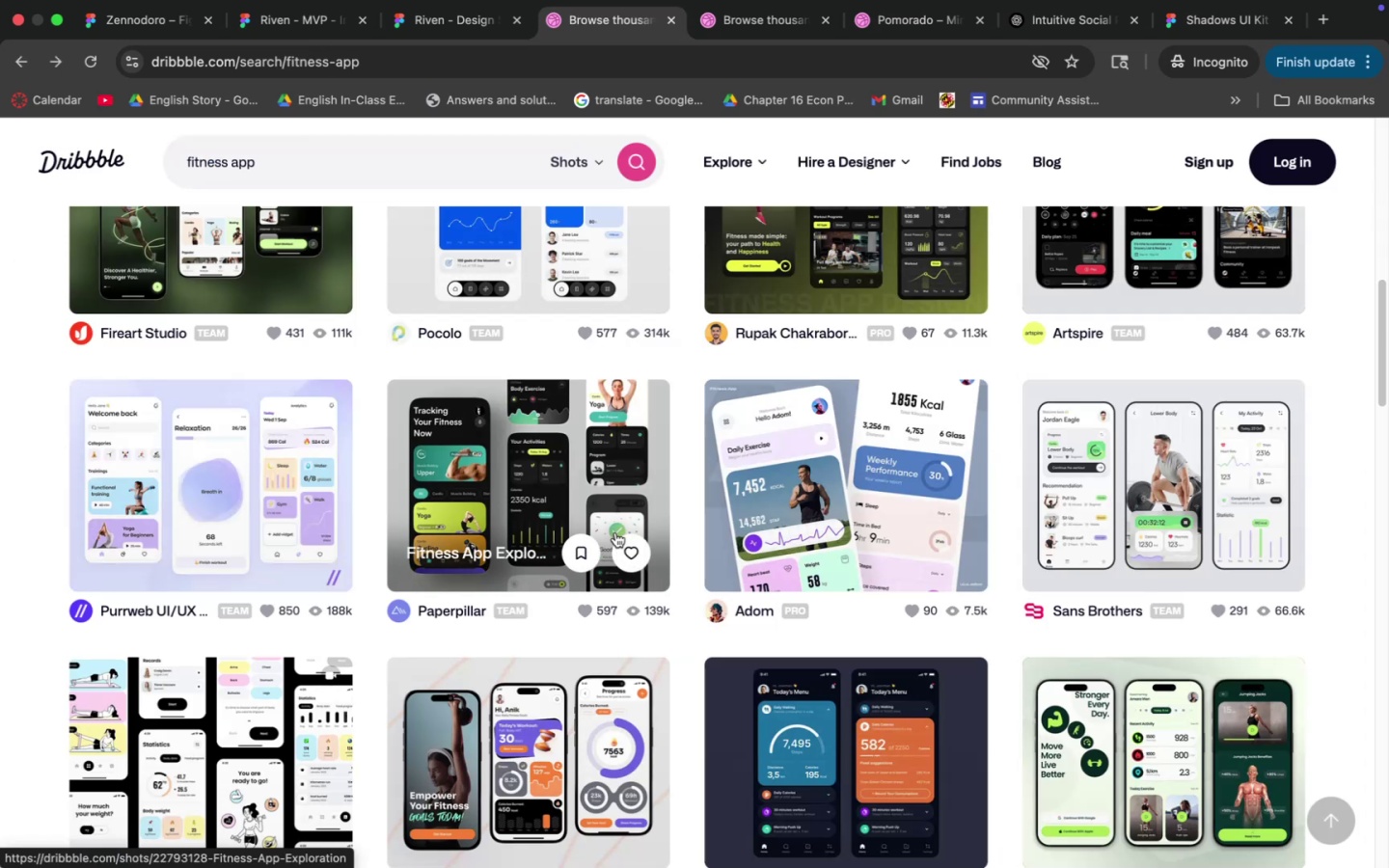 
scroll: coordinate [599, 503], scroll_direction: down, amount: 1.0
 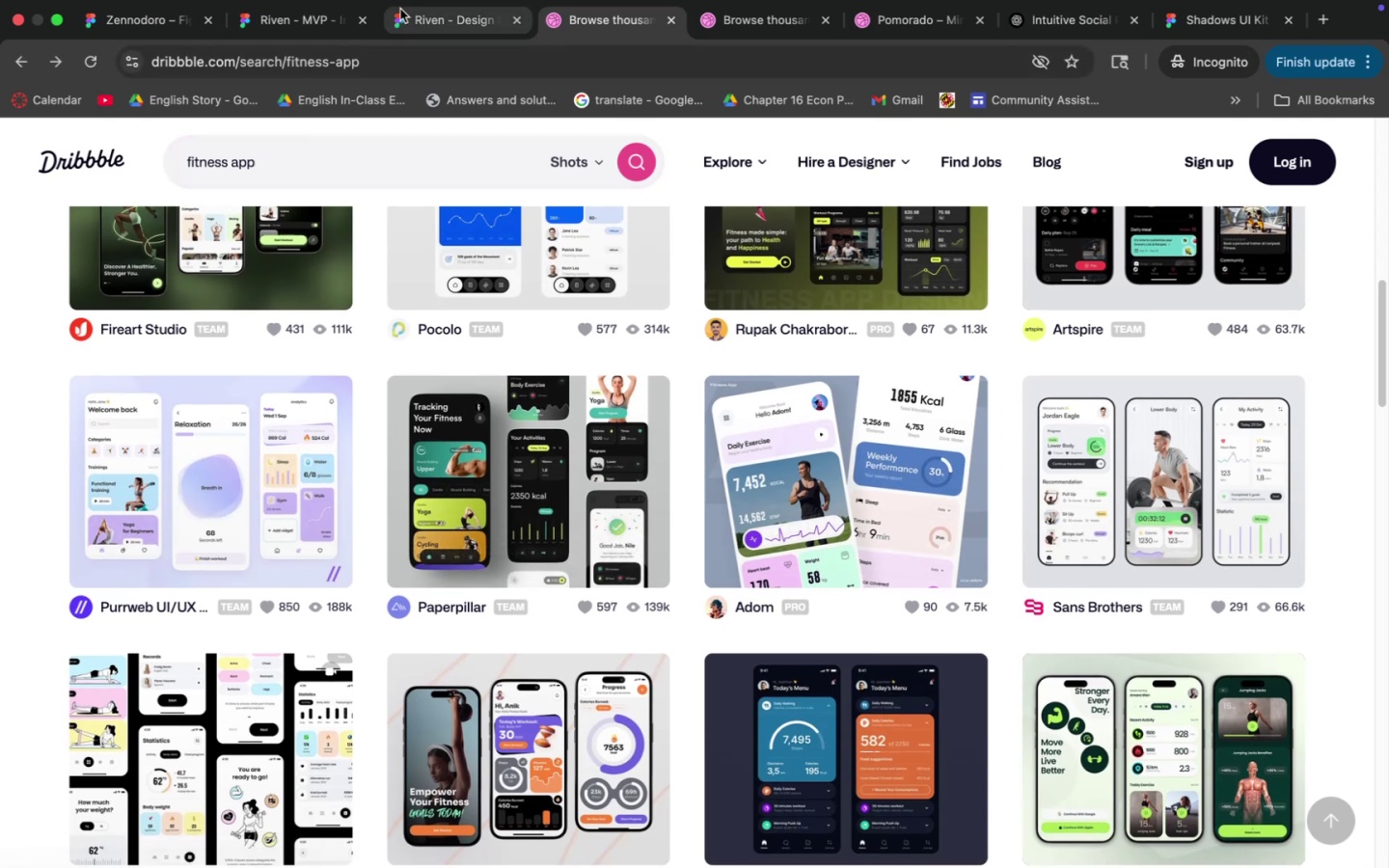 
left_click([308, 22])
 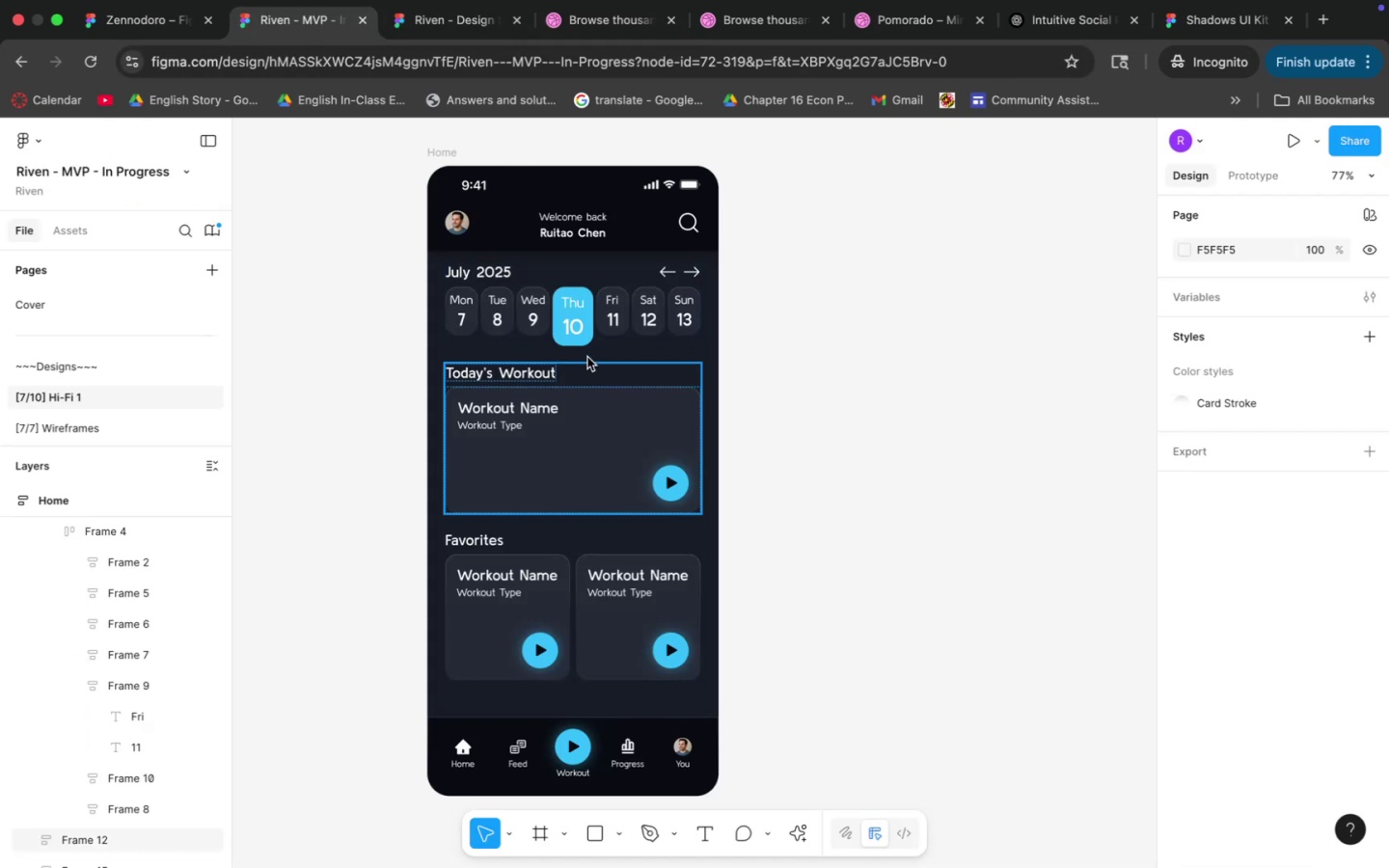 
double_click([586, 317])
 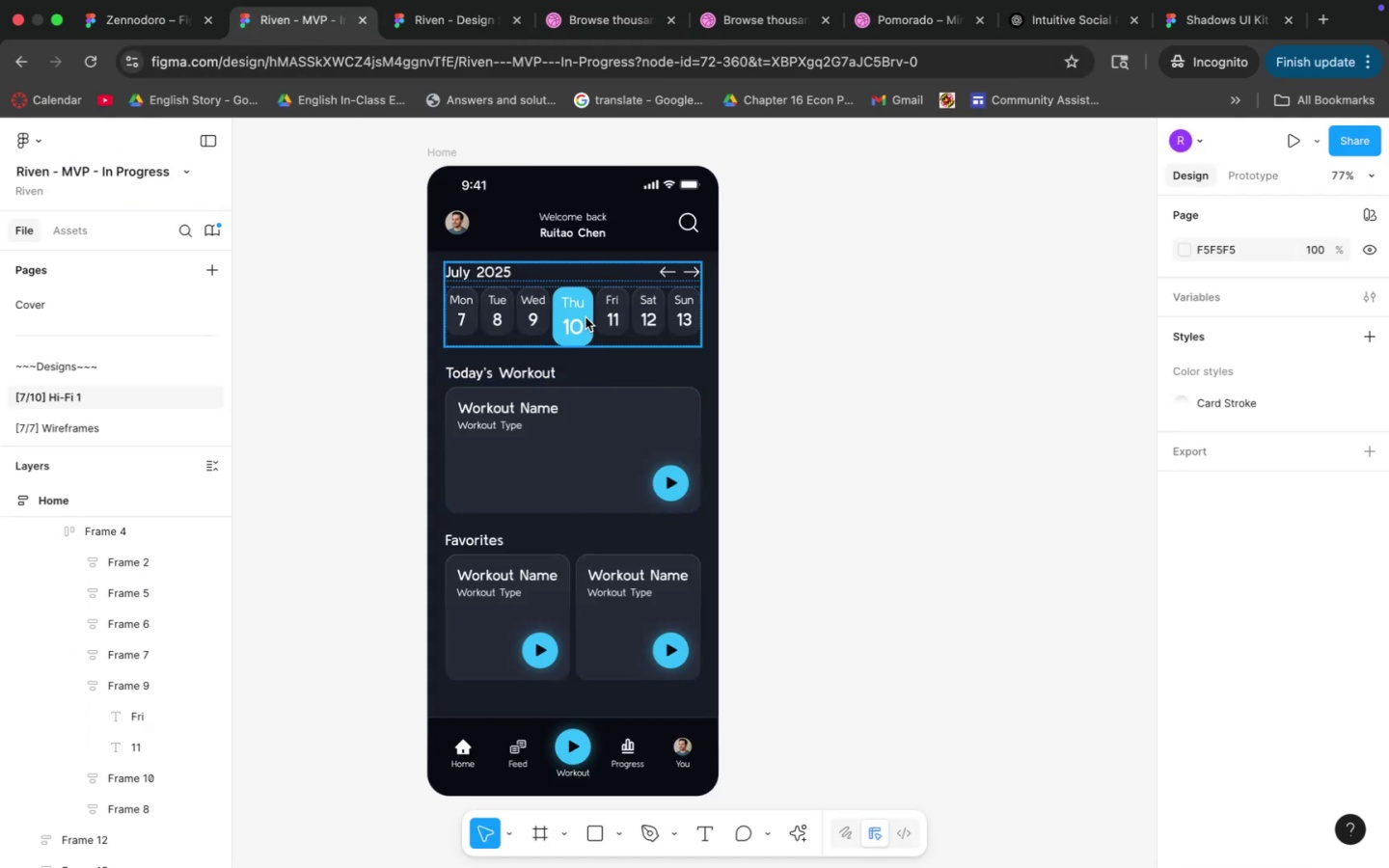 
triple_click([586, 317])
 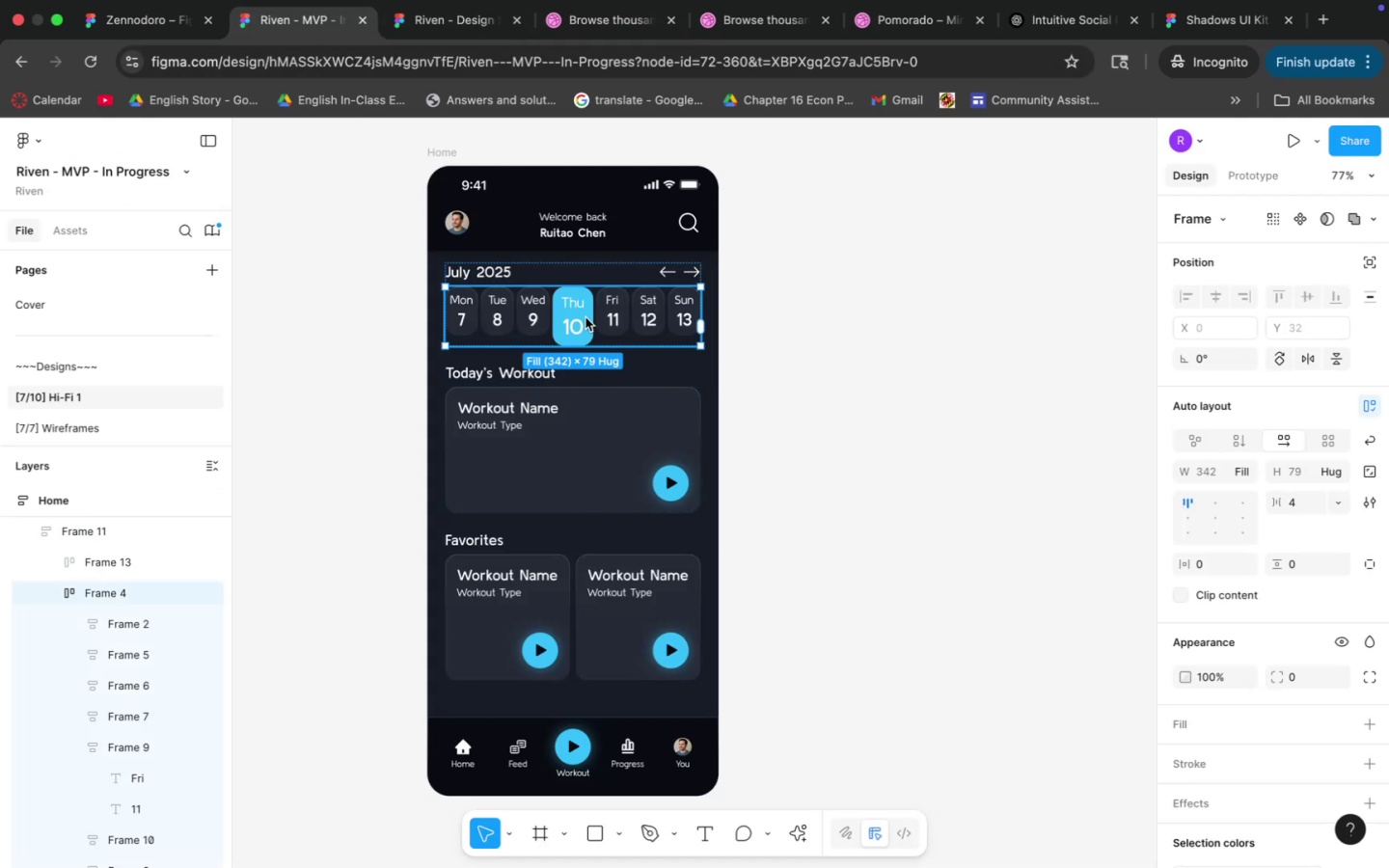 
triple_click([586, 317])
 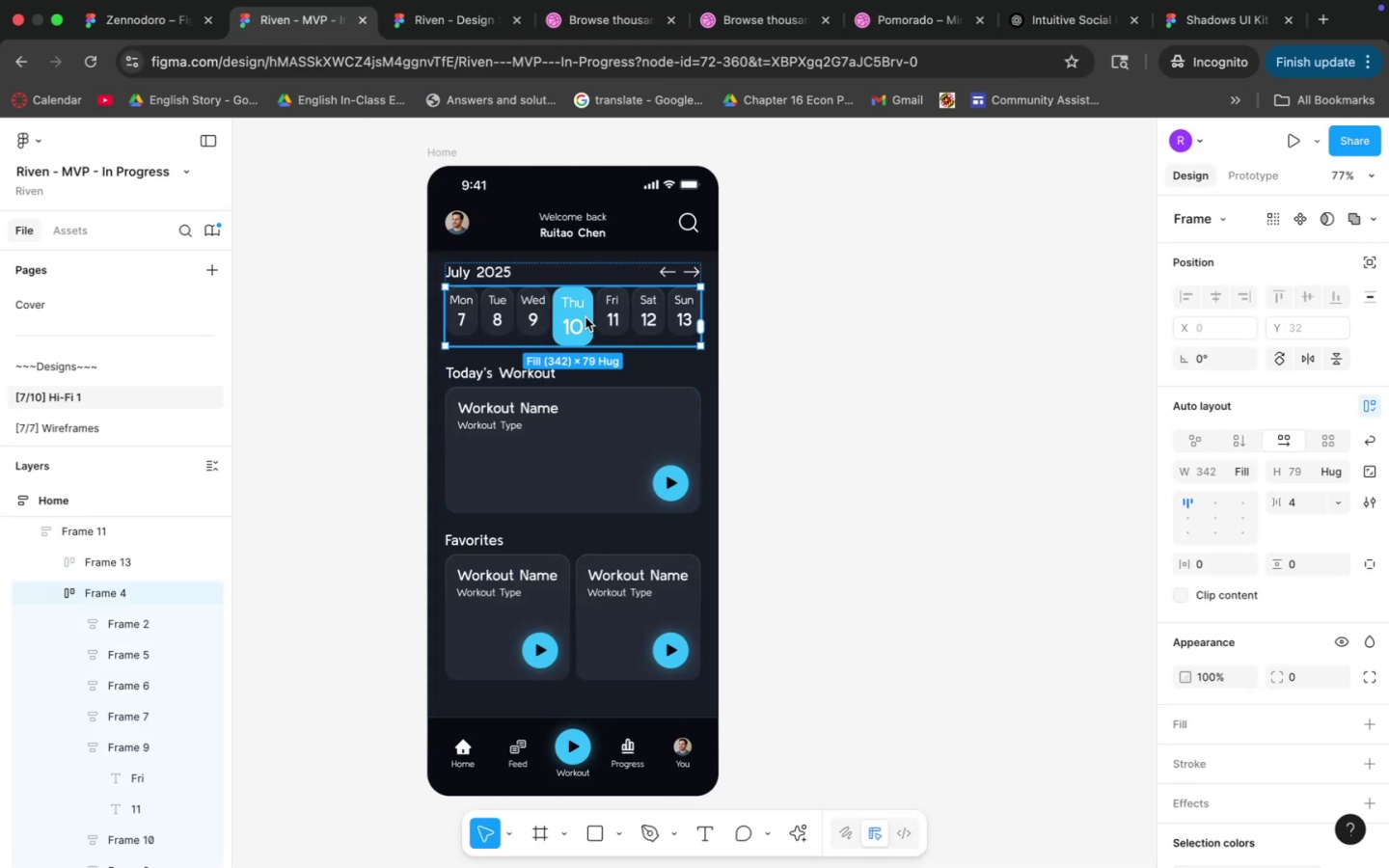 
triple_click([586, 317])
 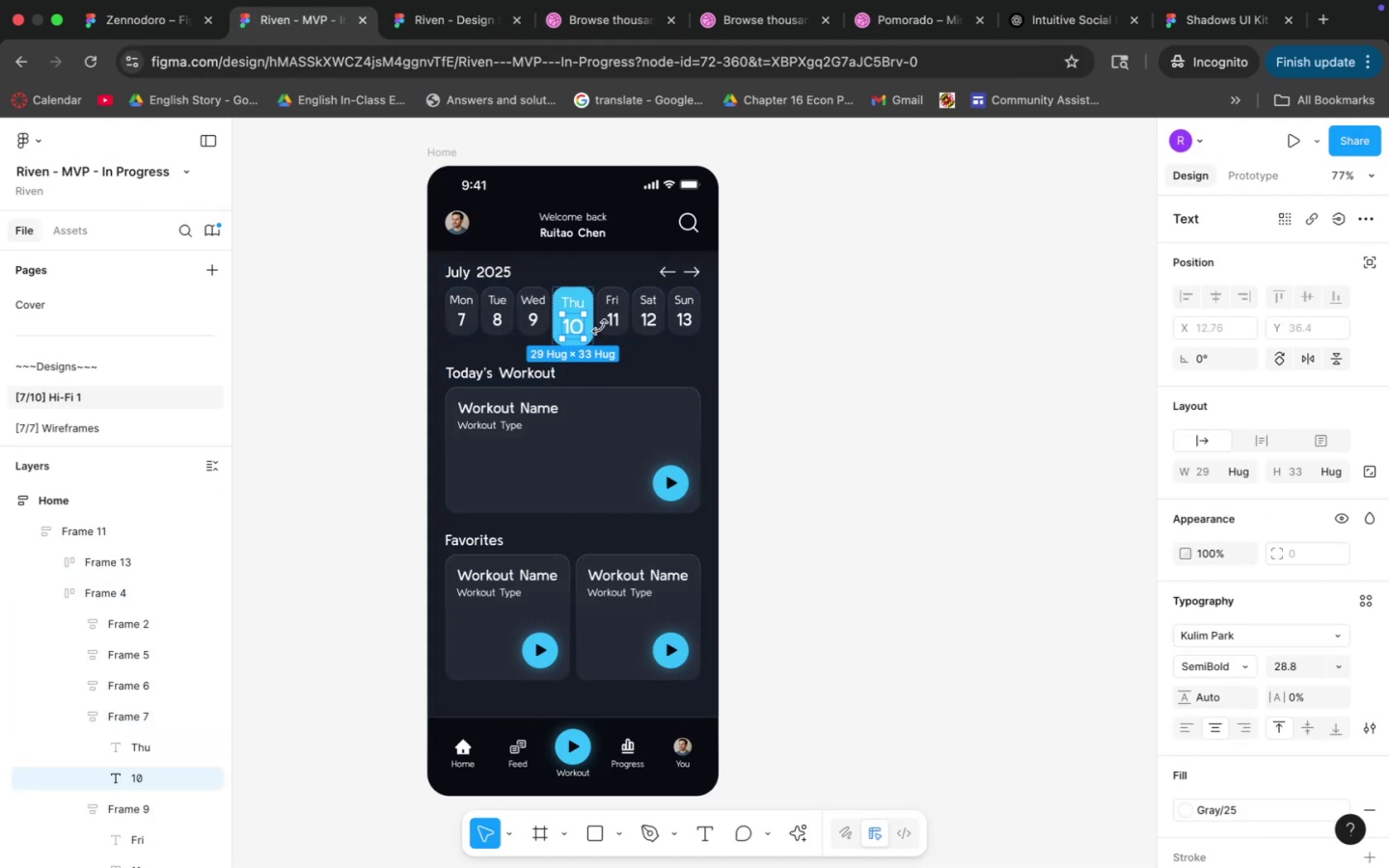 
left_click([626, 349])
 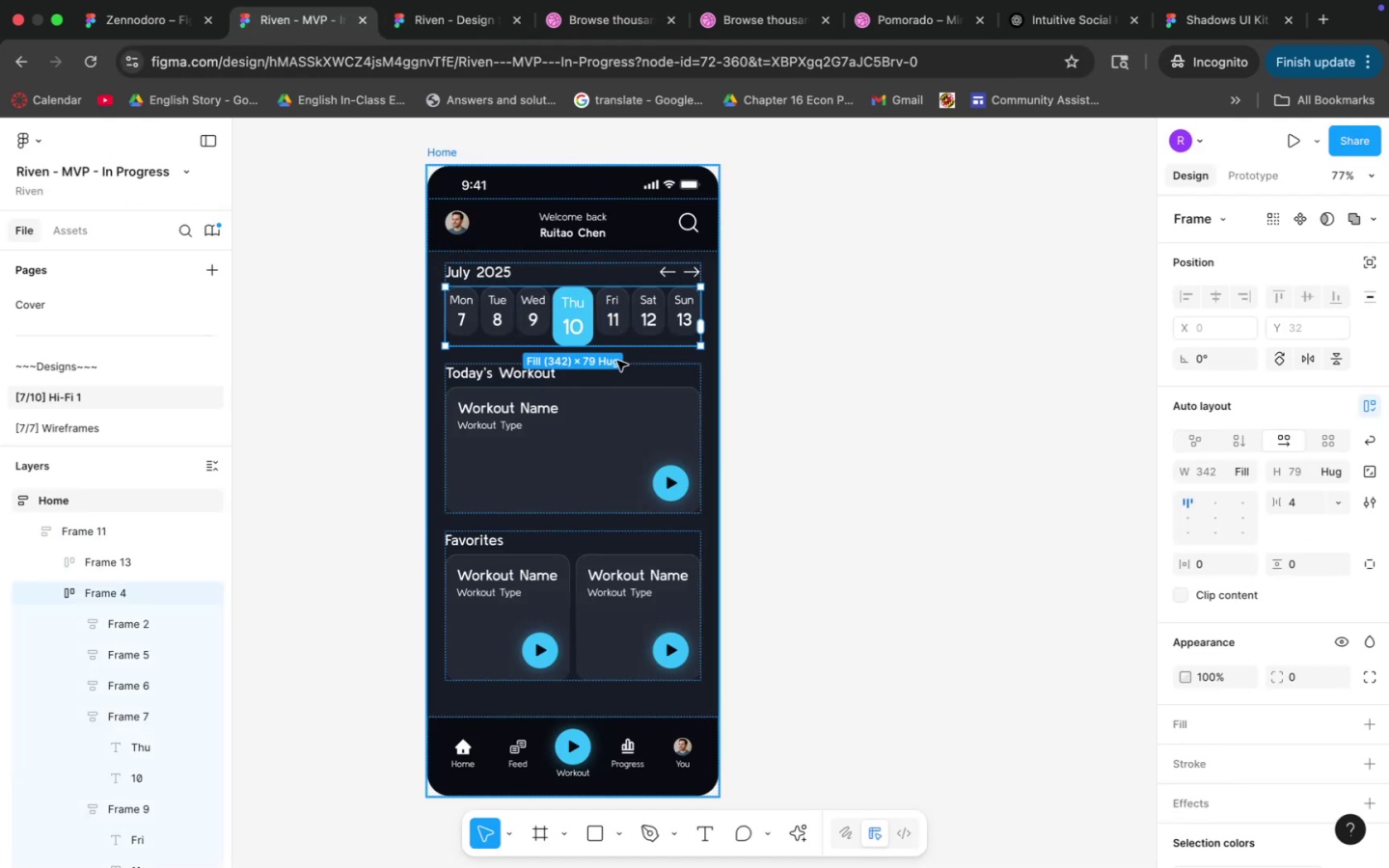 
hold_key(key=CommandLeft, duration=0.86)
scroll: coordinate [605, 371], scroll_direction: up, amount: 10.0
 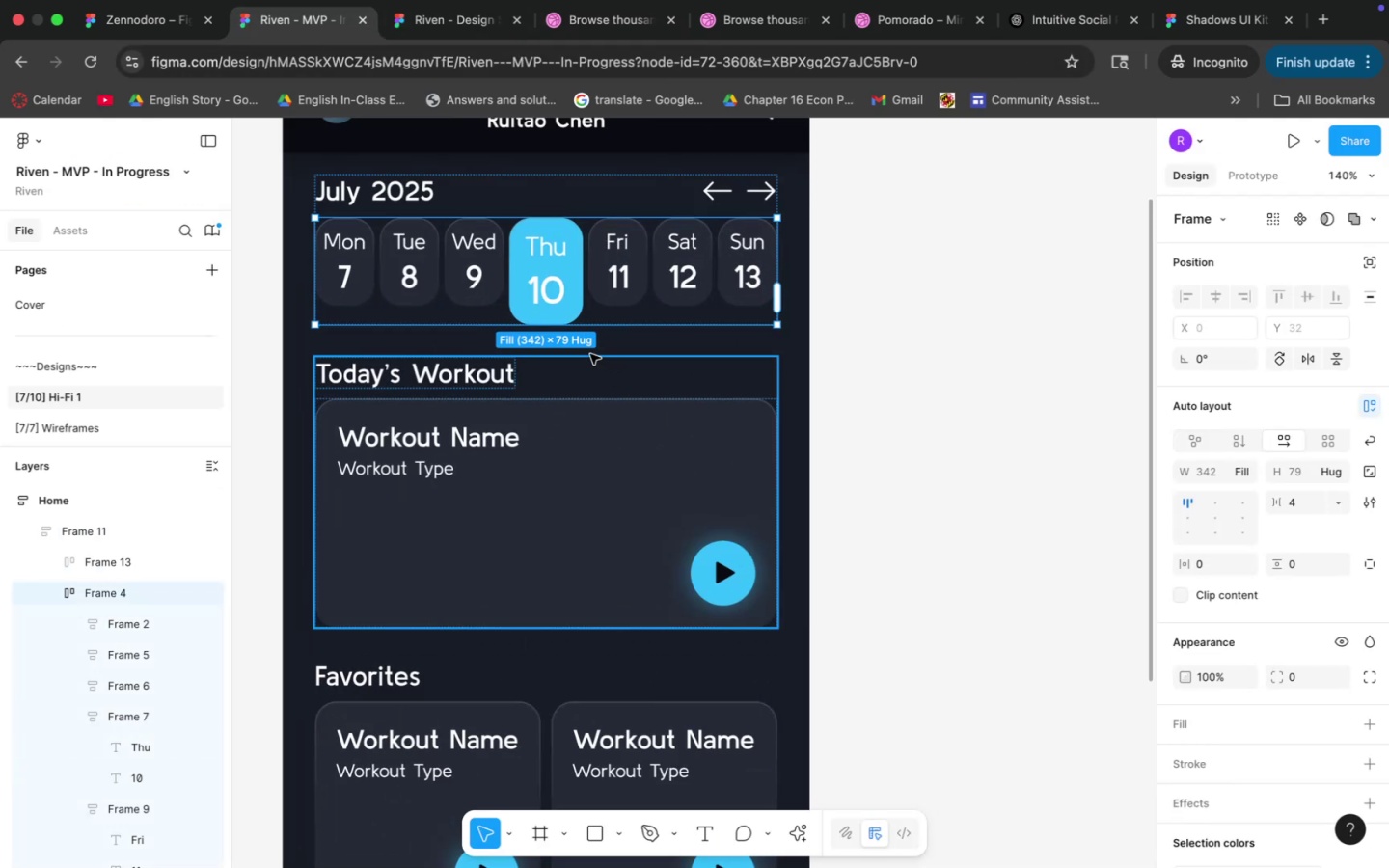 
double_click([556, 276])
 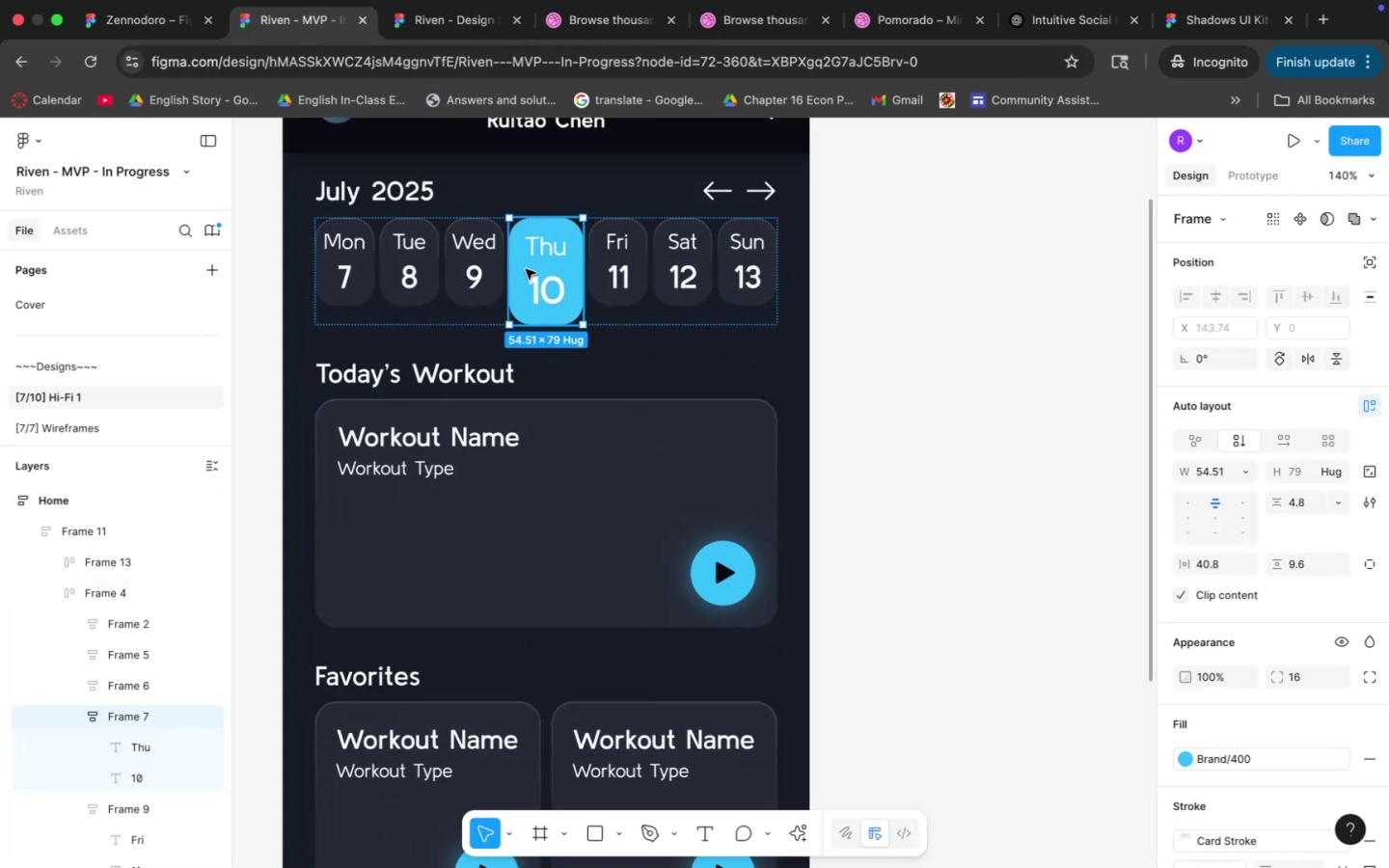 
double_click([560, 304])
 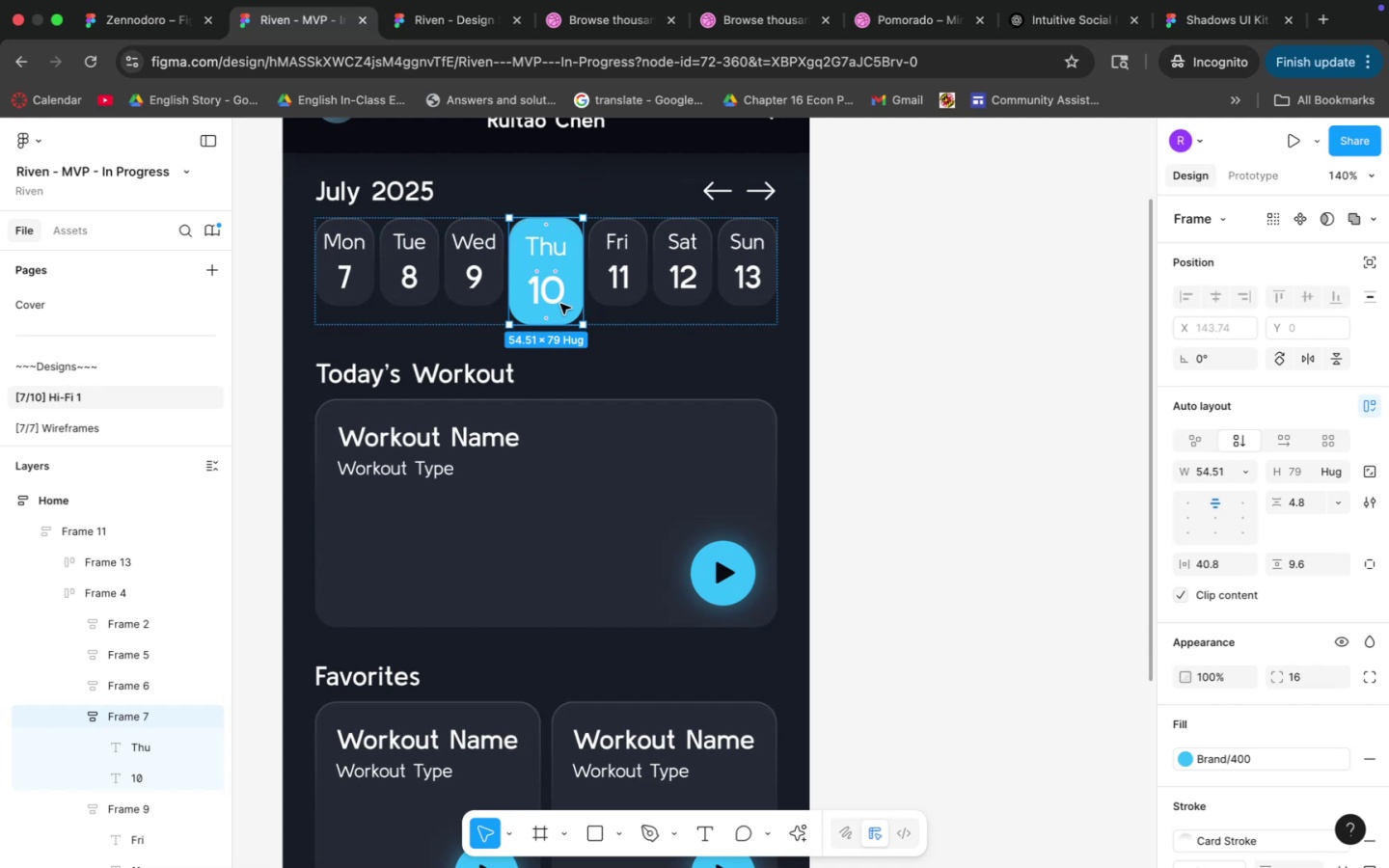 
triple_click([560, 304])
 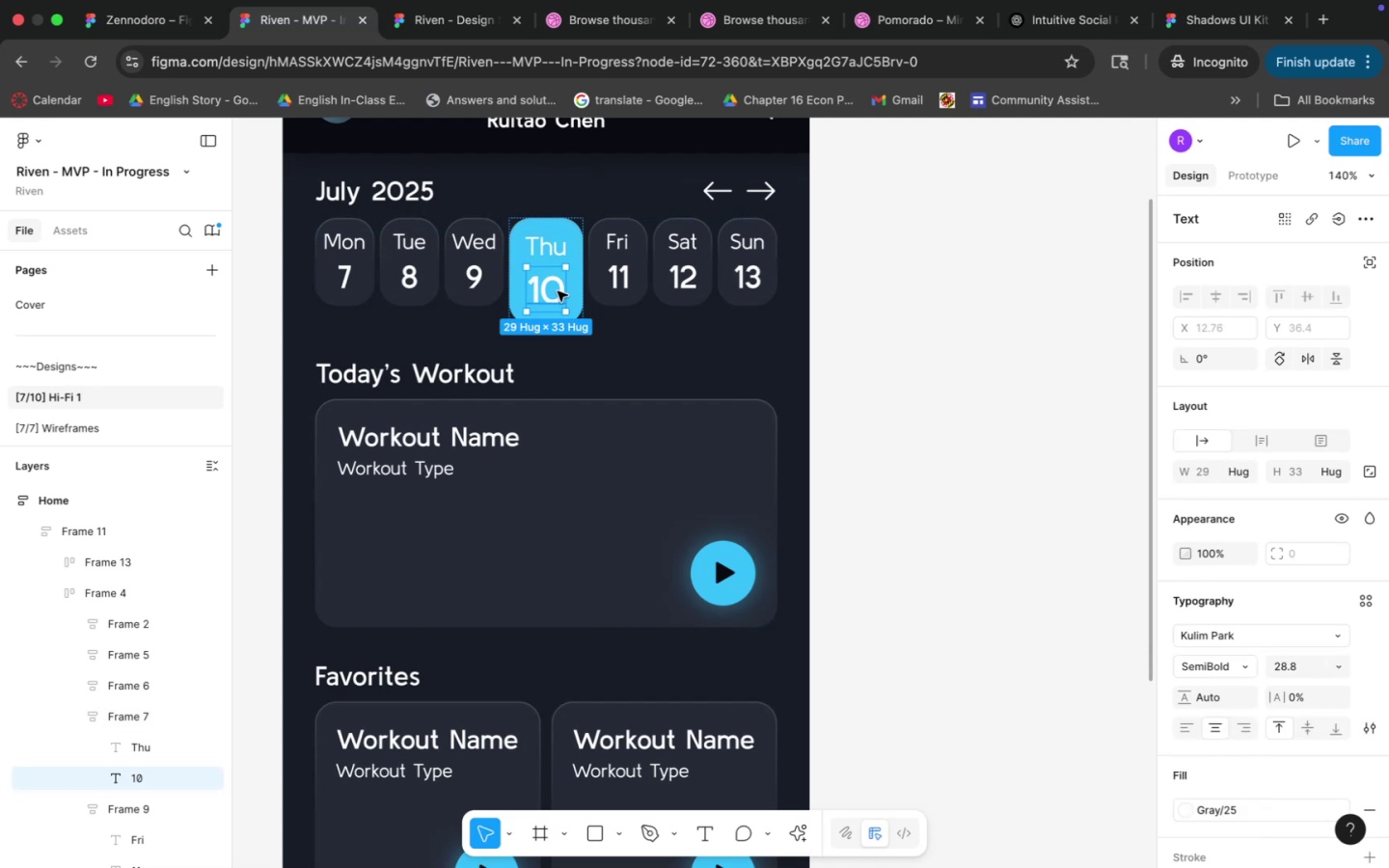 
hold_key(key=ShiftLeft, duration=0.37)
left_click([556, 238])
 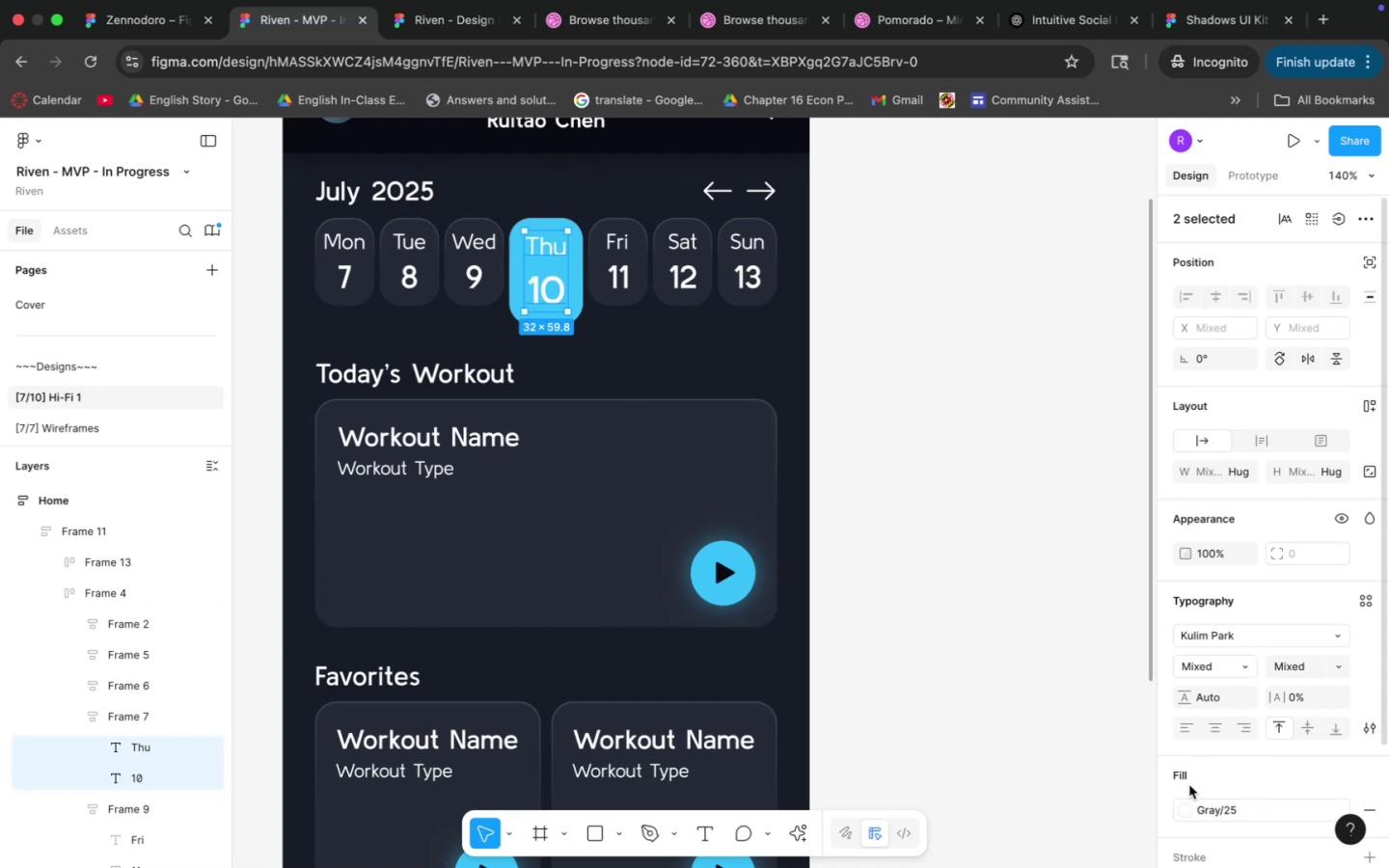 
left_click([1176, 803])
 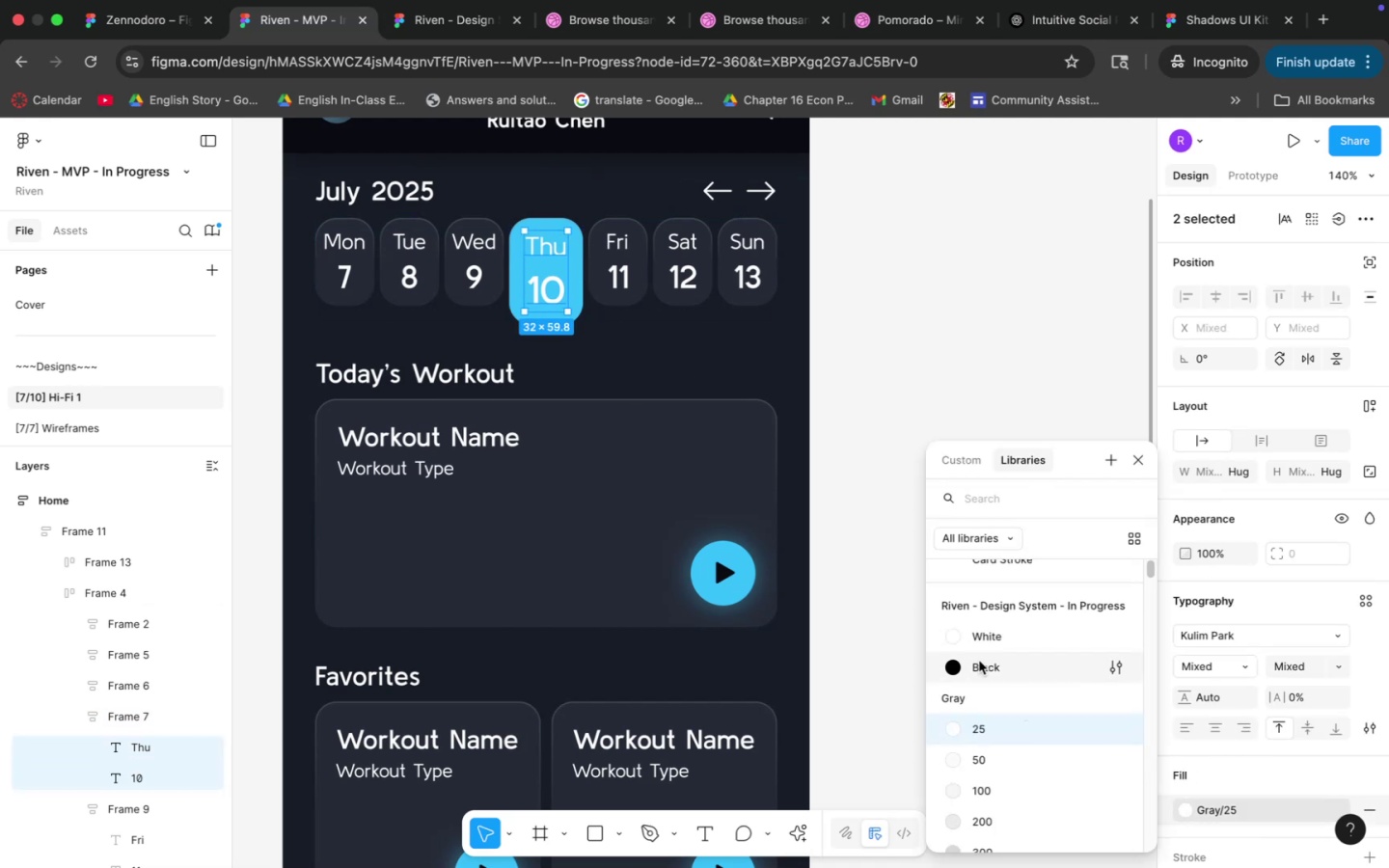 
scroll: coordinate [980, 663], scroll_direction: down, amount: 7.0
 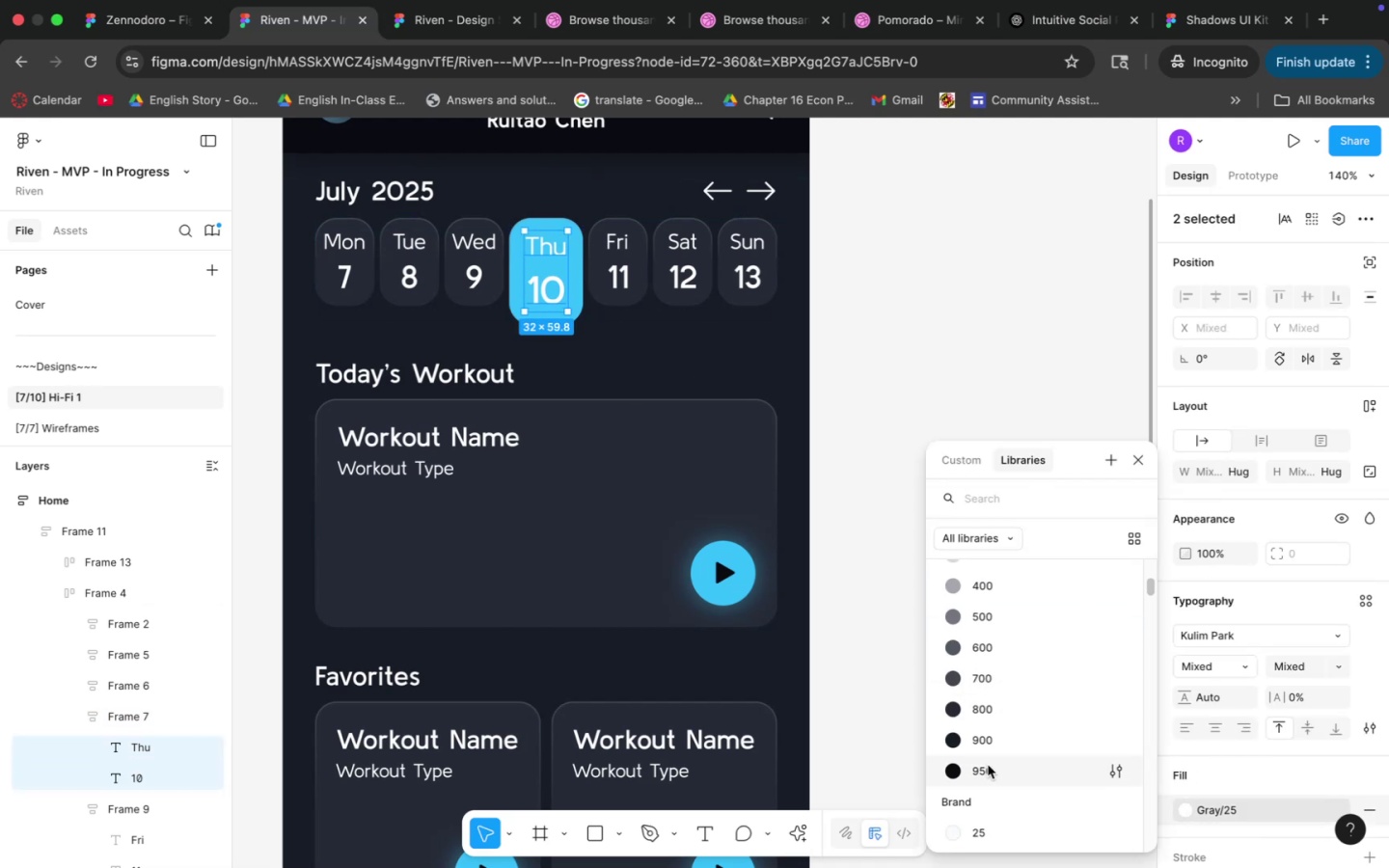 
double_click([913, 631])
 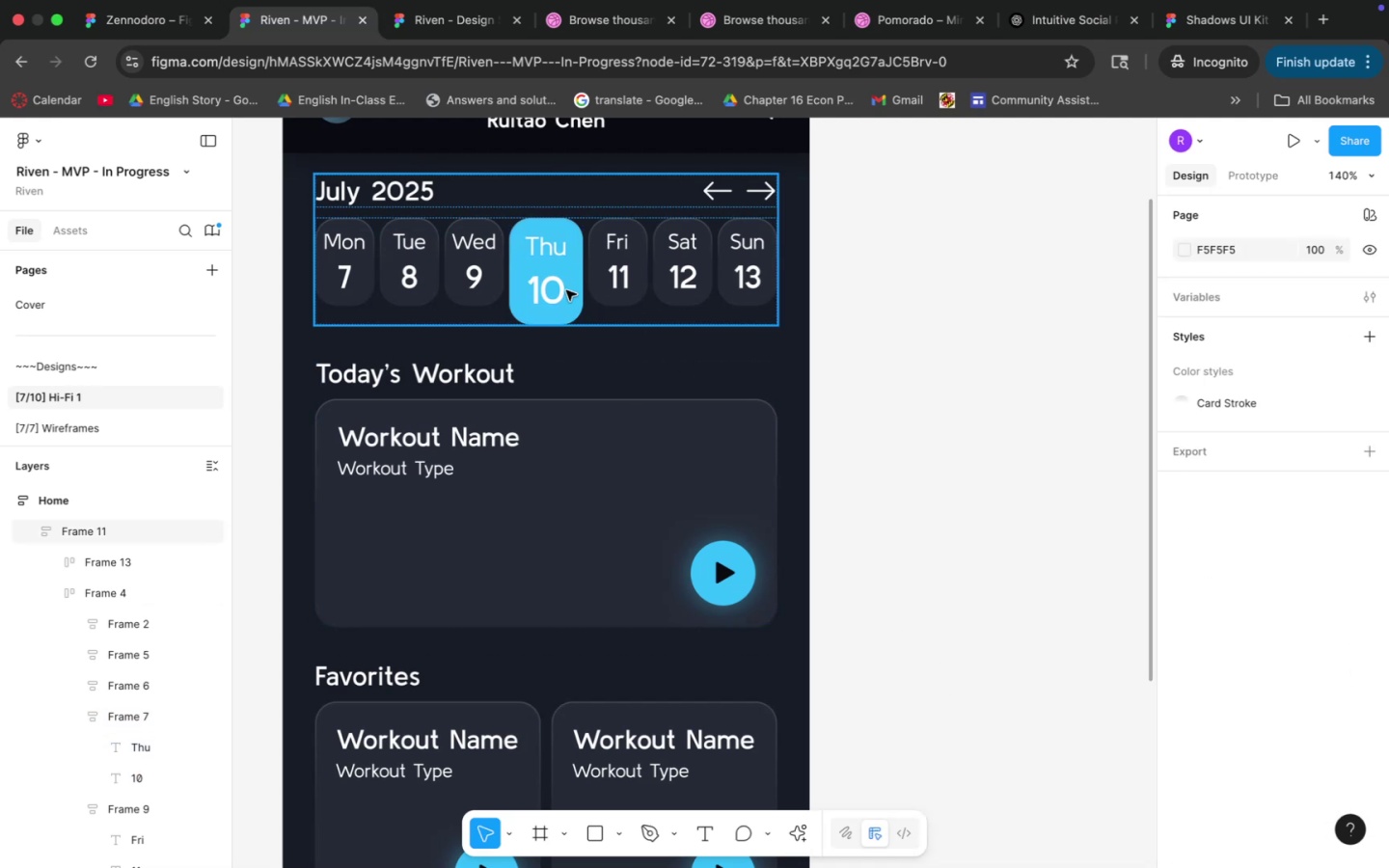 
double_click([543, 291])
 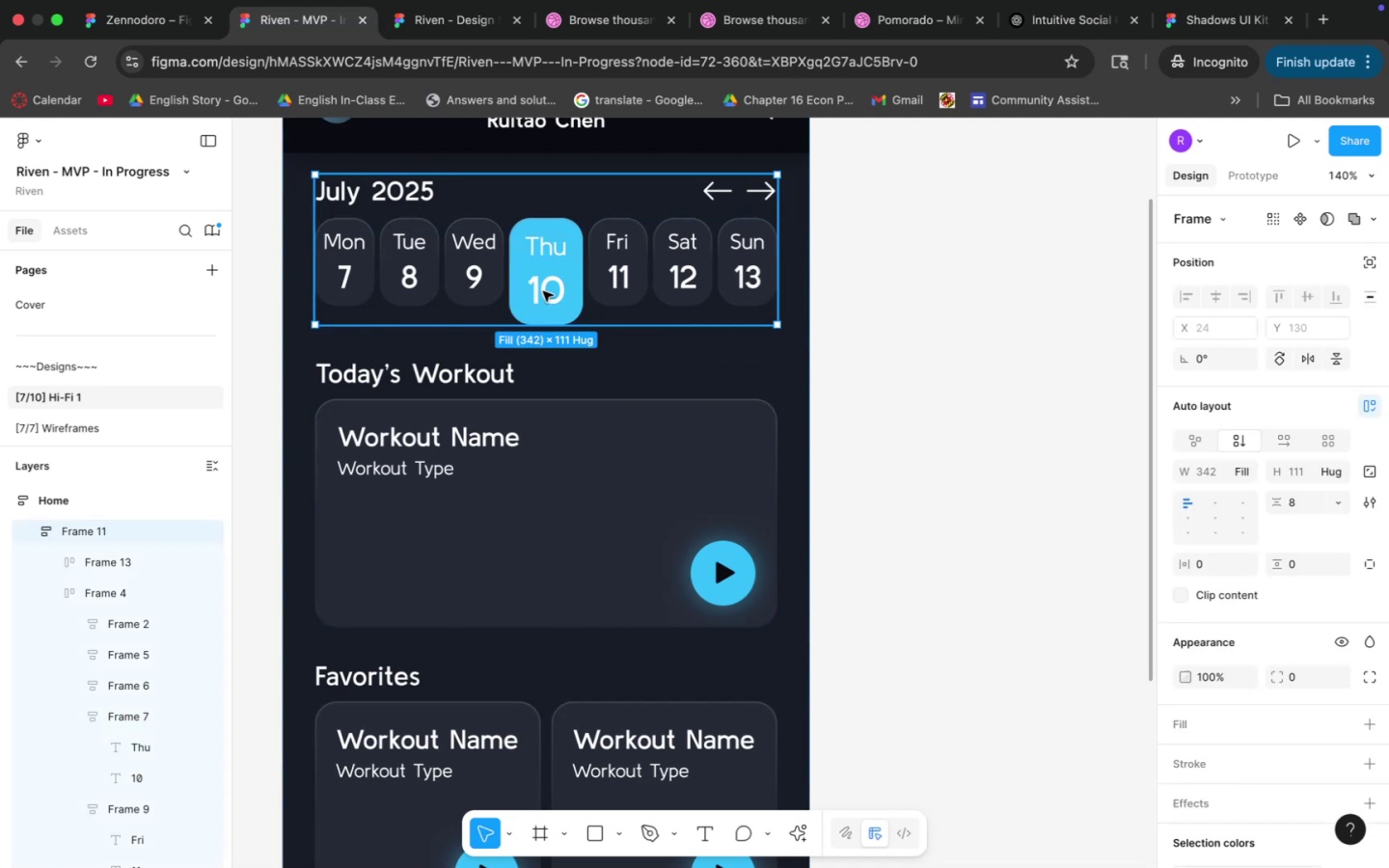 
triple_click([543, 291])
 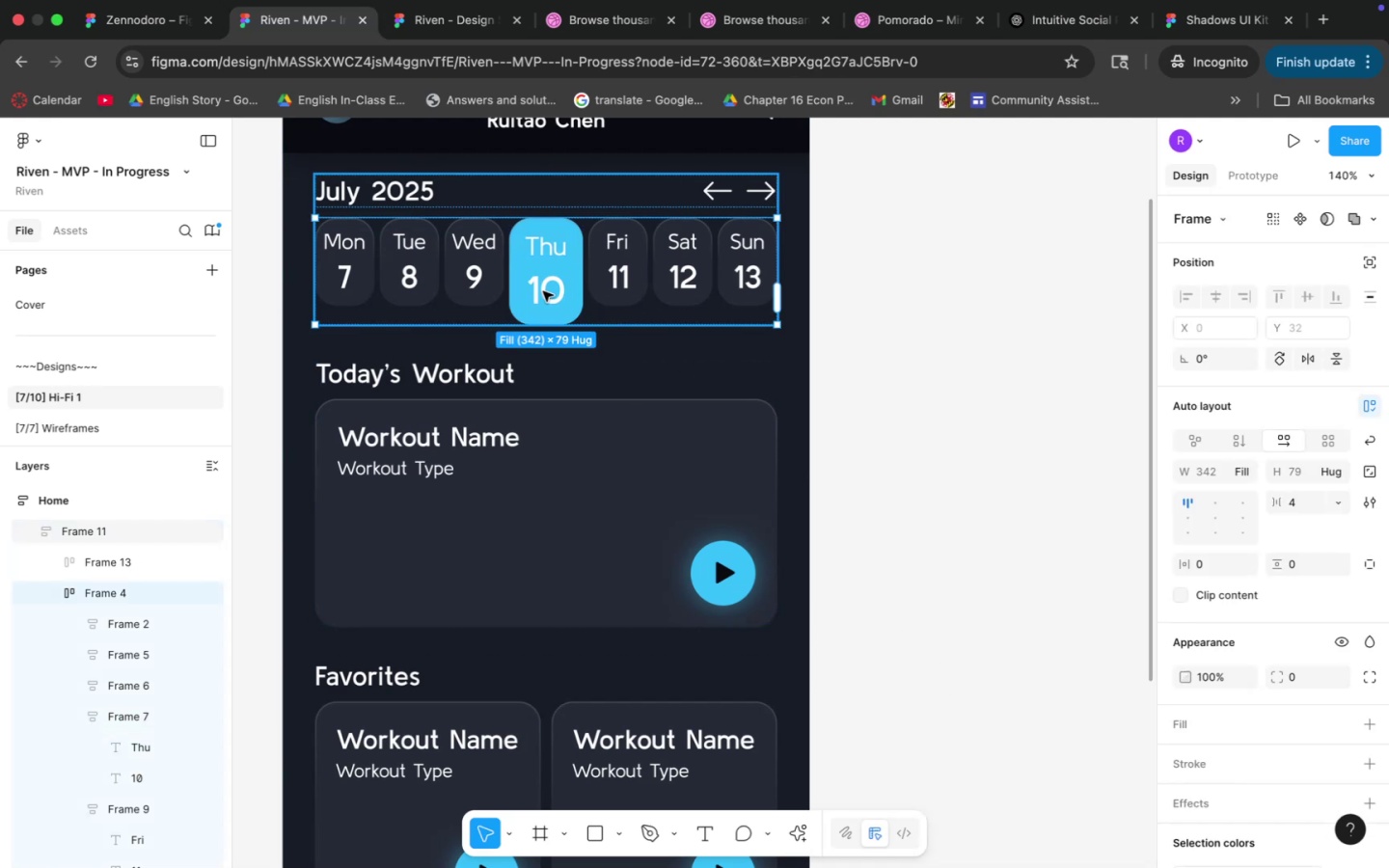 
triple_click([543, 291])
 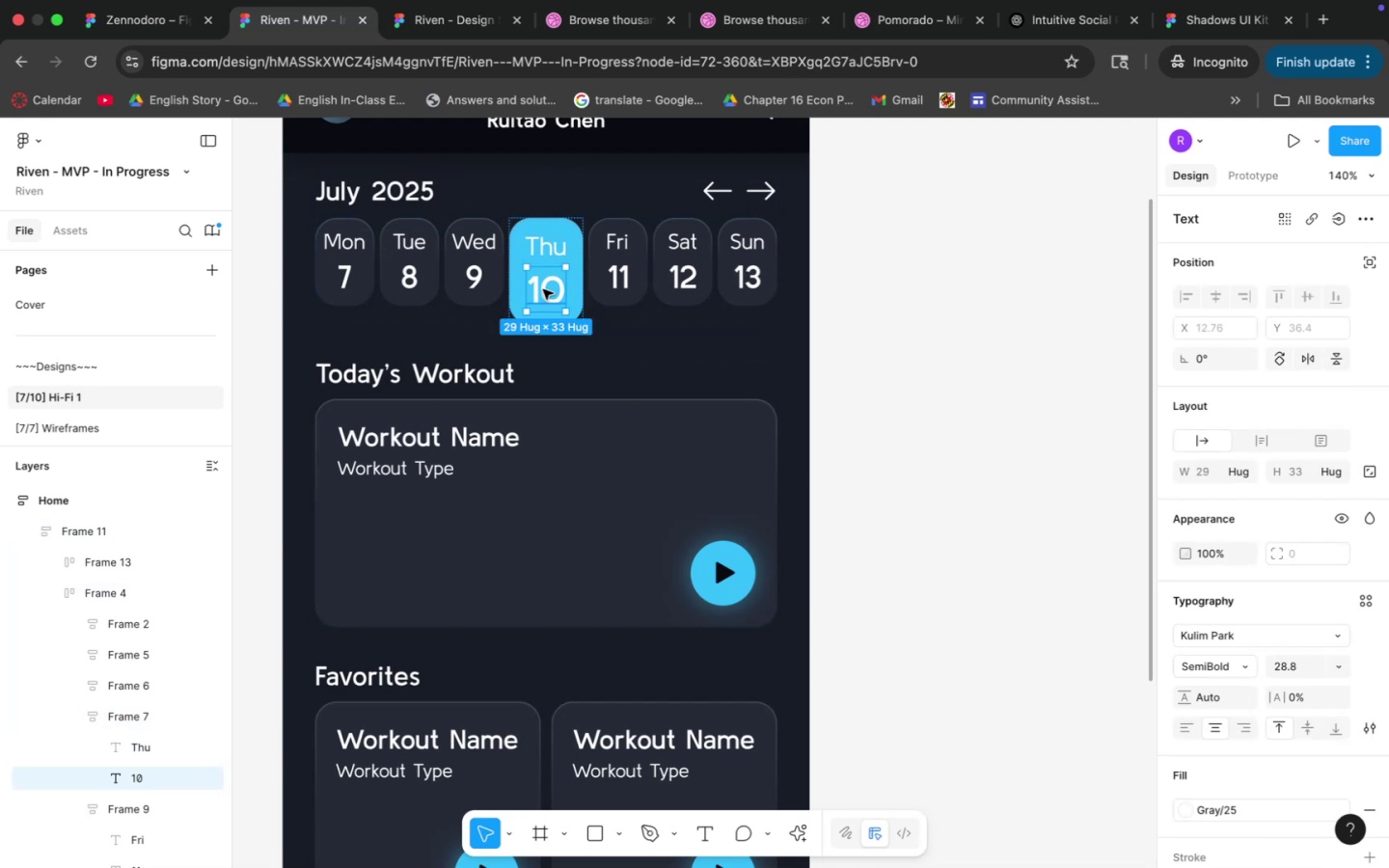 
hold_key(key=ShiftLeft, duration=0.38)
left_click([541, 252])
 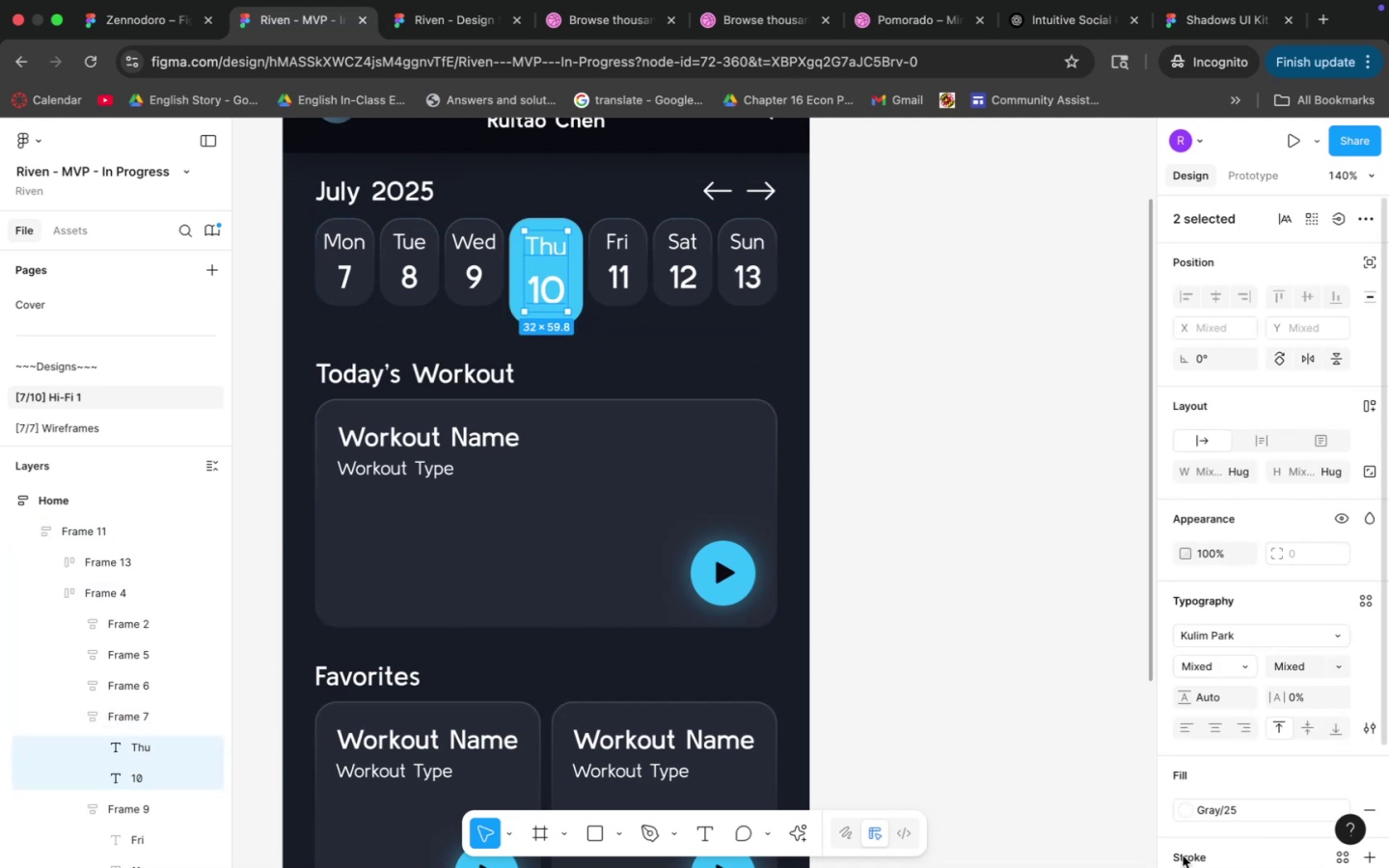 
left_click([1196, 799])
 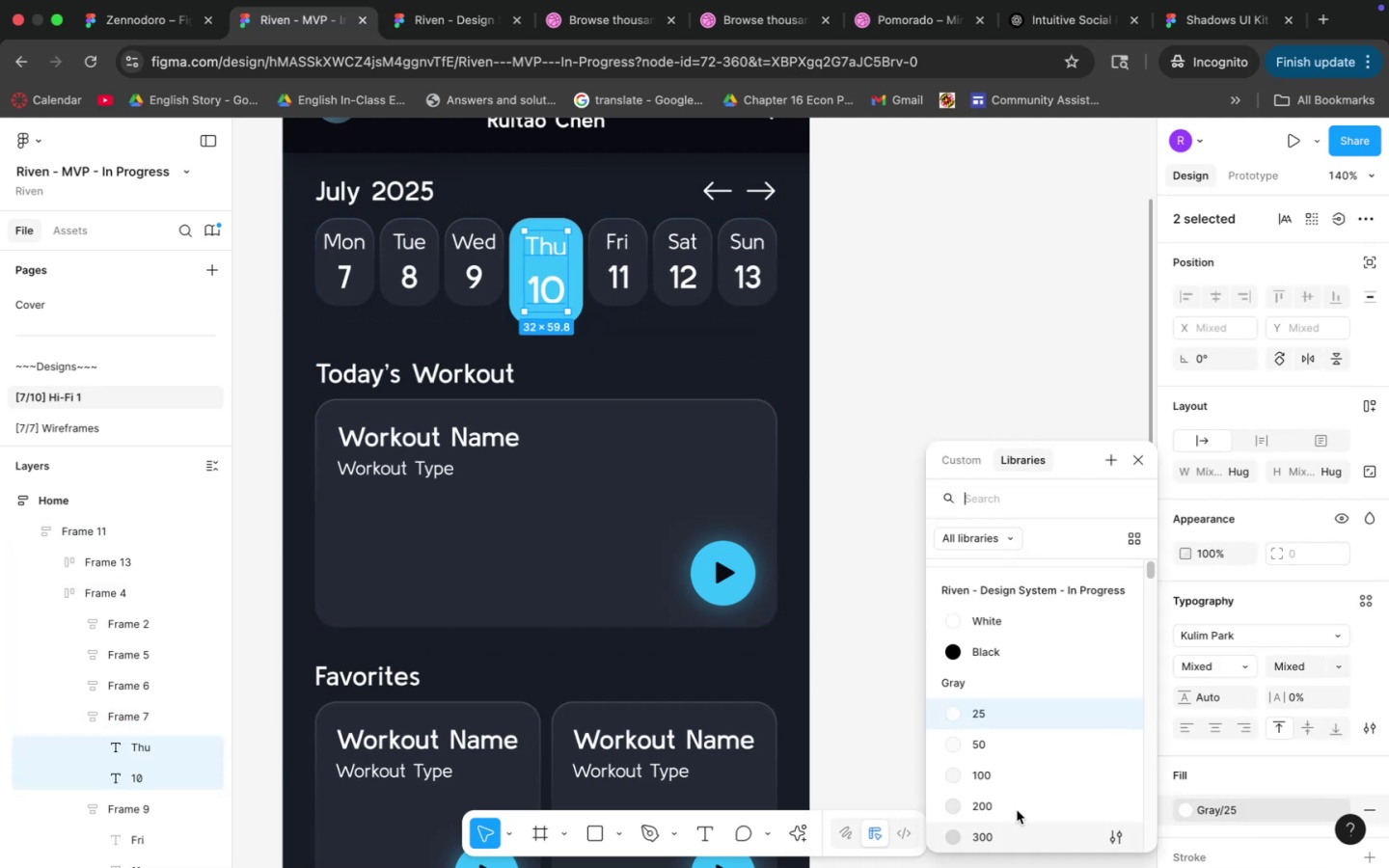 
scroll: coordinate [1017, 782], scroll_direction: down, amount: 7.0
 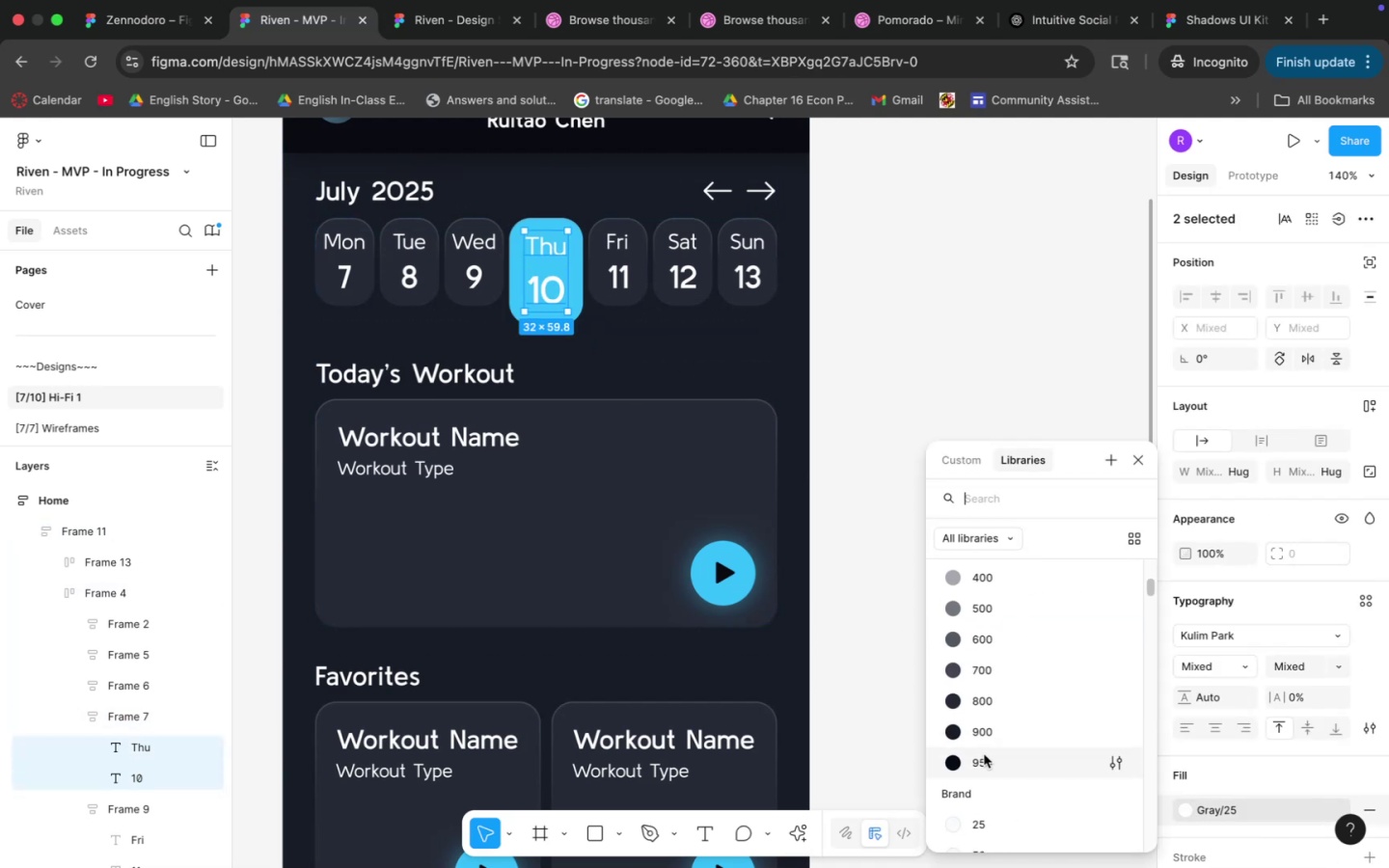 
double_click([964, 719])
 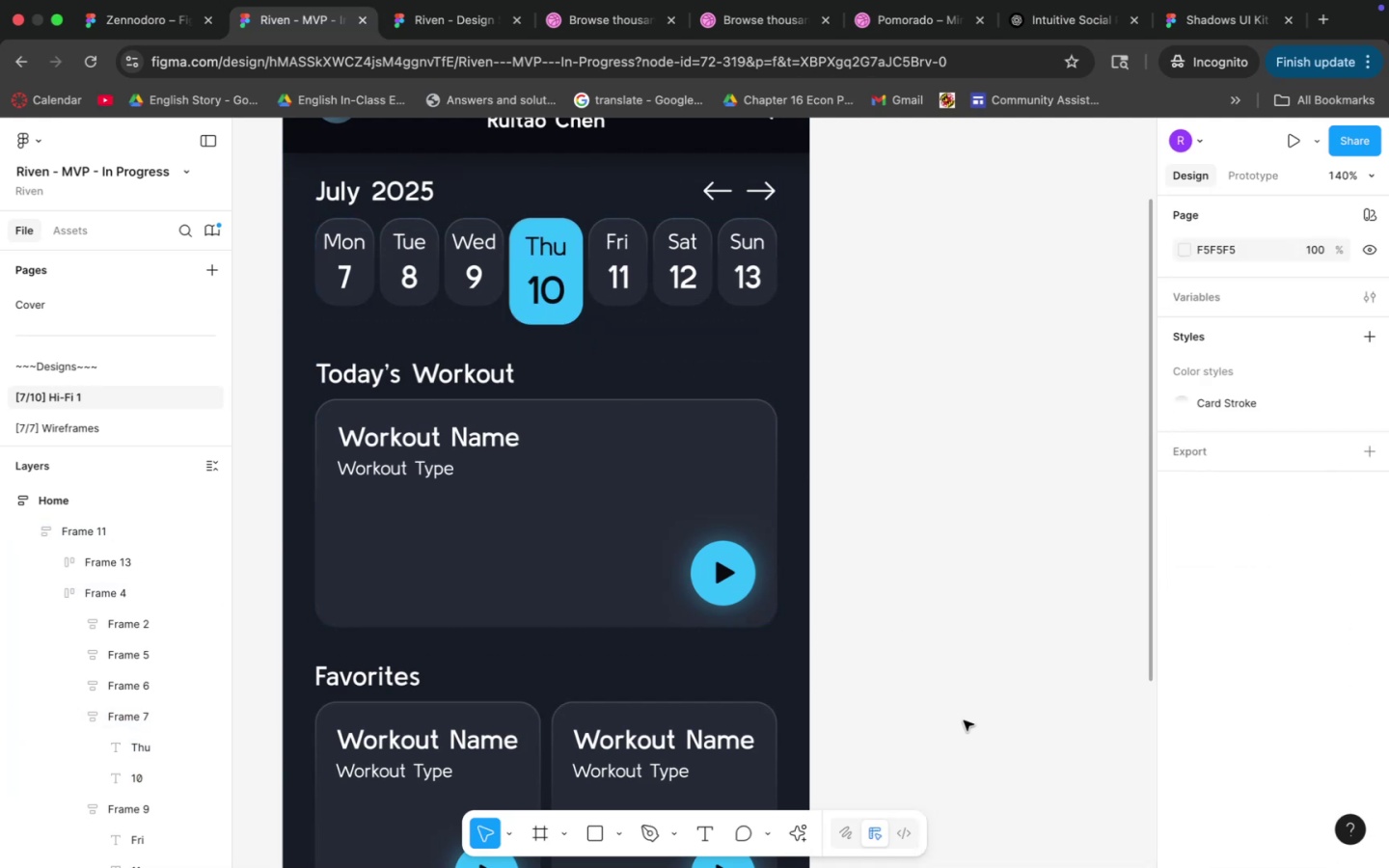 
hold_key(key=CommandLeft, duration=0.87)
scroll: coordinate [968, 717], scroll_direction: down, amount: 6.0
 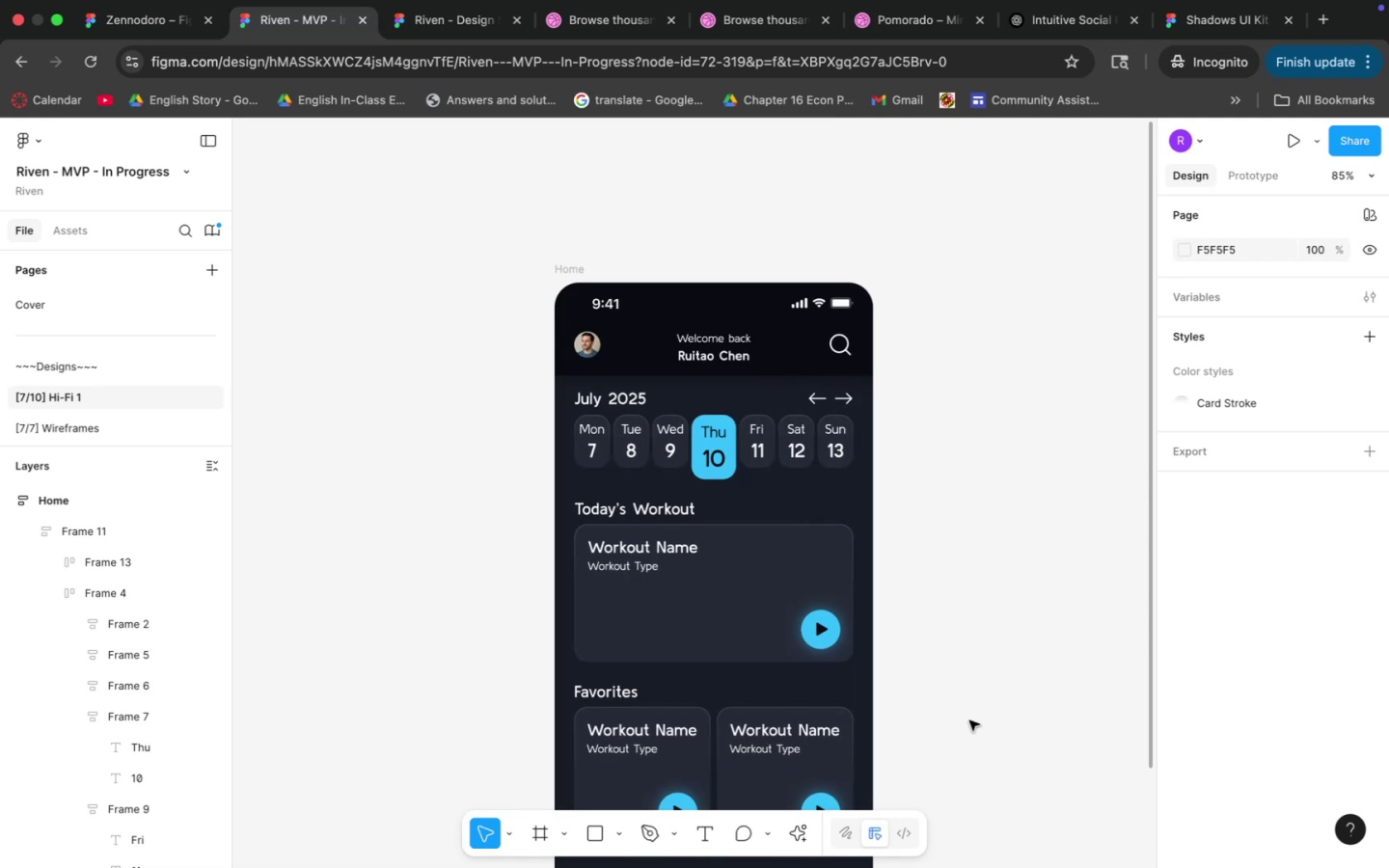 
hold_key(key=Space, duration=0.56)
 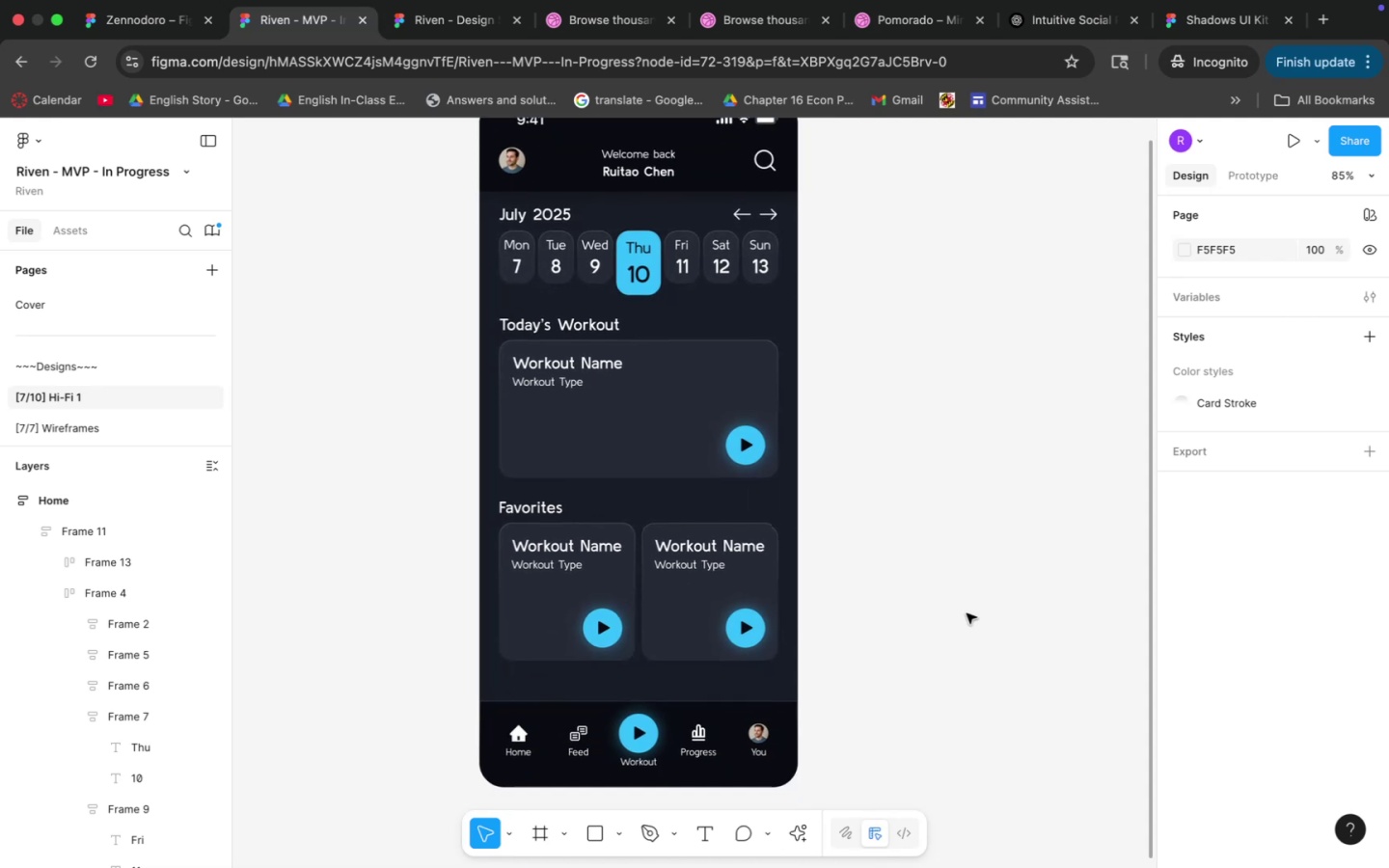 
left_click_drag(start_coordinate=[973, 733], to_coordinate=[898, 549])
 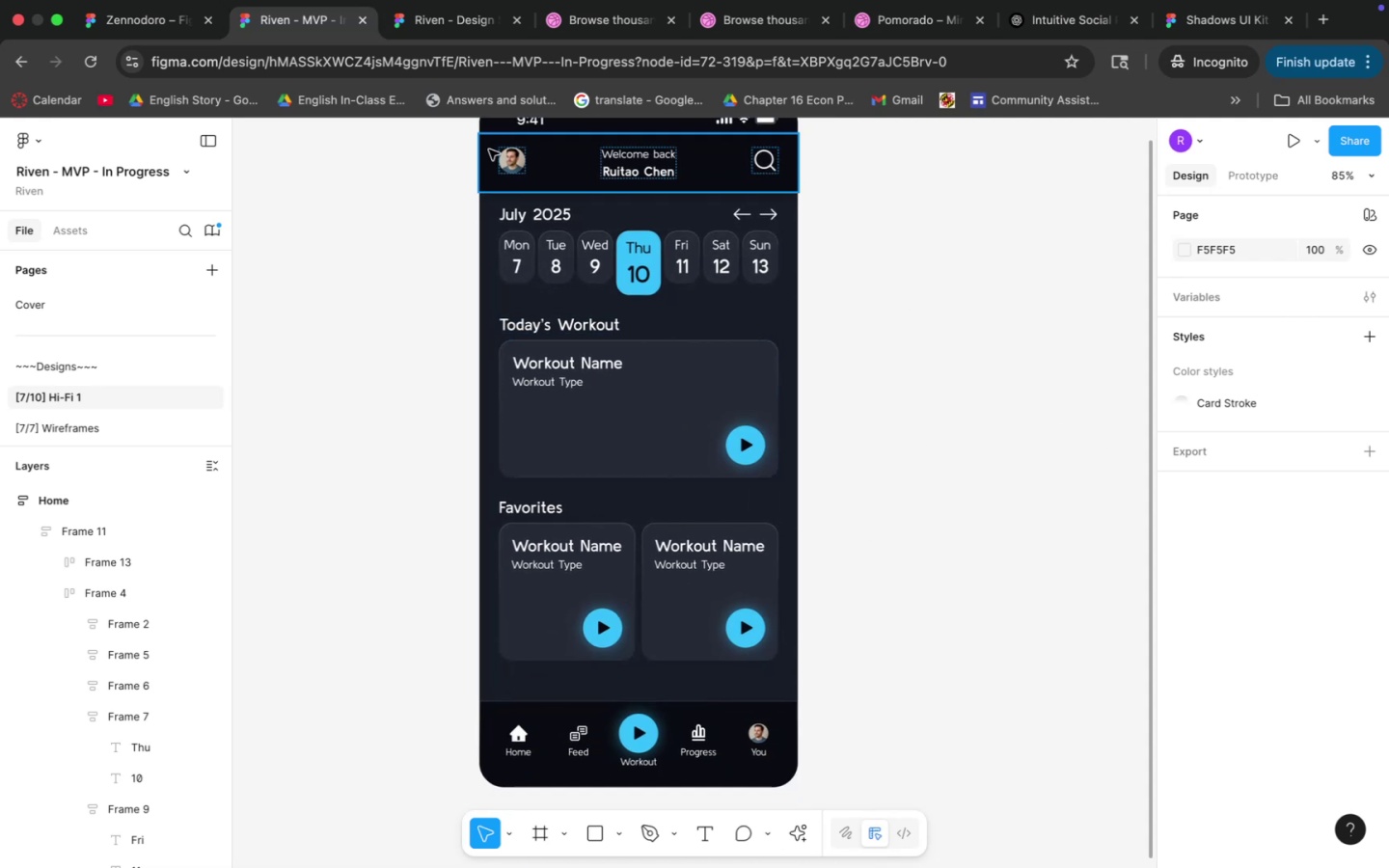 
wait(5.0)
 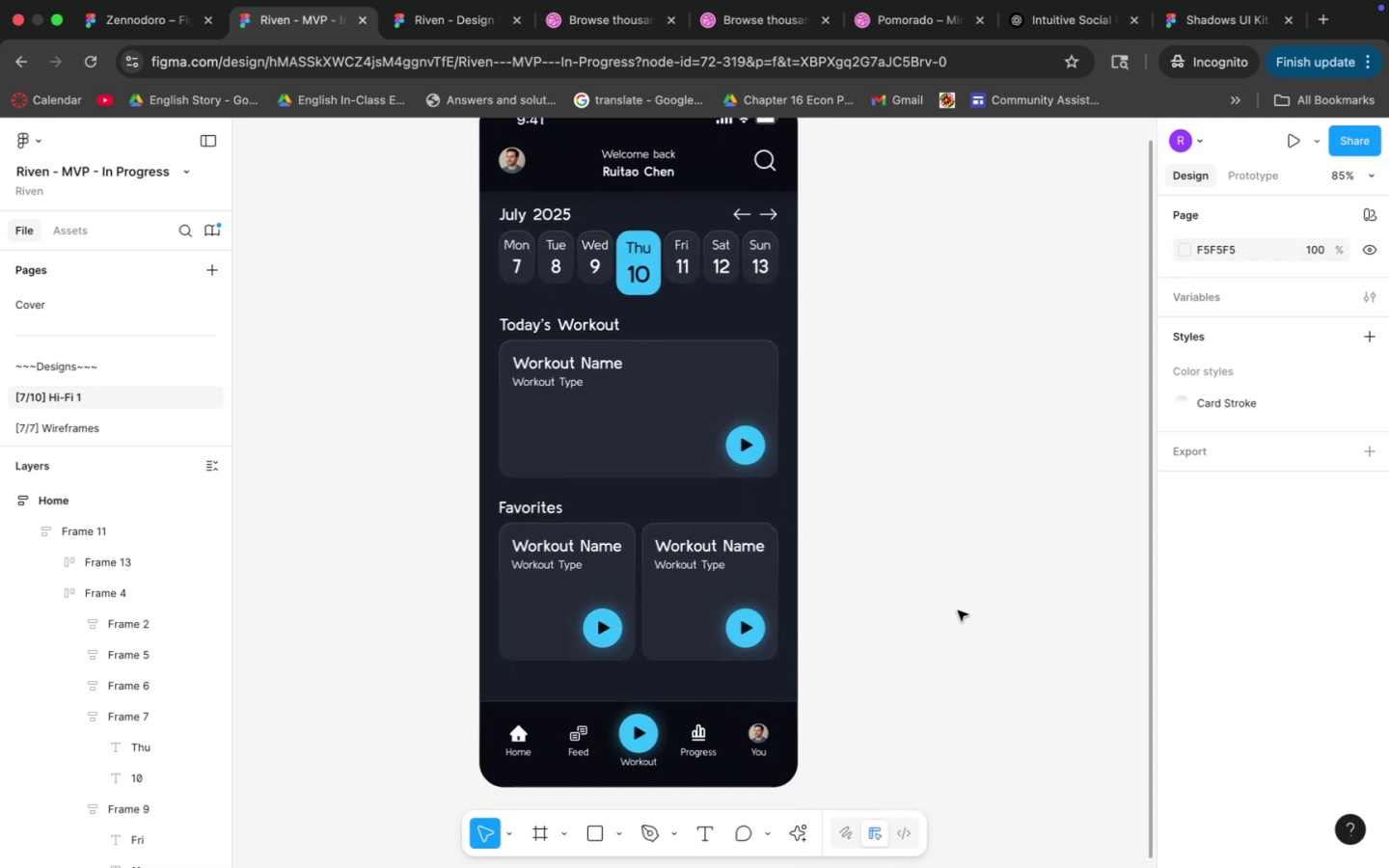 
left_click([634, 29])
 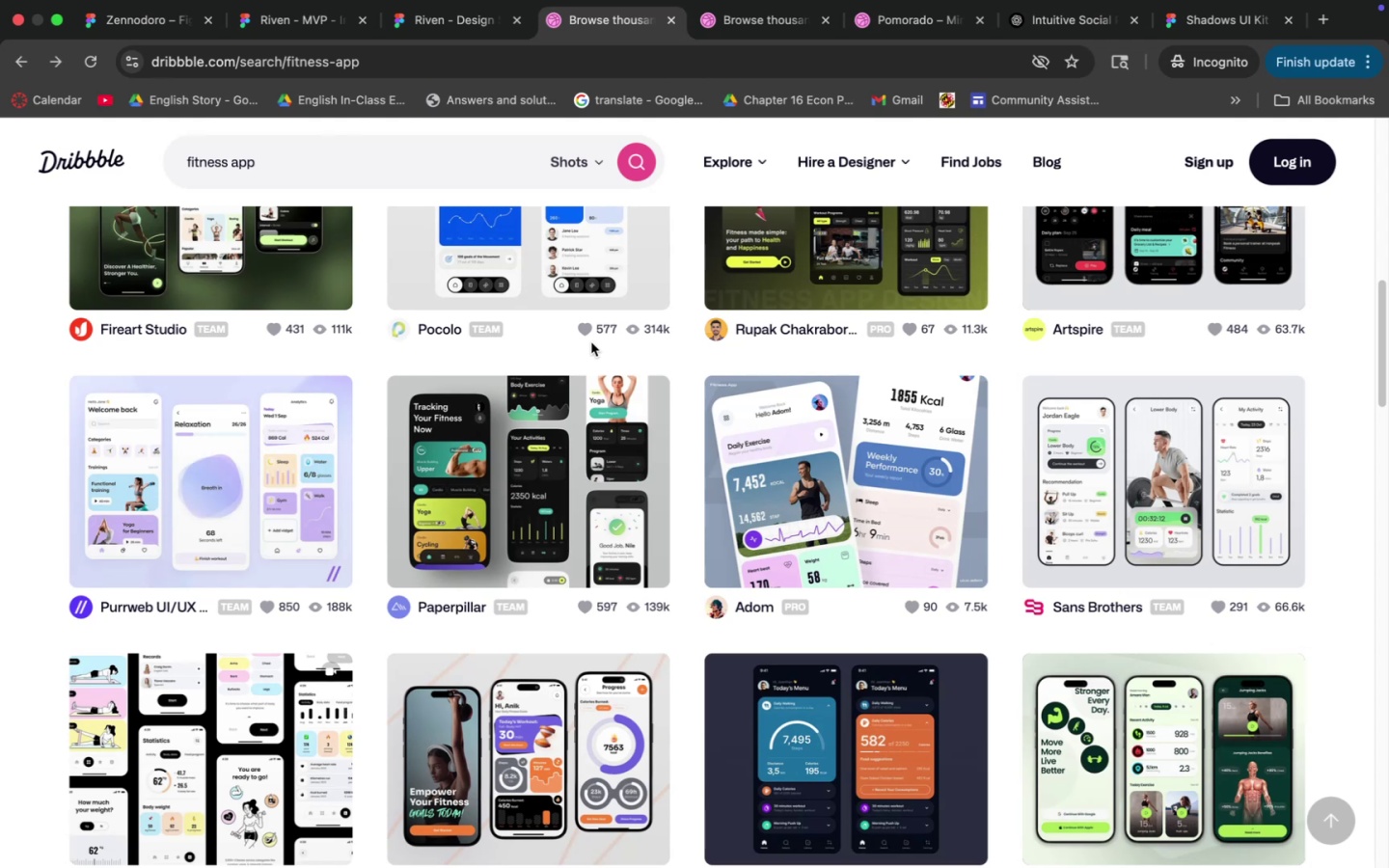 
scroll: coordinate [591, 342], scroll_direction: down, amount: 4.0
 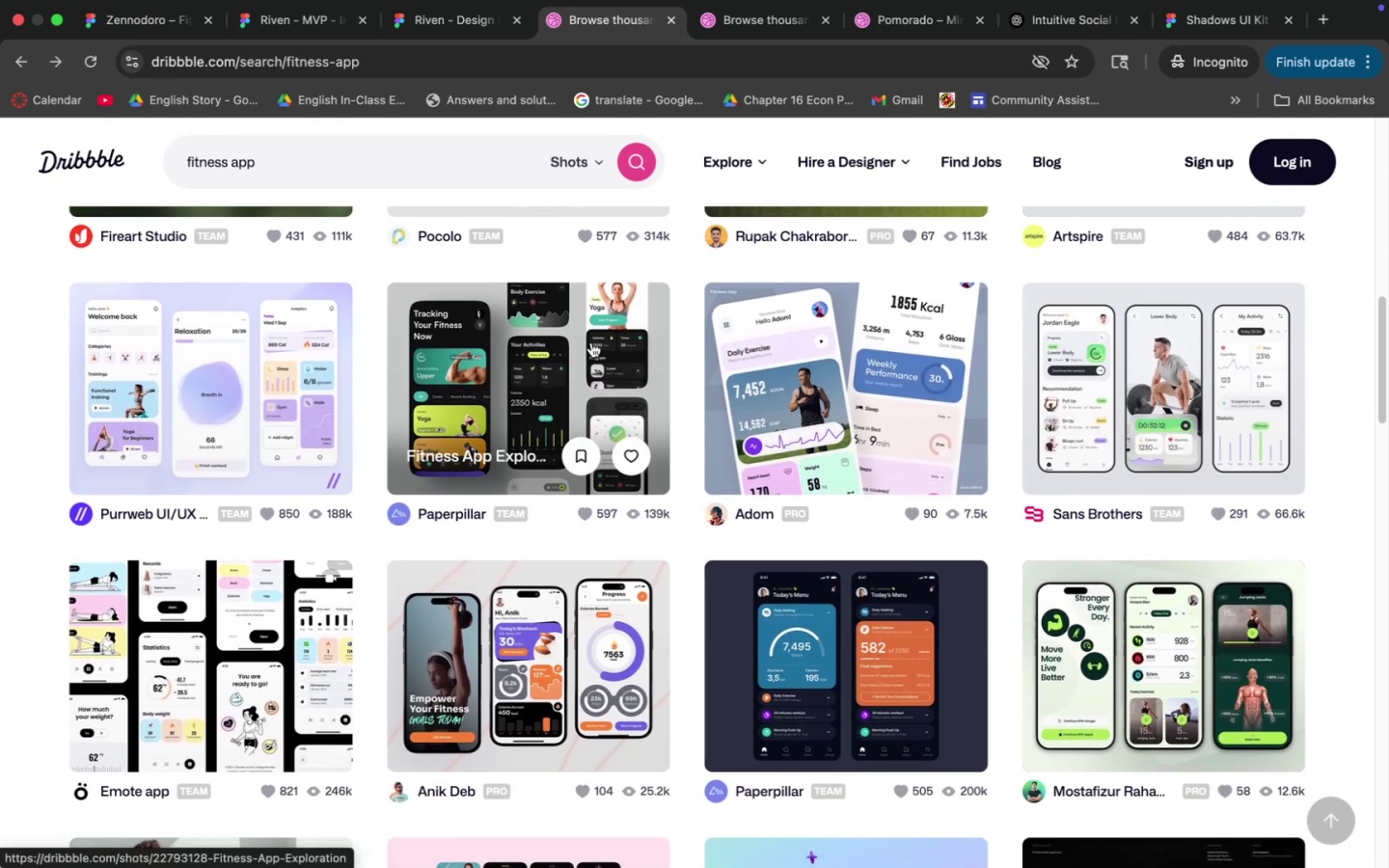 
wait(7.31)
 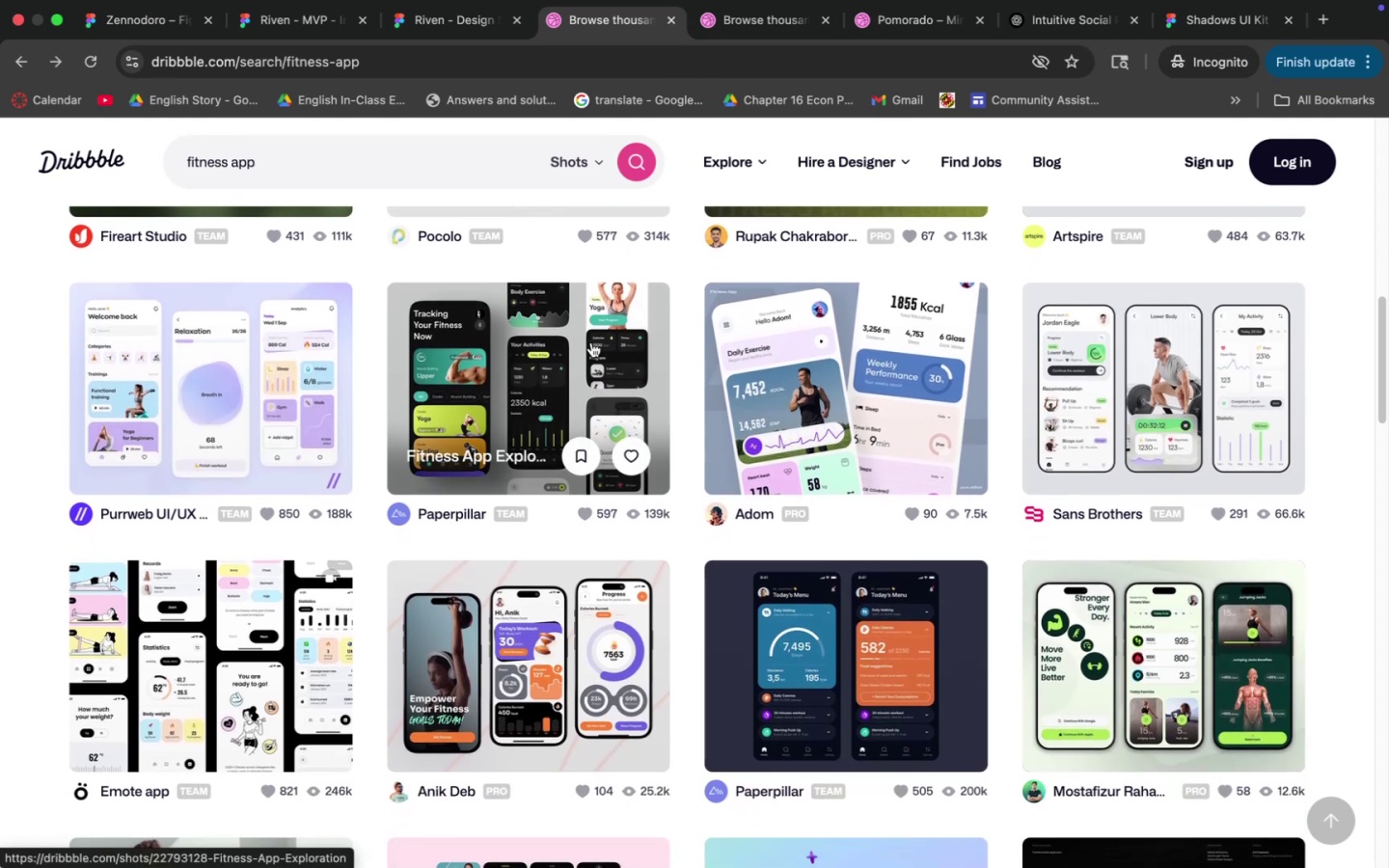 
scroll: coordinate [591, 352], scroll_direction: down, amount: 23.0
 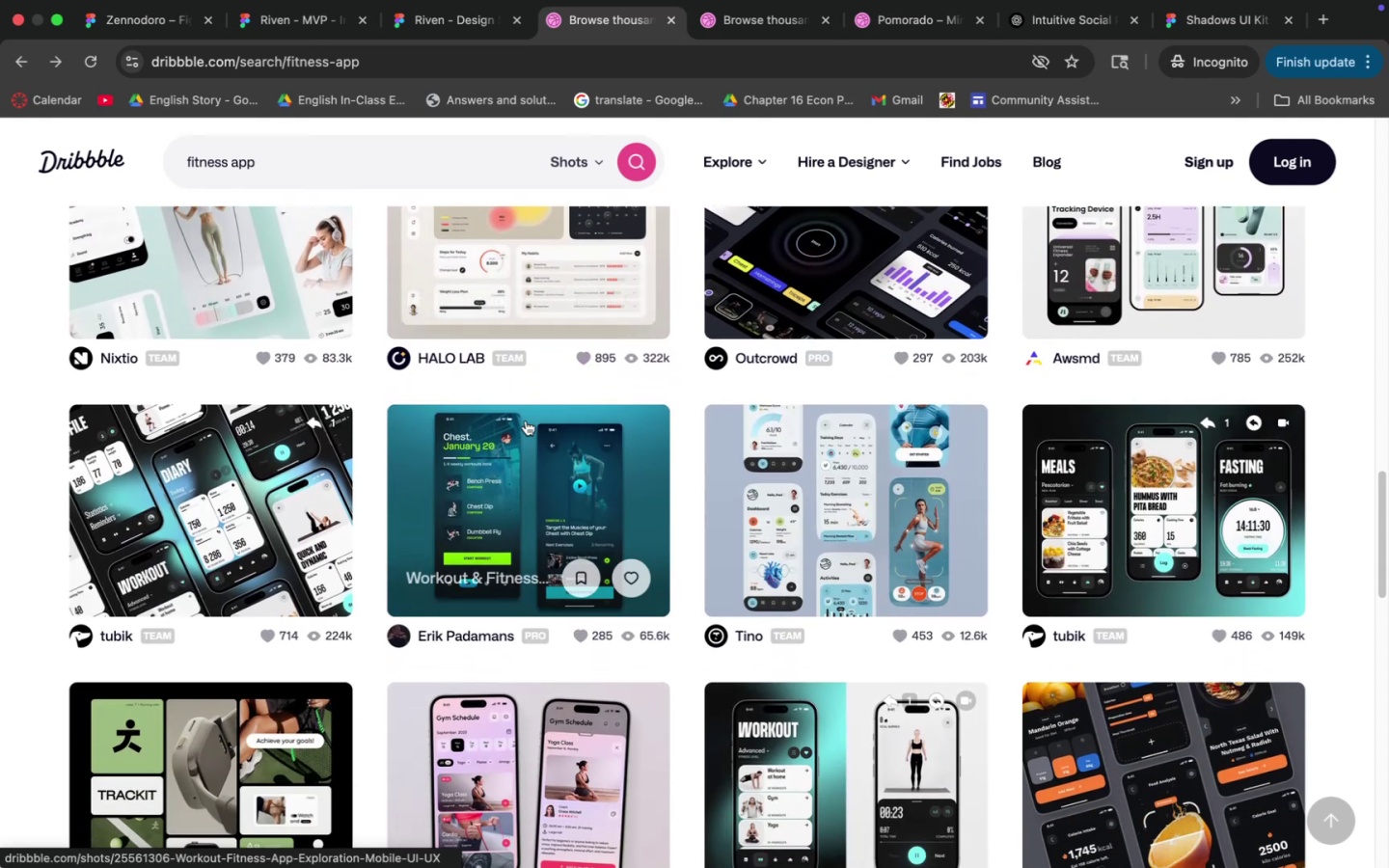 
left_click([476, 453])
 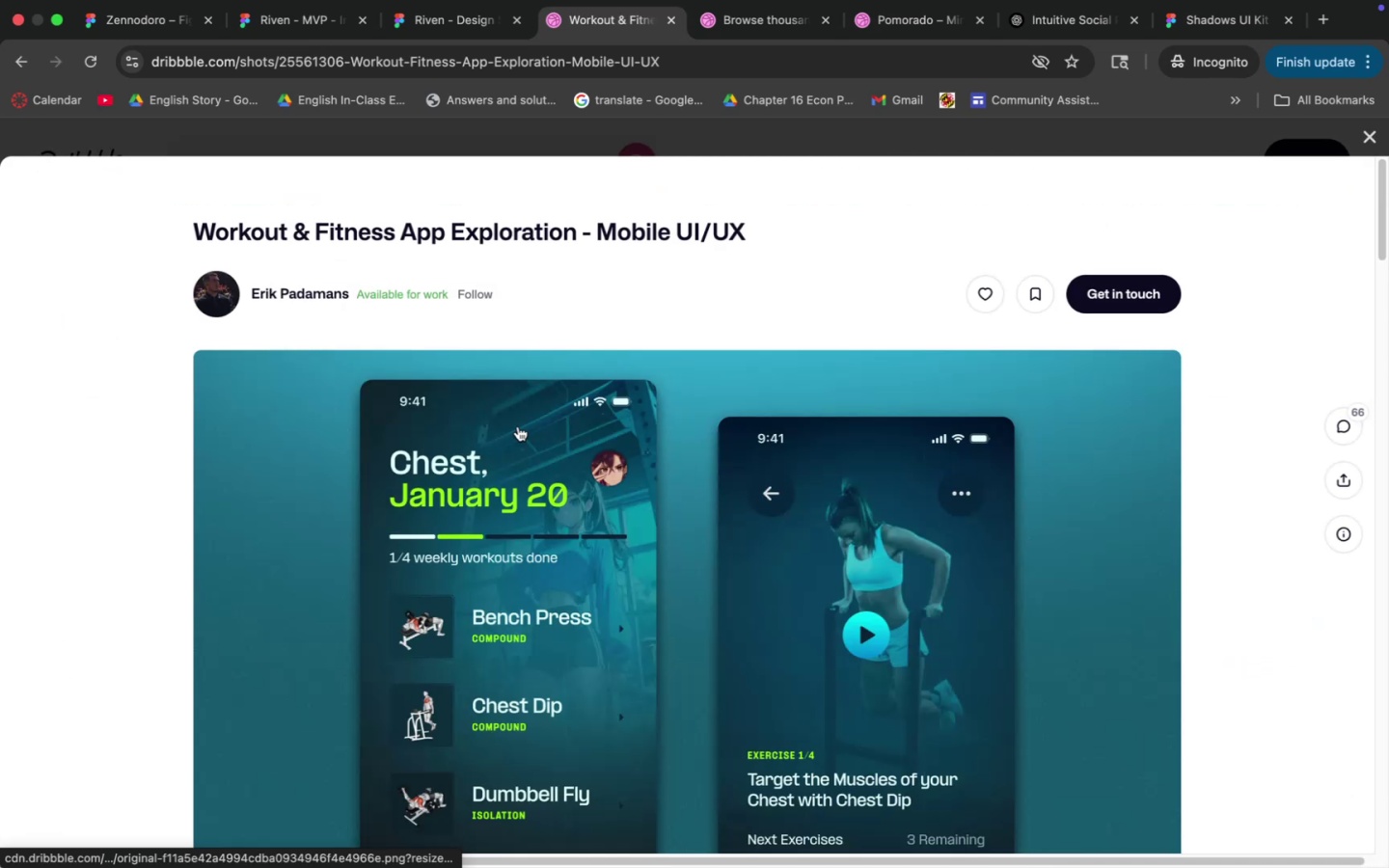 
scroll: coordinate [520, 419], scroll_direction: down, amount: 8.0
 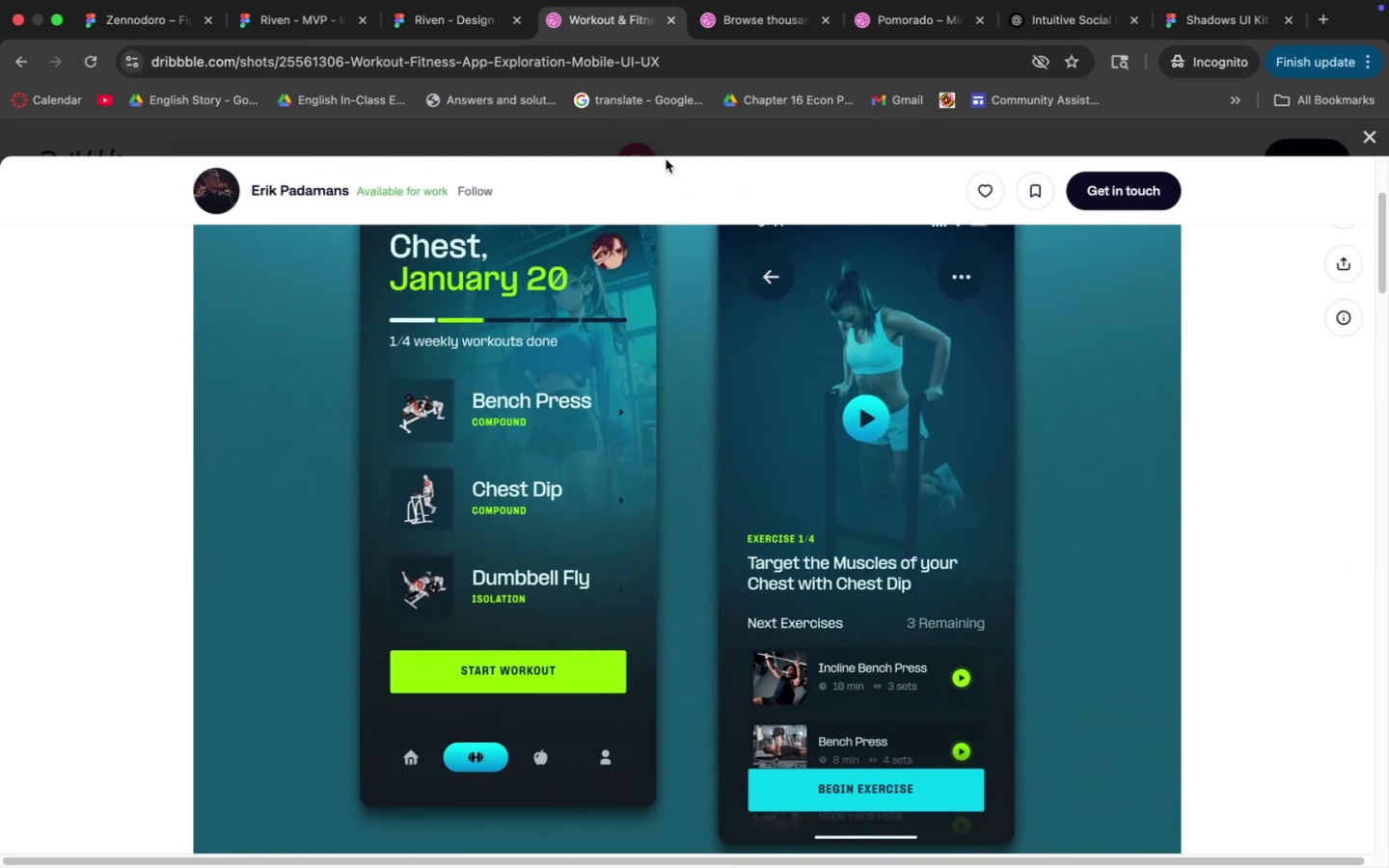 
left_click([650, 146])
 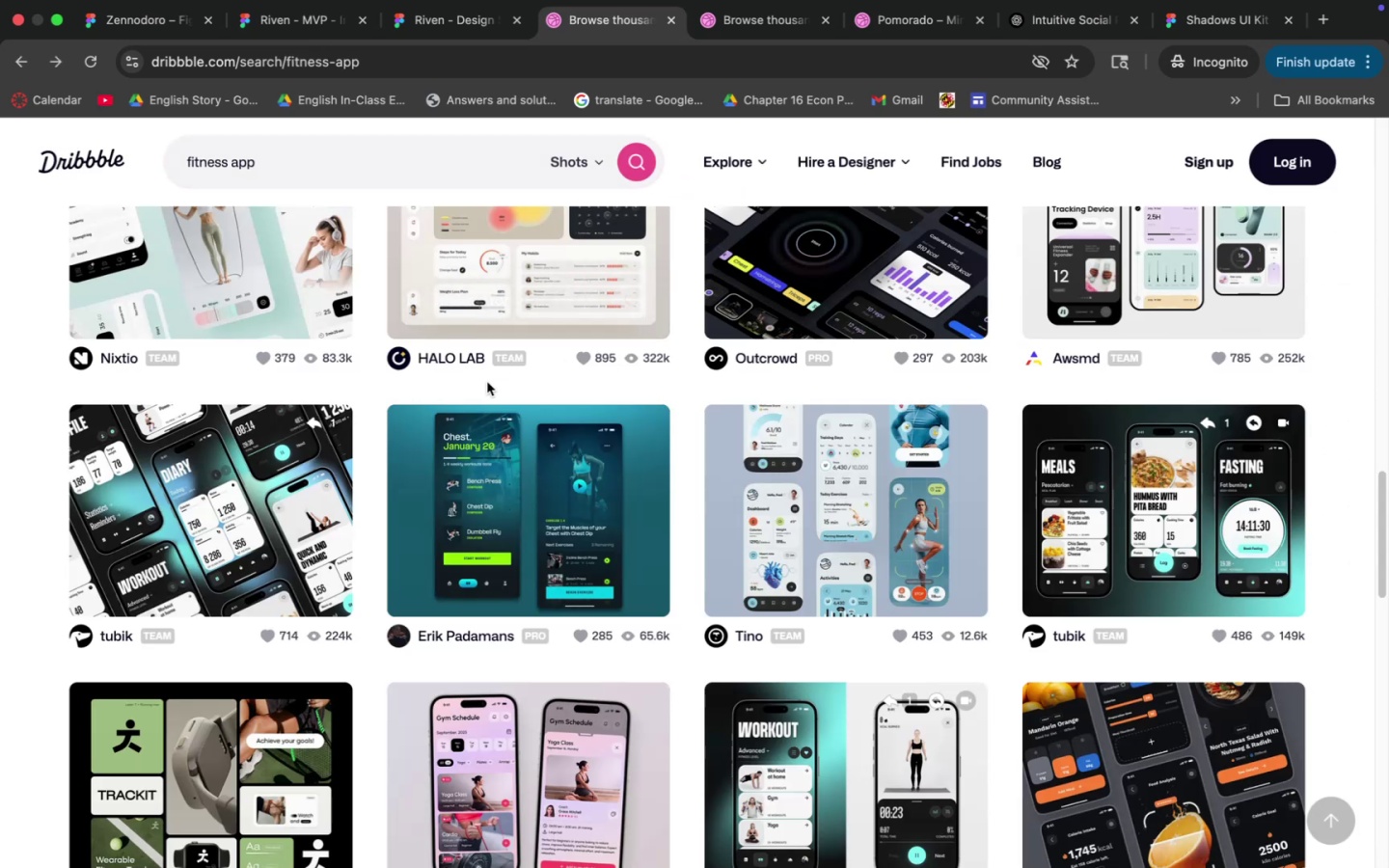 
scroll: coordinate [498, 372], scroll_direction: down, amount: 6.0
 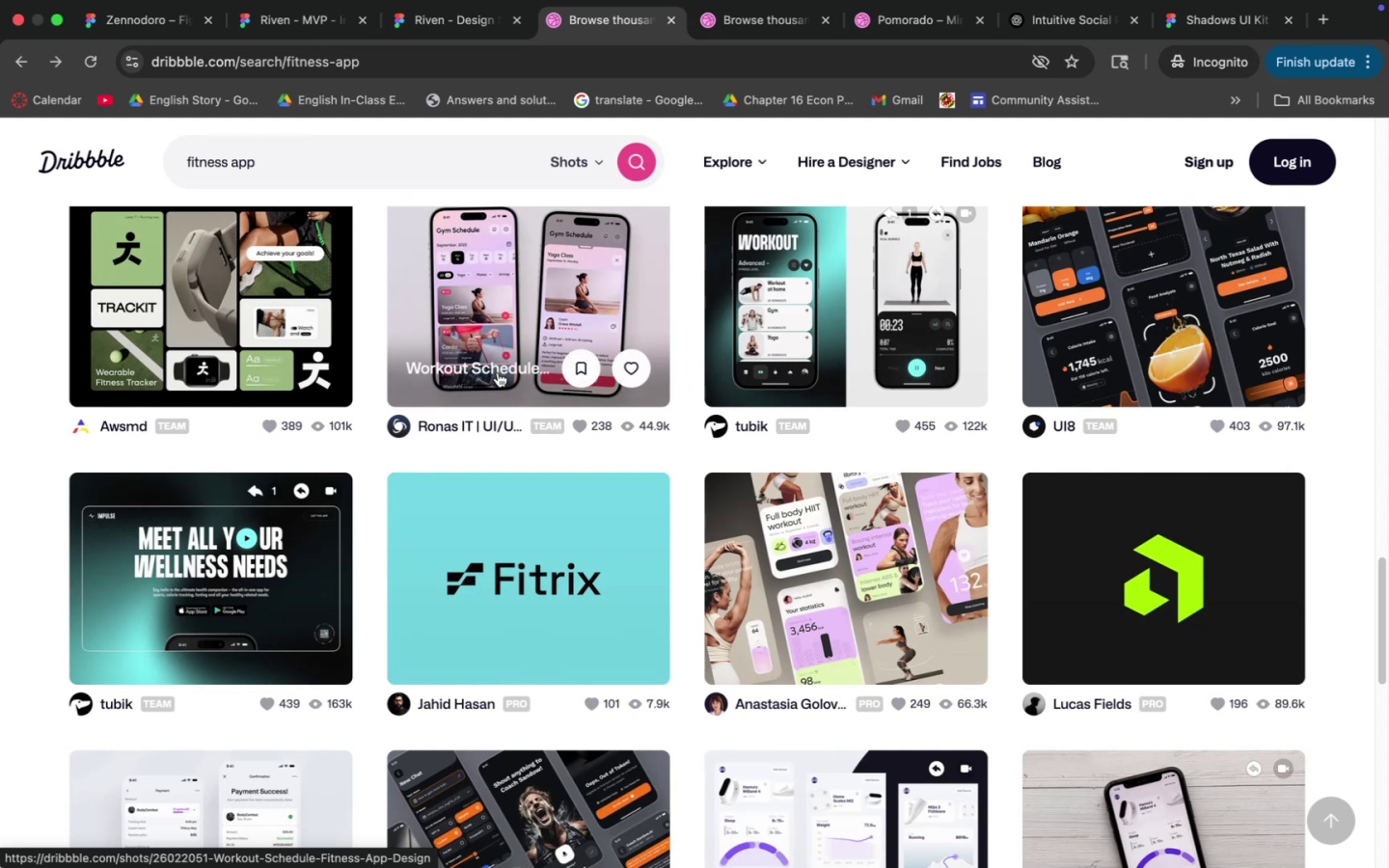 
scroll: coordinate [498, 372], scroll_direction: up, amount: 8.0
 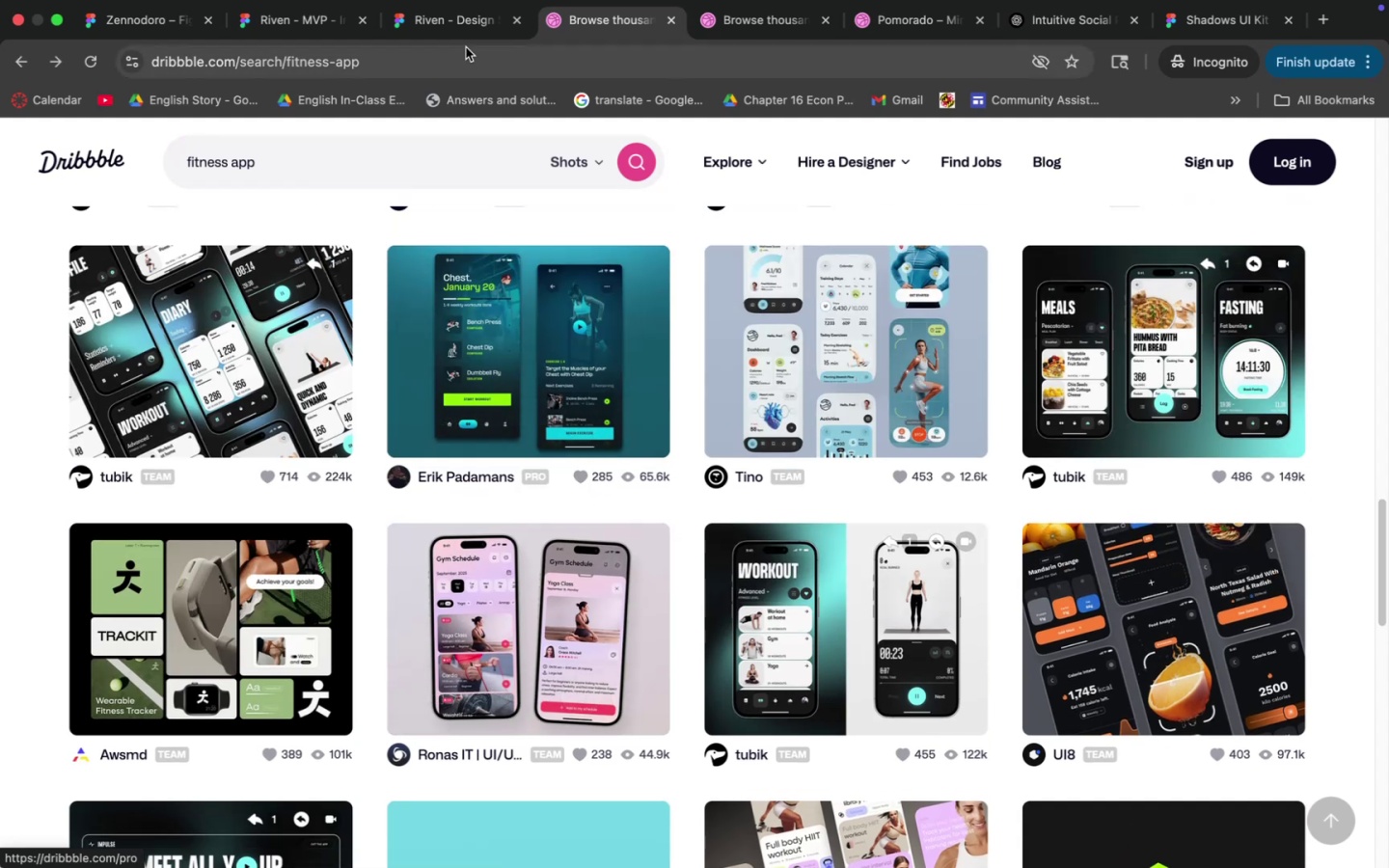 
left_click([459, 27])
 